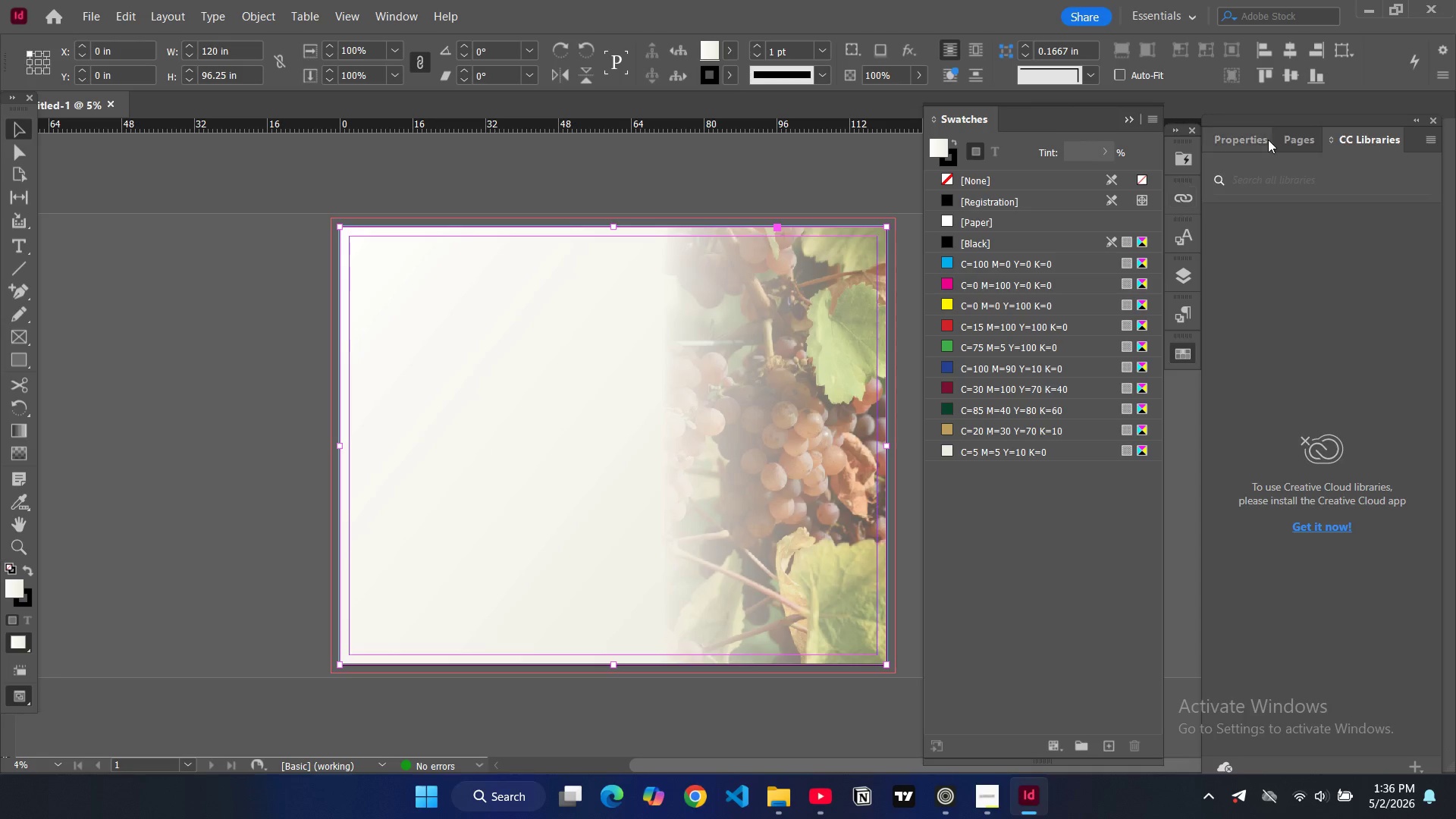 
double_click([1249, 142])
 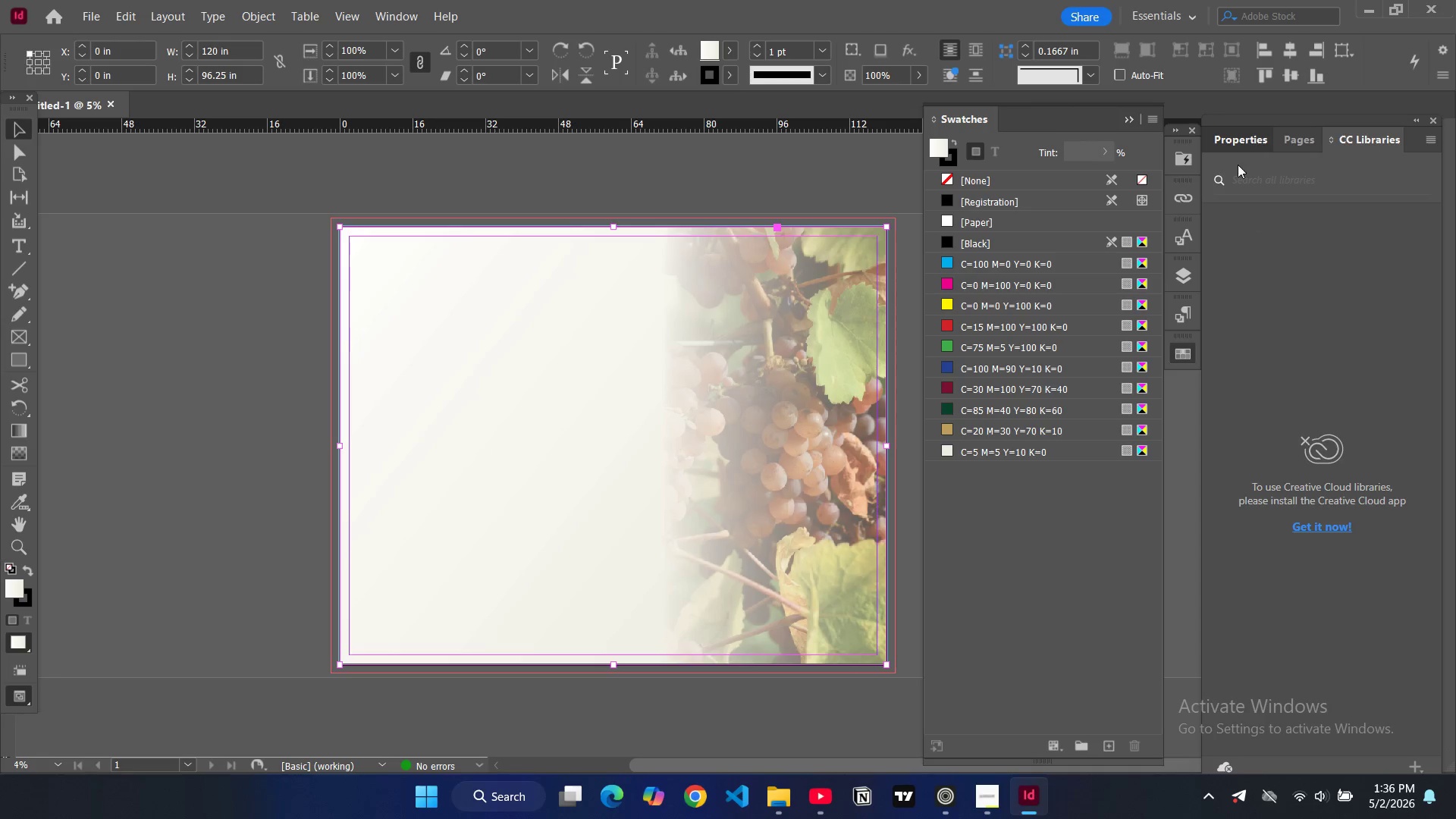 
left_click_drag(start_coordinate=[1238, 136], to_coordinate=[1238, 133])
 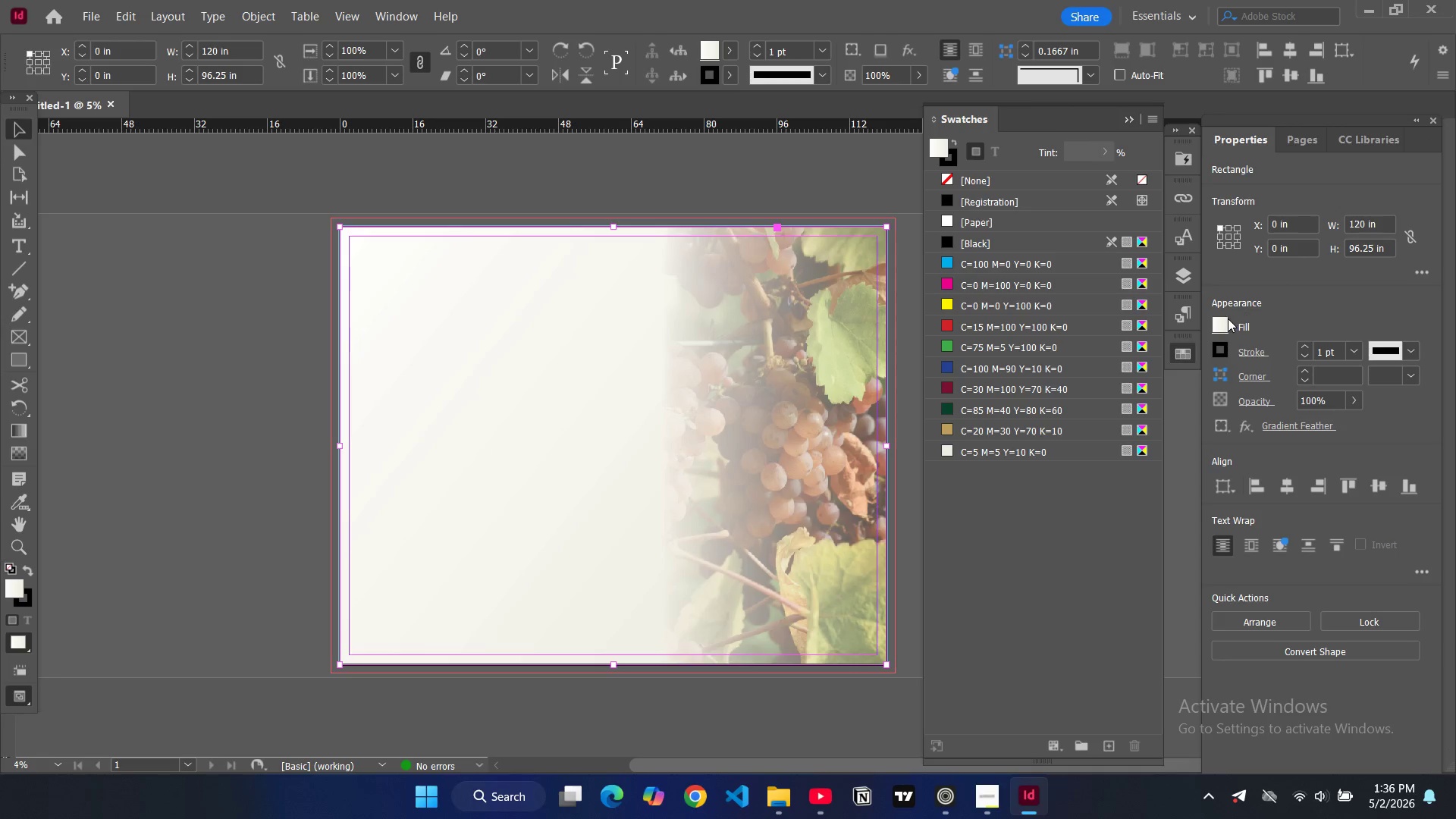 
left_click([1221, 326])
 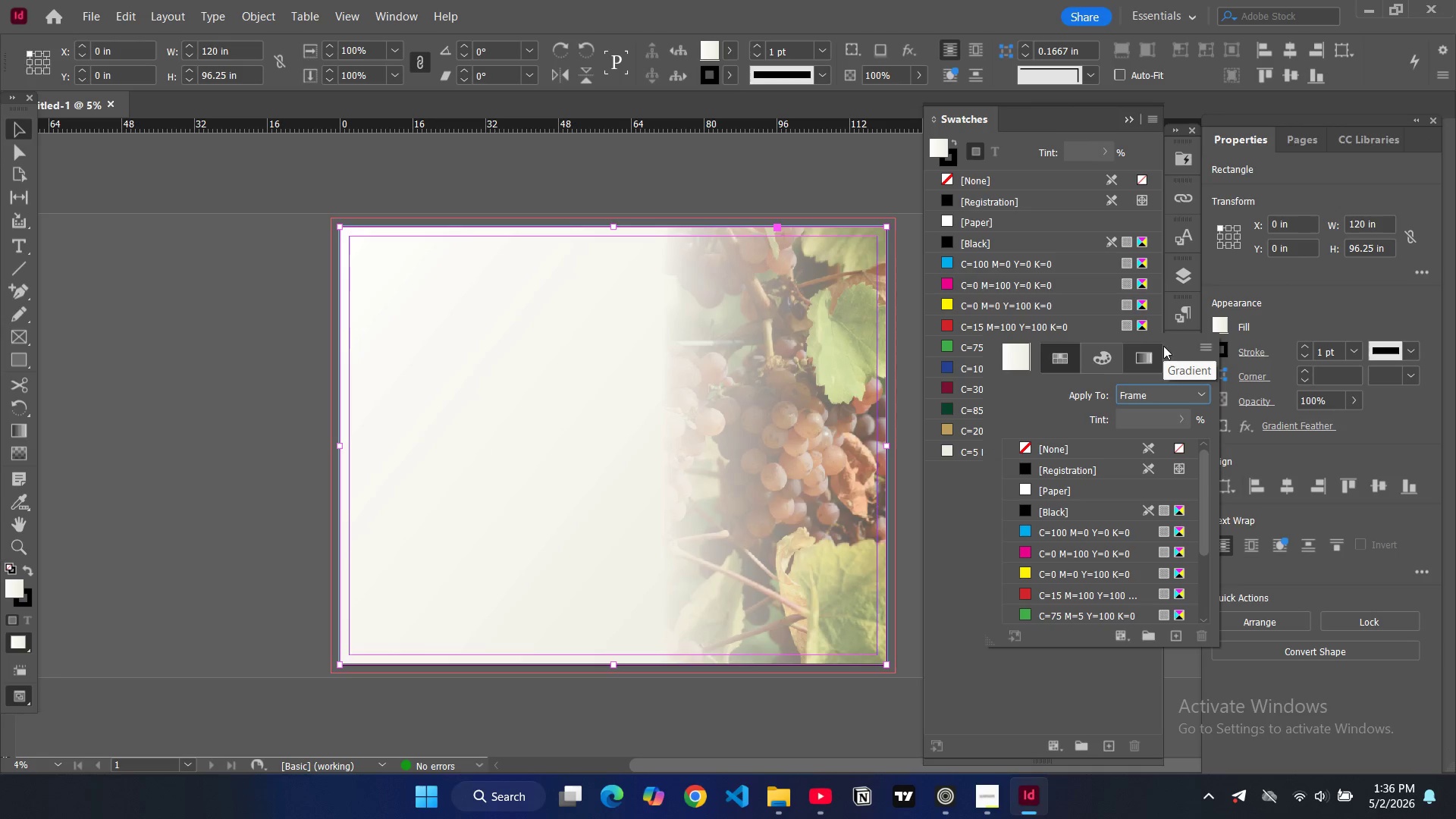 
left_click([1149, 354])
 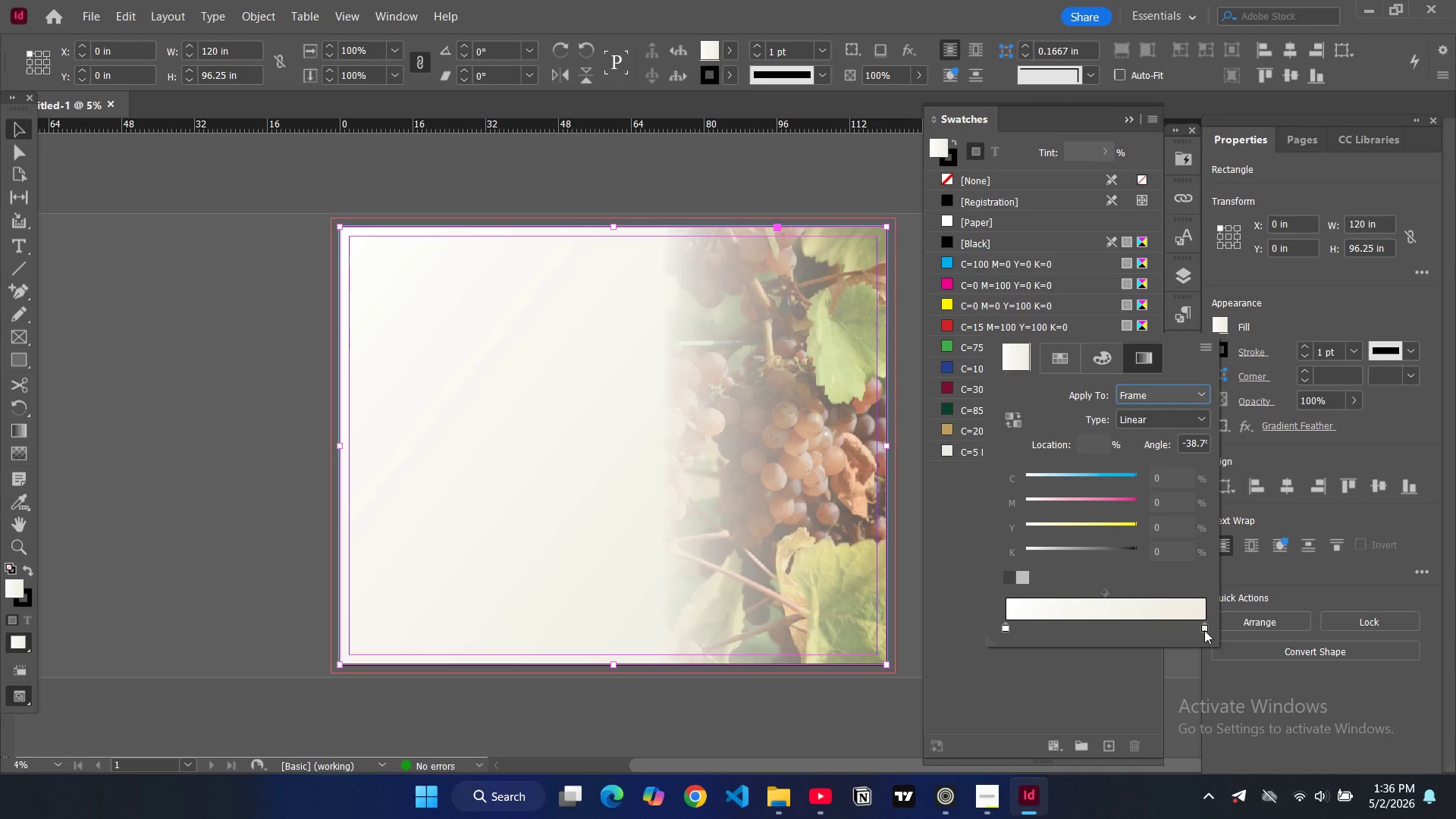 
left_click_drag(start_coordinate=[1204, 630], to_coordinate=[1175, 633])
 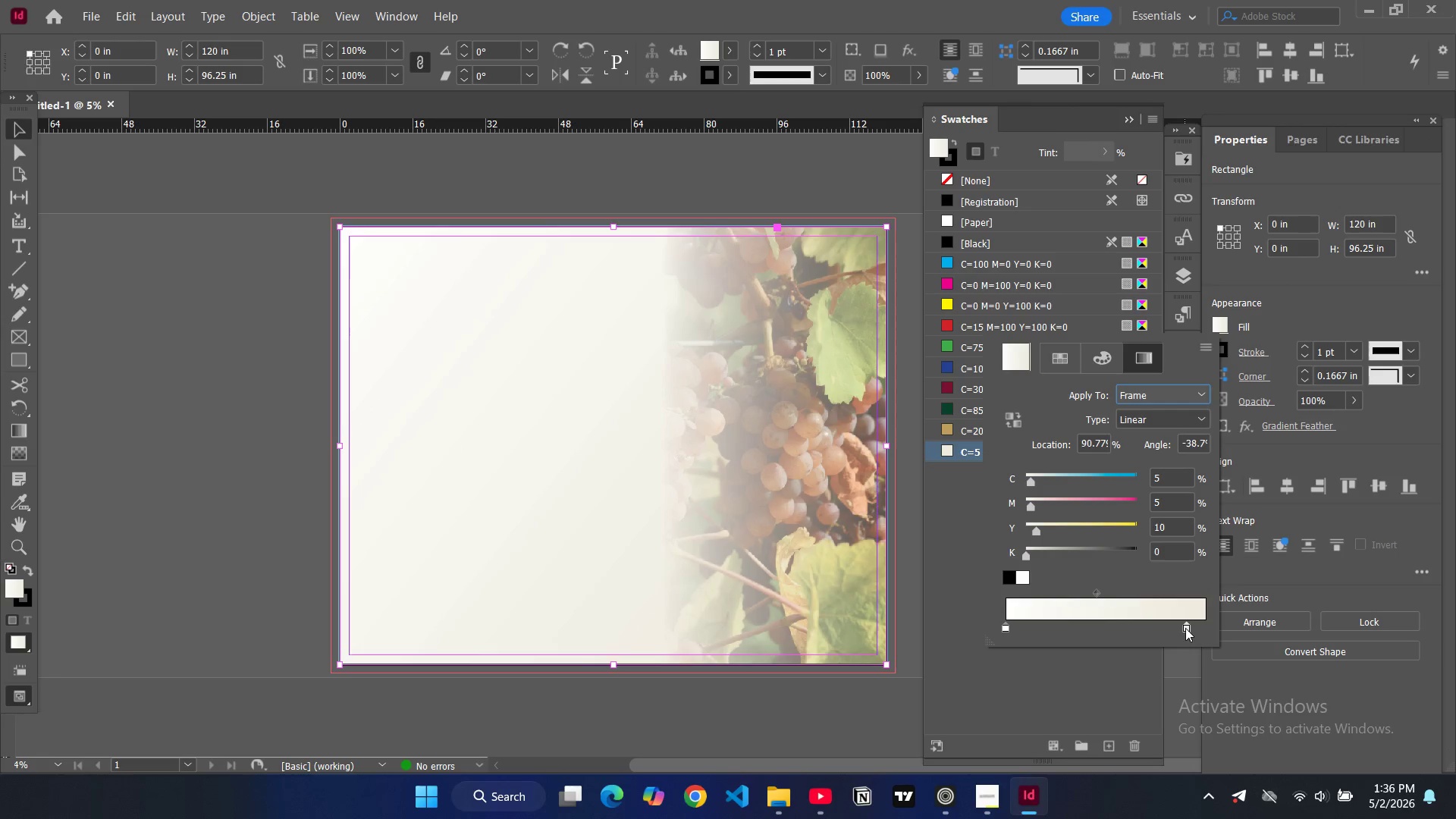 
left_click_drag(start_coordinate=[1185, 627], to_coordinate=[1151, 631])
 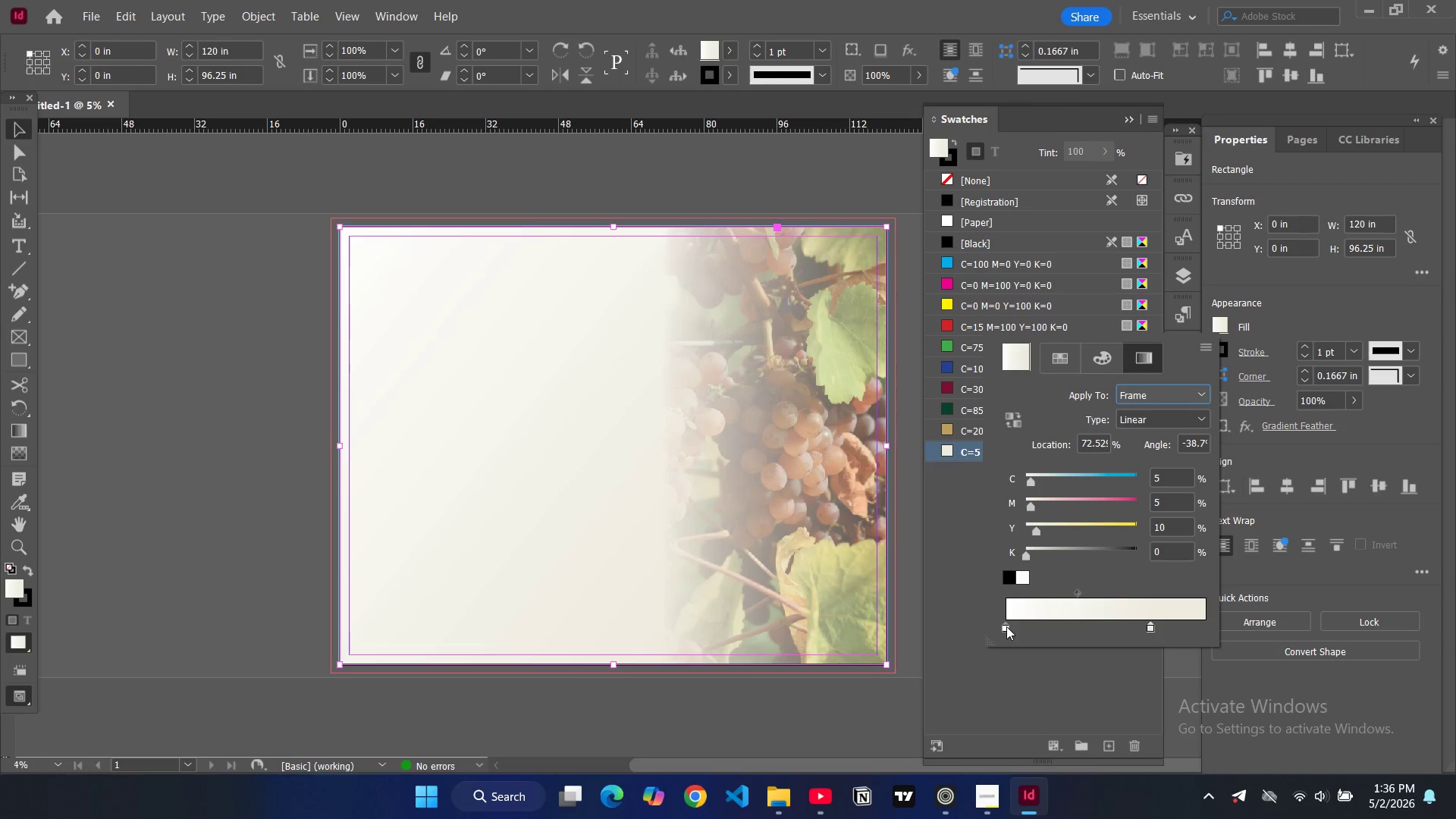 
left_click_drag(start_coordinate=[1006, 626], to_coordinate=[1078, 628])
 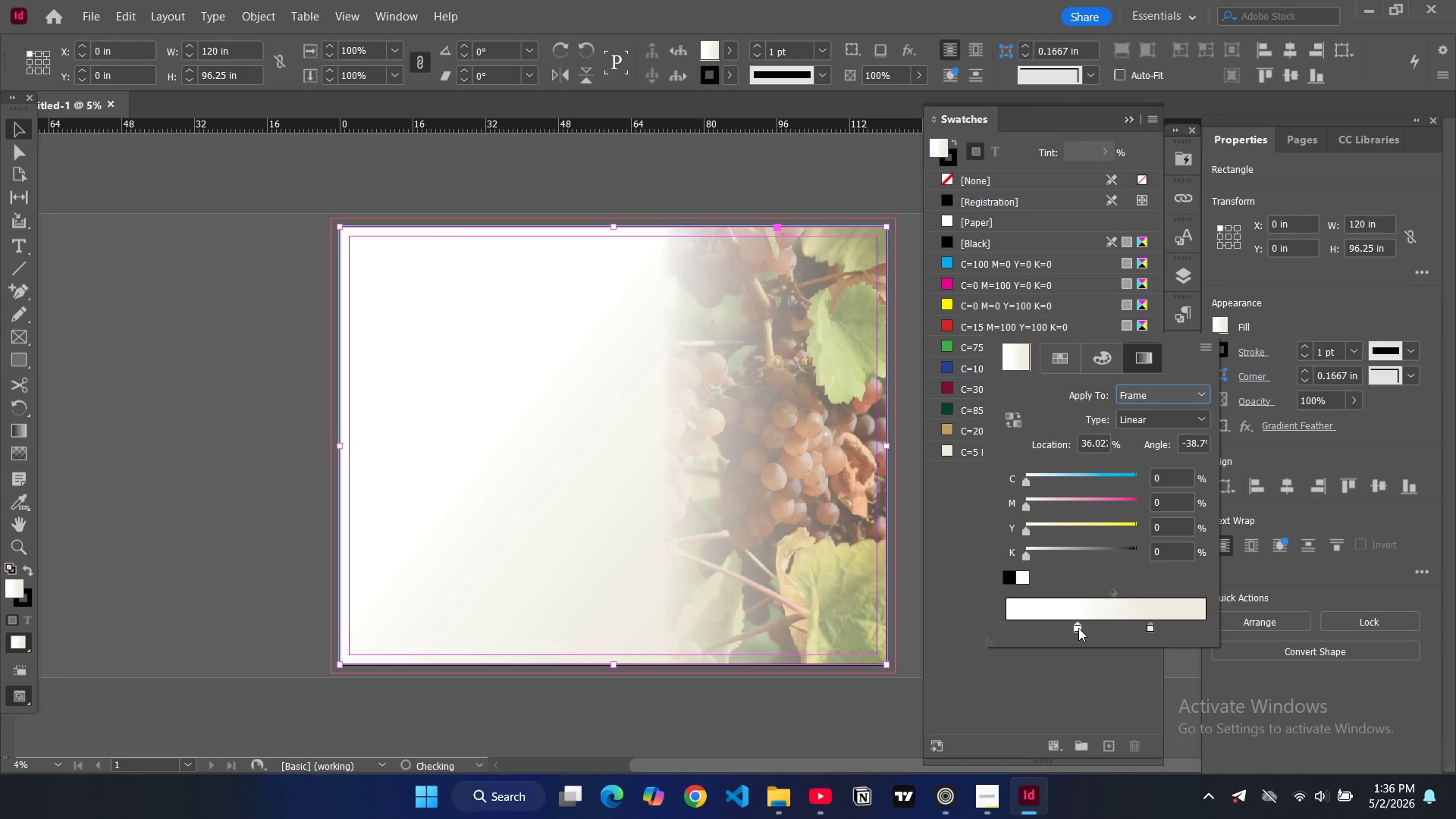 
left_click_drag(start_coordinate=[1078, 628], to_coordinate=[1169, 620])
 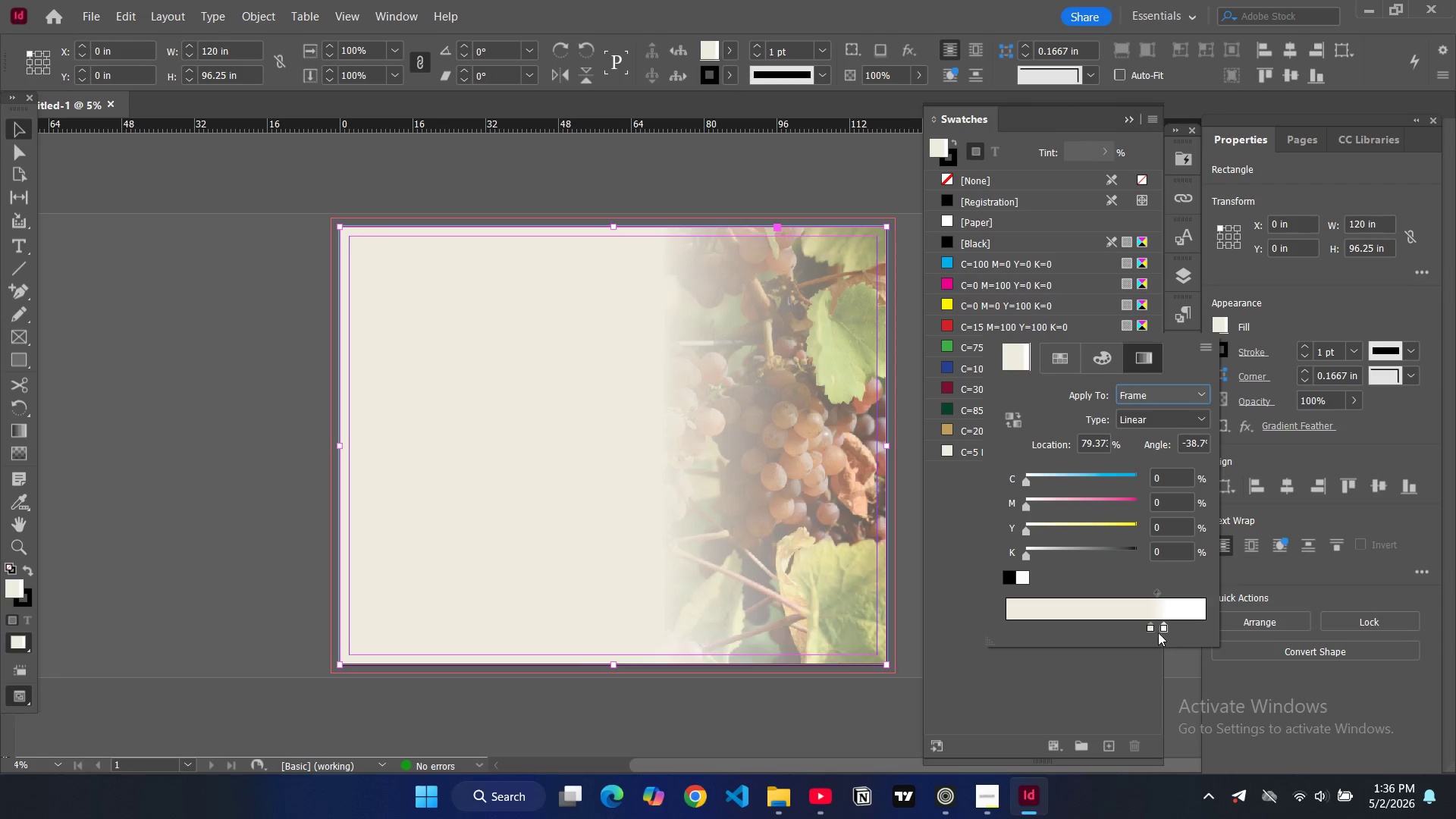 
left_click_drag(start_coordinate=[1161, 630], to_coordinate=[1110, 630])
 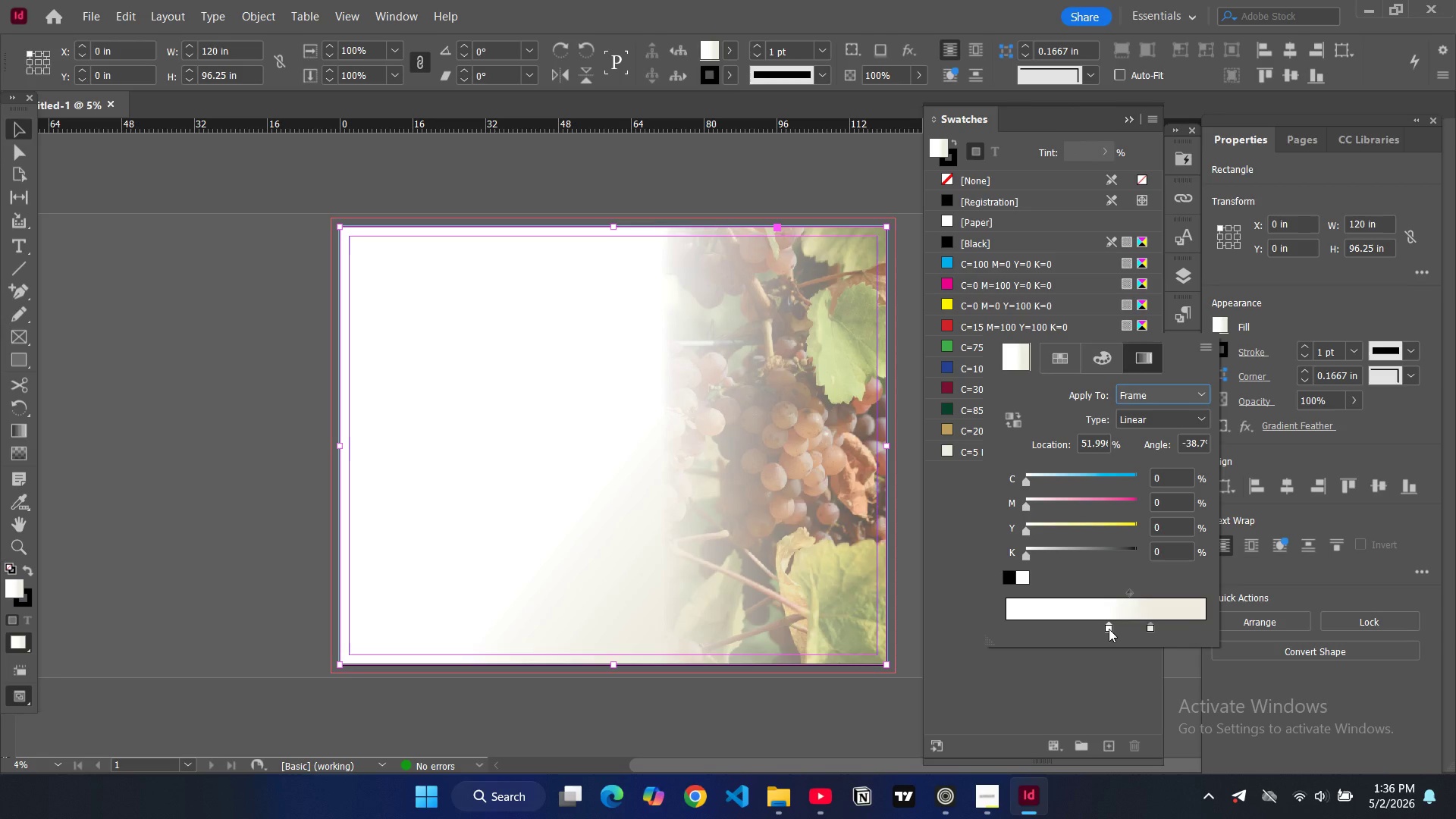 
left_click_drag(start_coordinate=[1109, 629], to_coordinate=[1200, 625])
 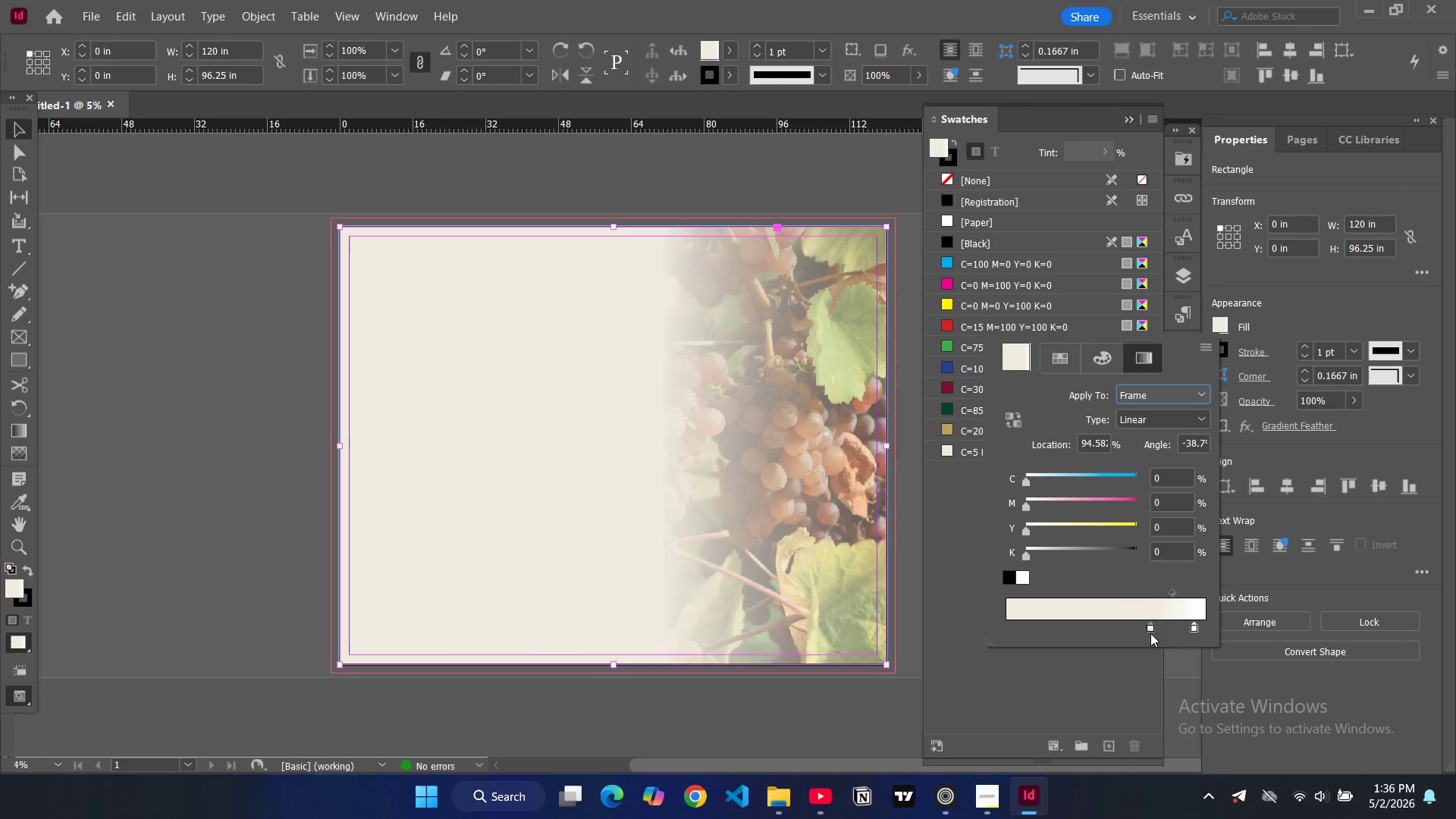 
left_click([902, 534])
 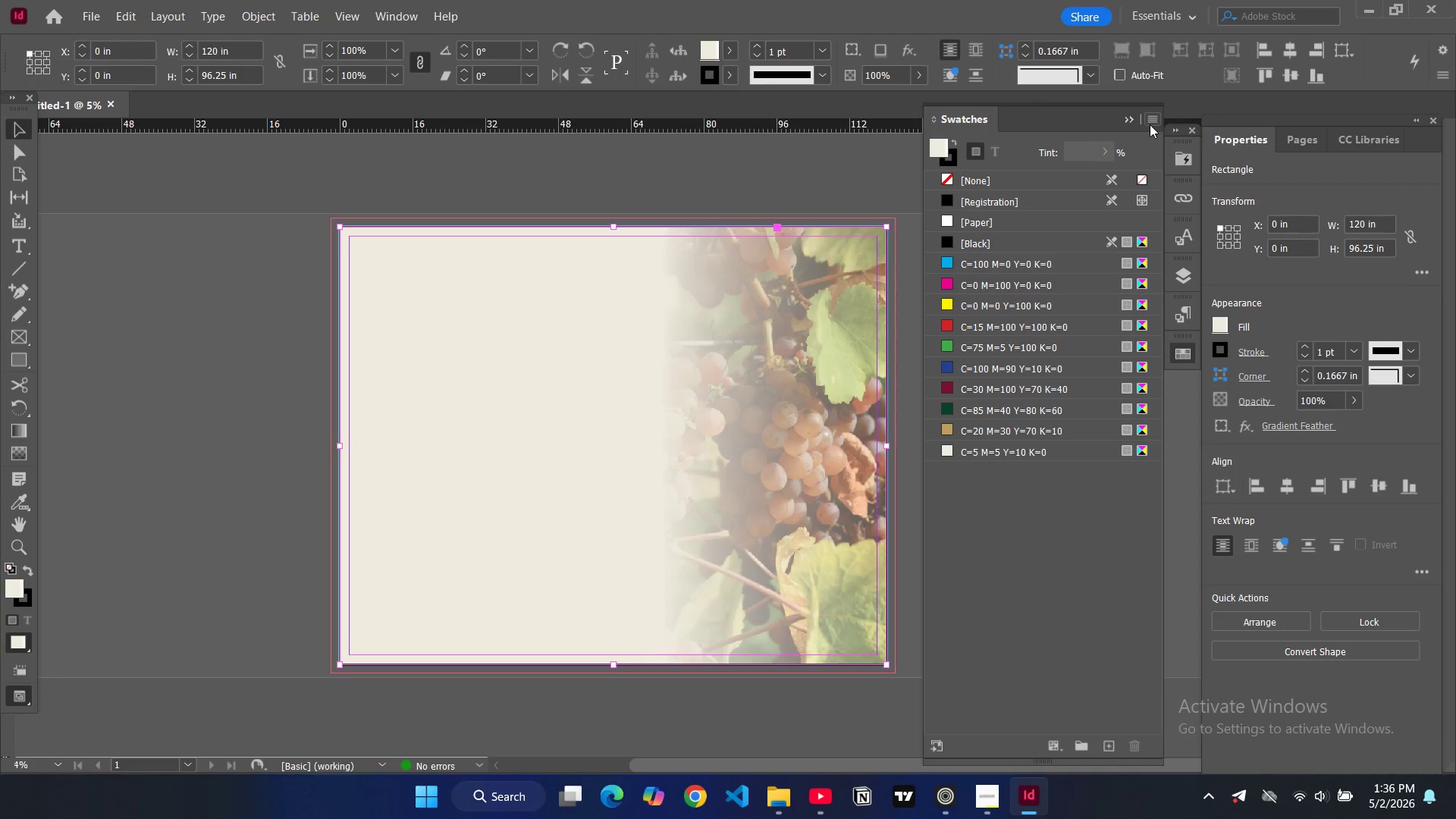 
left_click([1131, 121])
 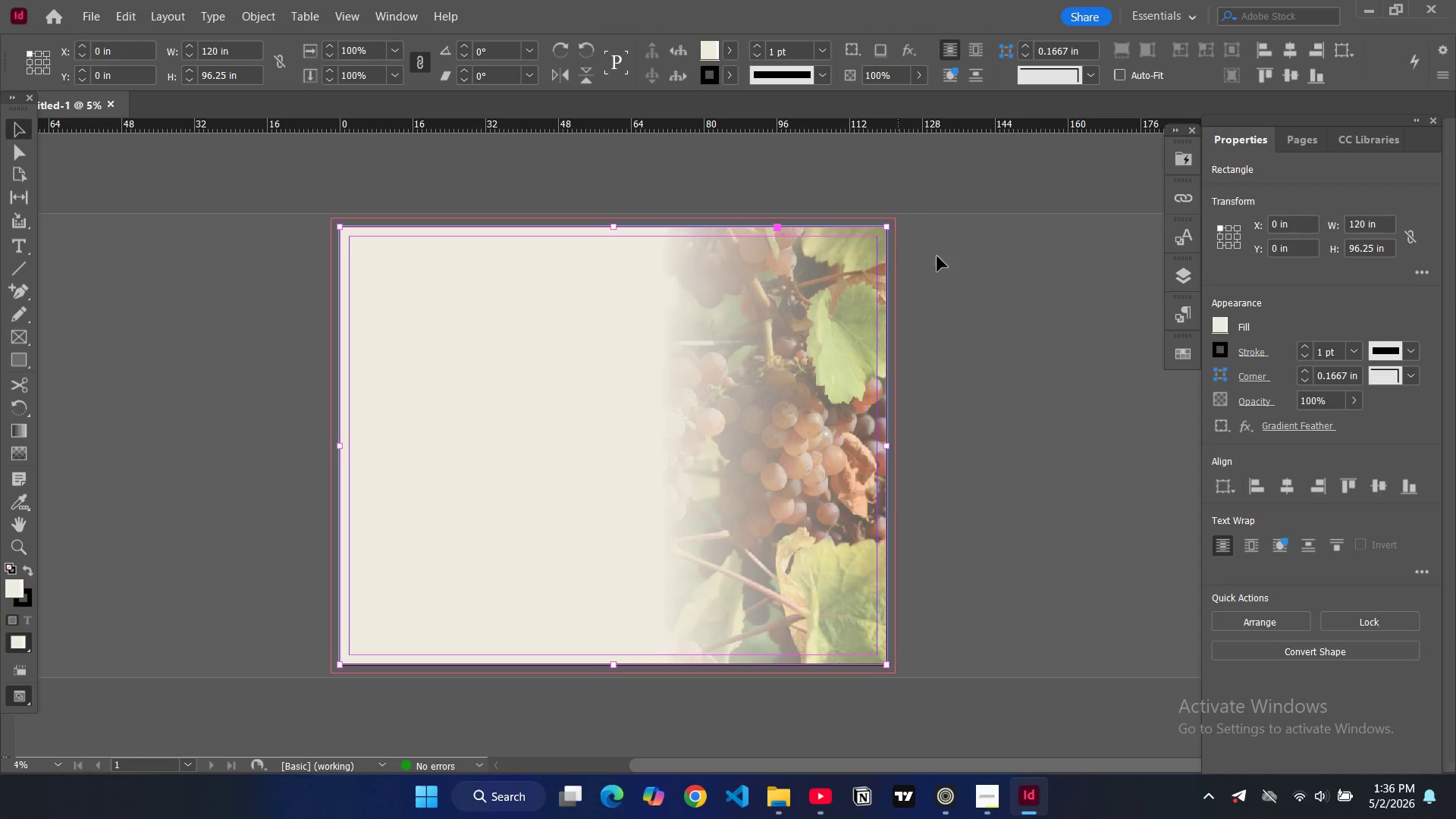 
left_click([968, 256])
 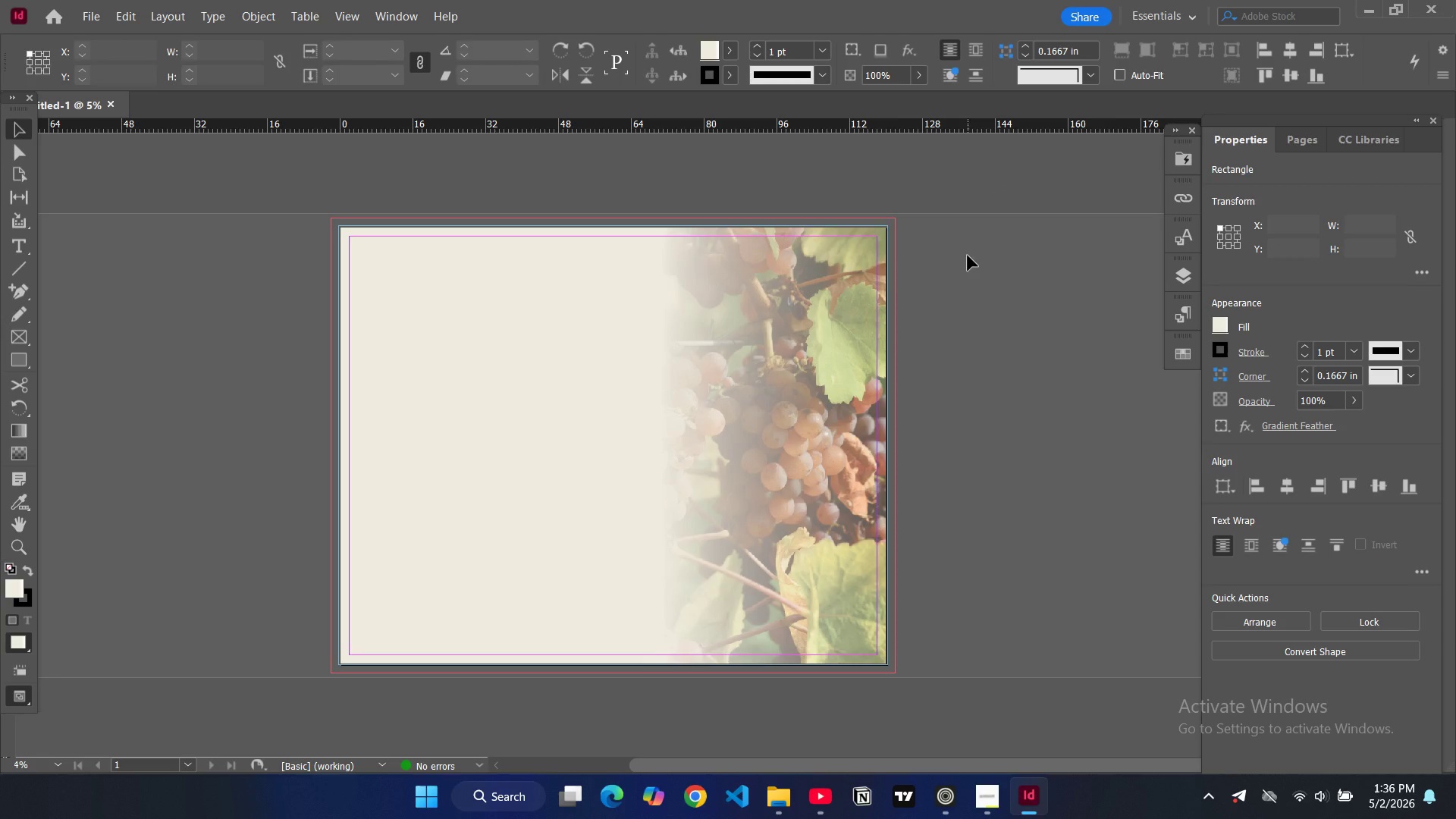 
type(ww)
 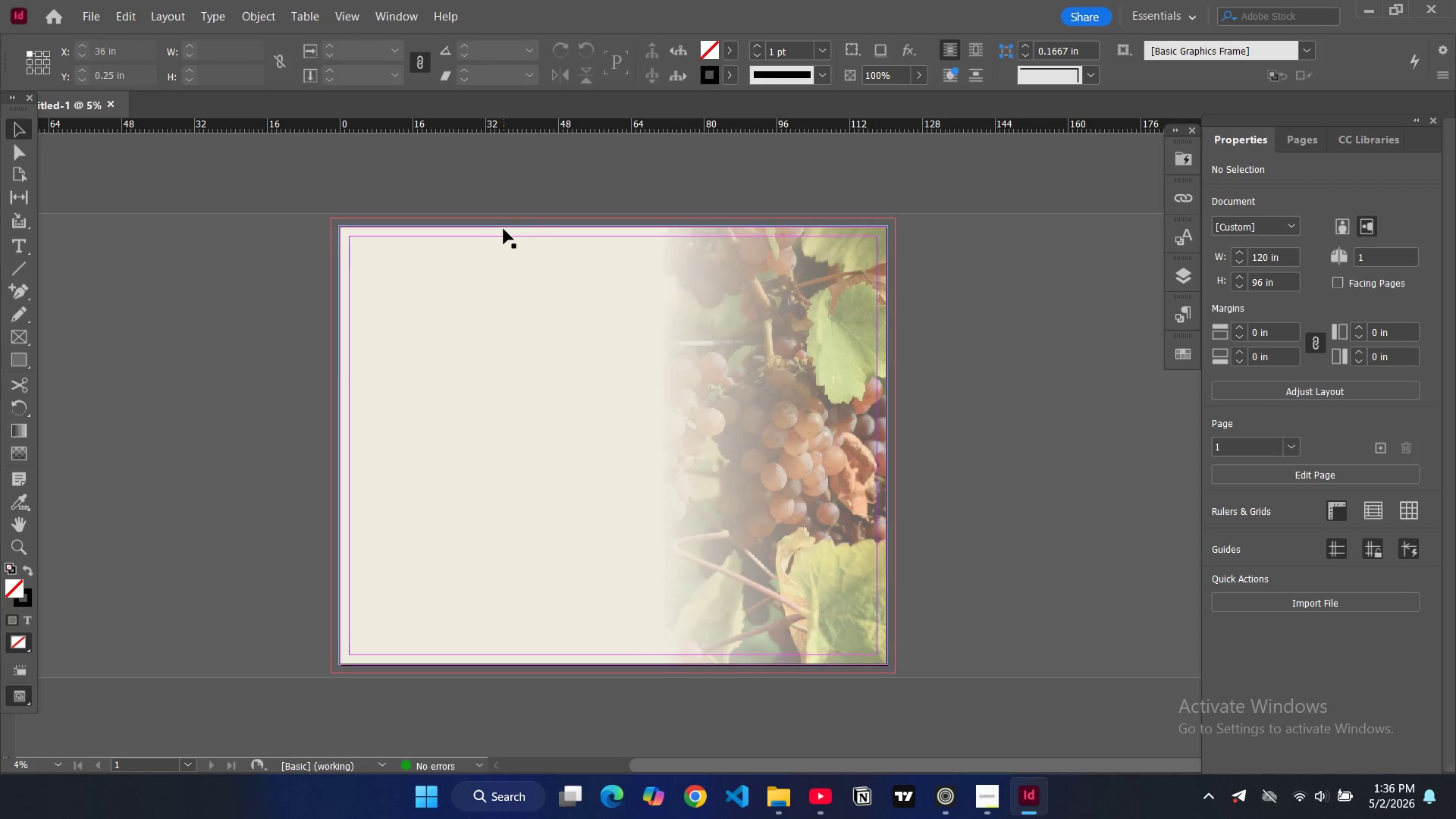 
left_click([594, 315])
 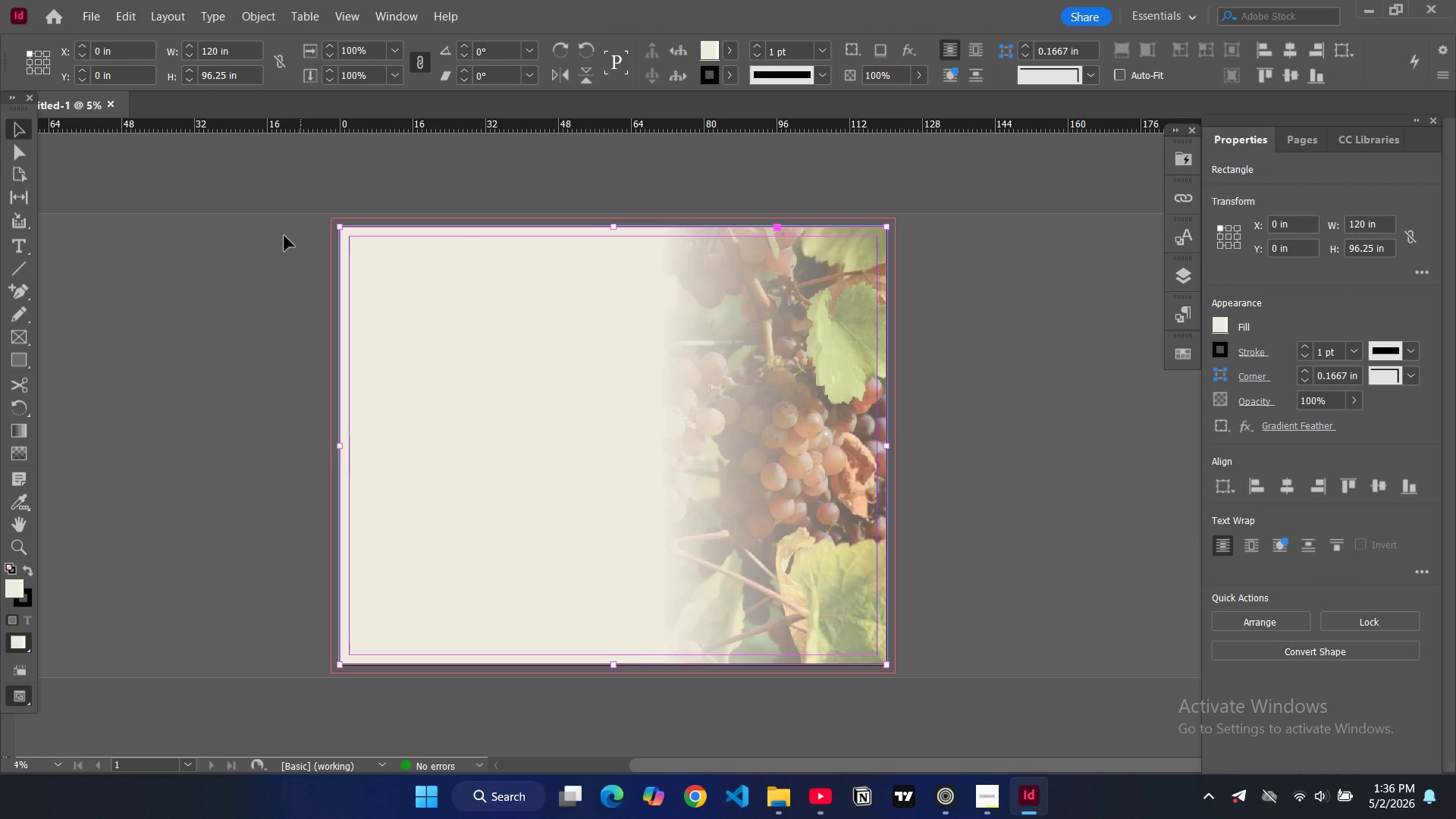 
left_click([279, 236])
 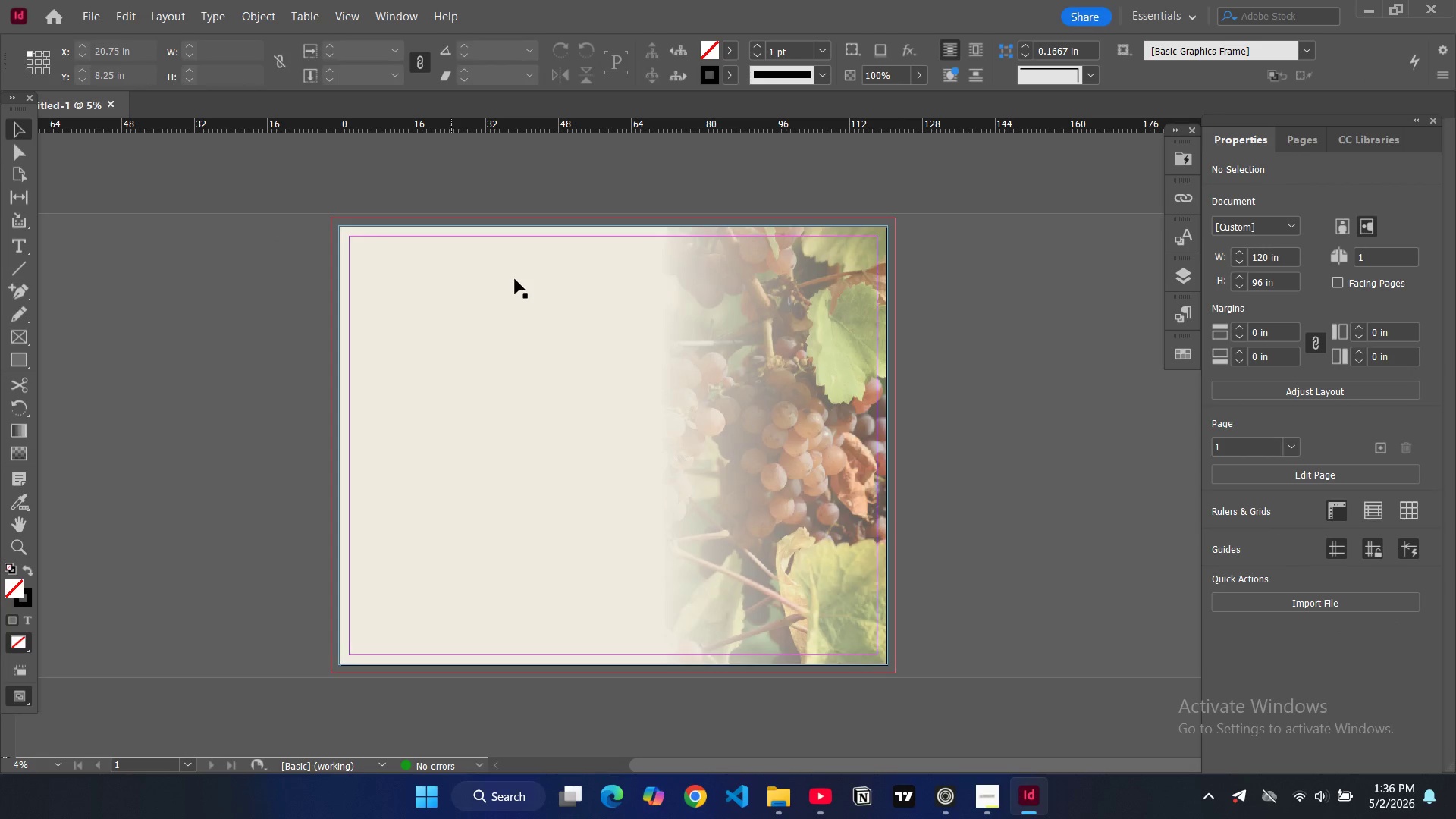 
left_click([709, 331])
 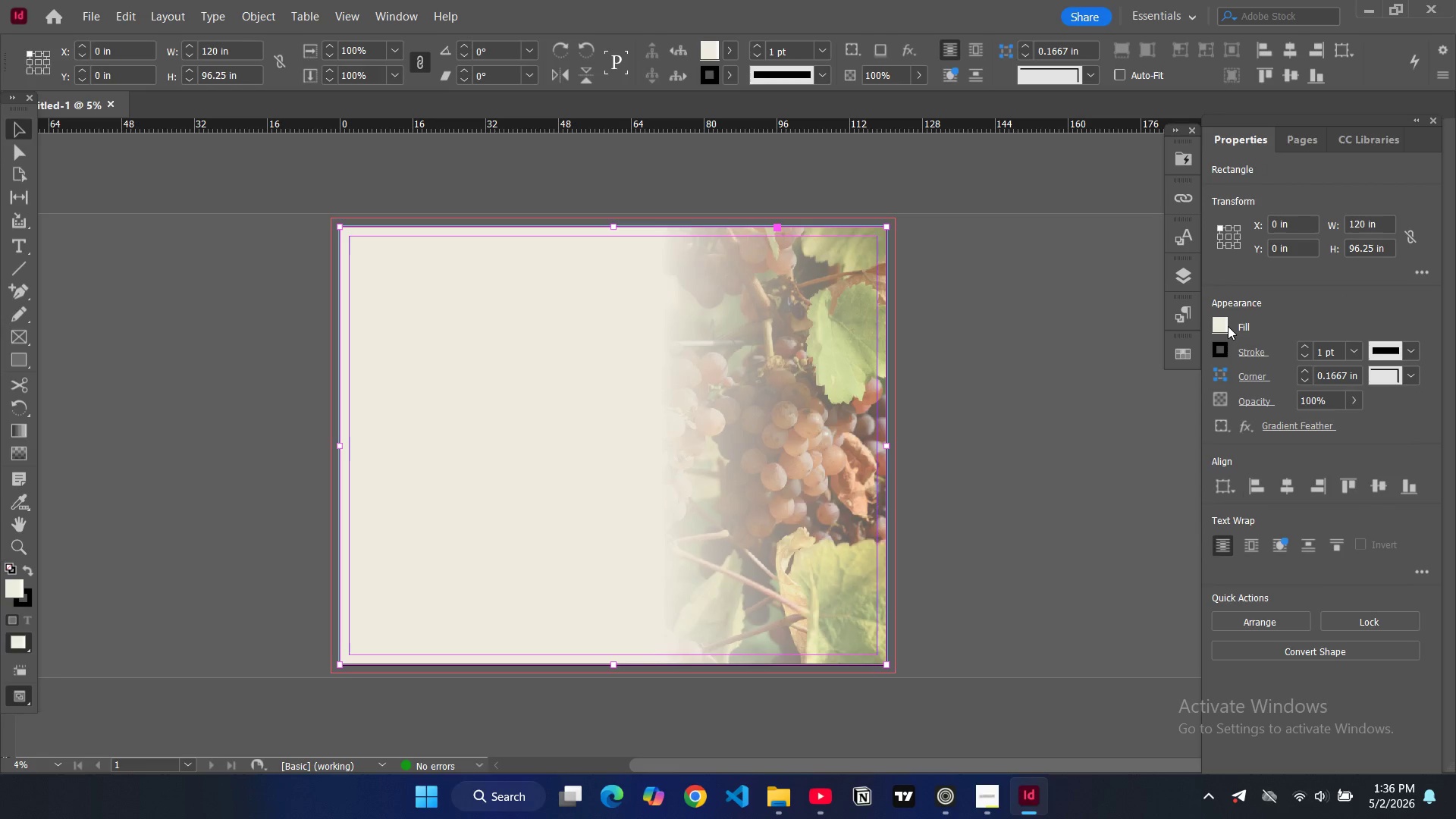 
left_click([1222, 325])
 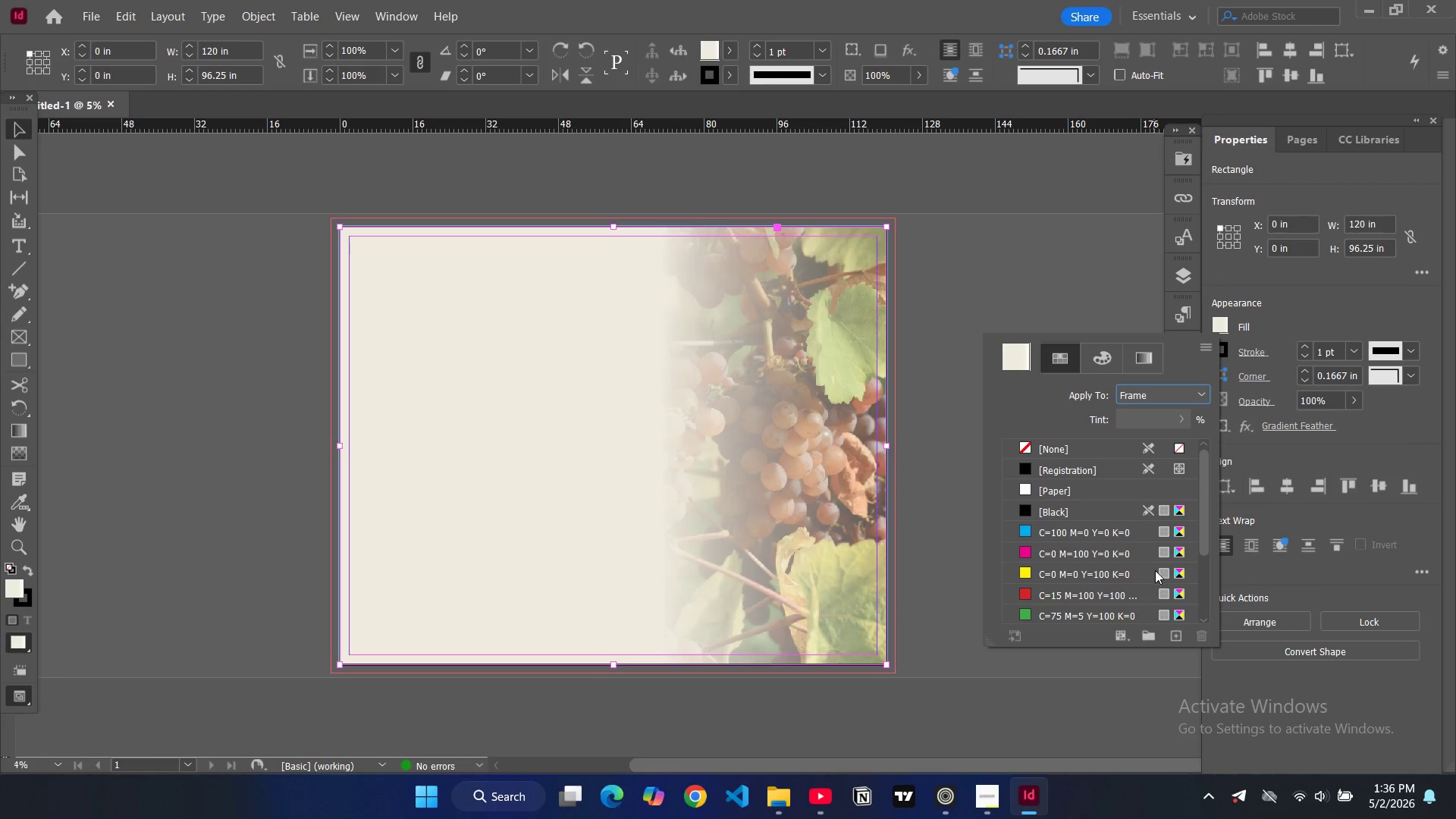 
left_click([1136, 349])
 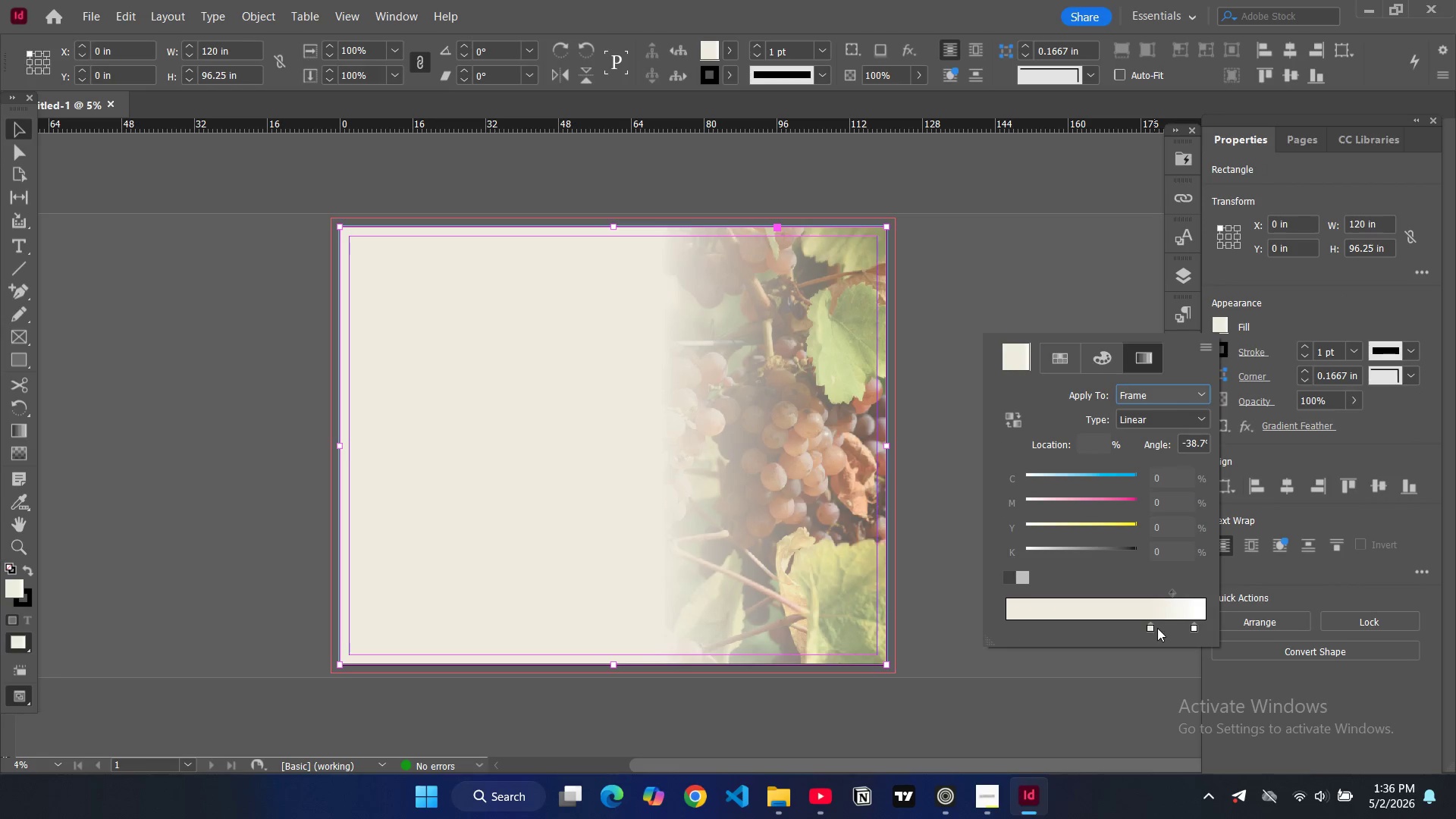 
left_click_drag(start_coordinate=[1150, 629], to_coordinate=[1132, 628])
 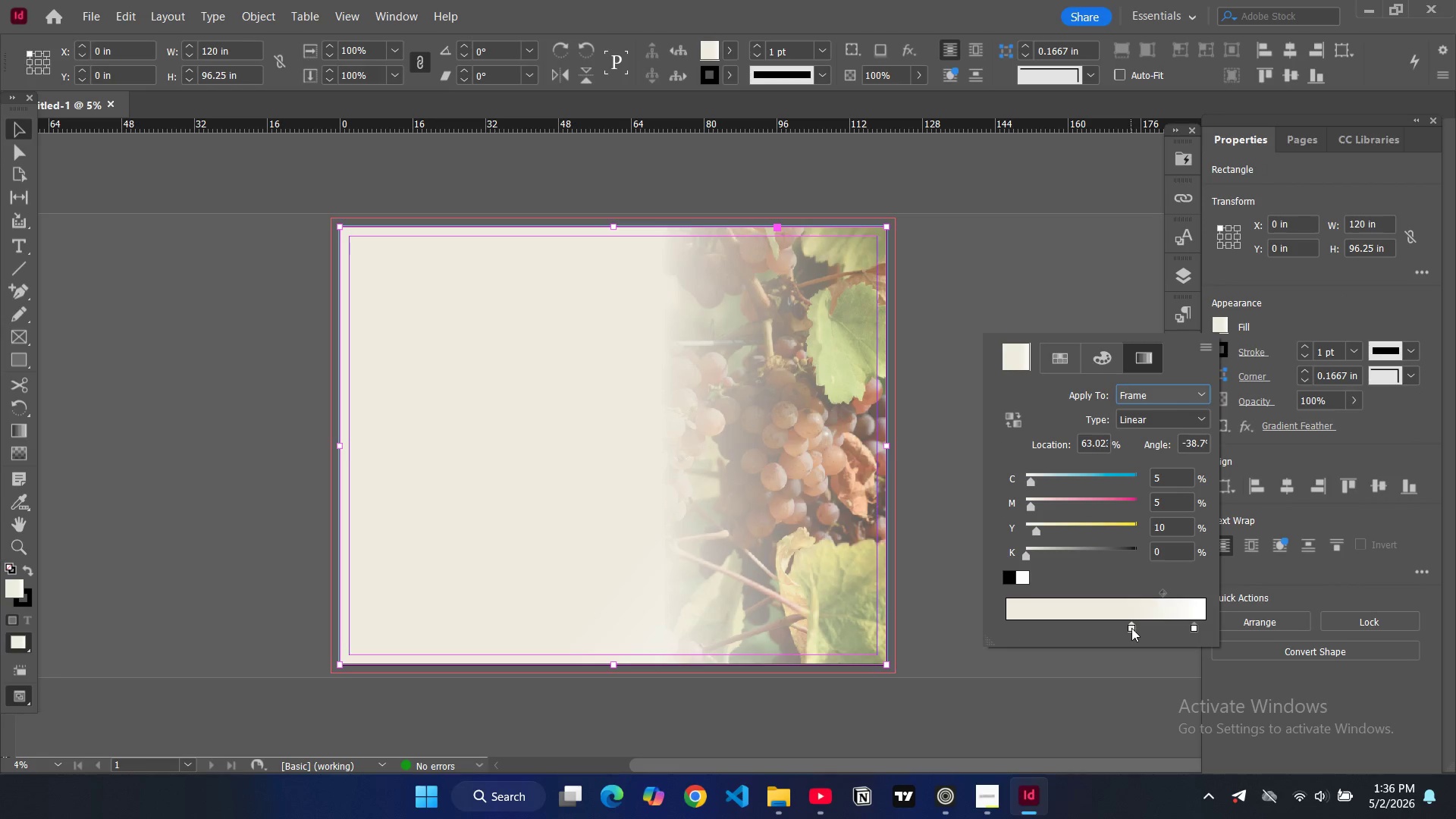 
left_click_drag(start_coordinate=[1131, 628], to_coordinate=[1103, 629])
 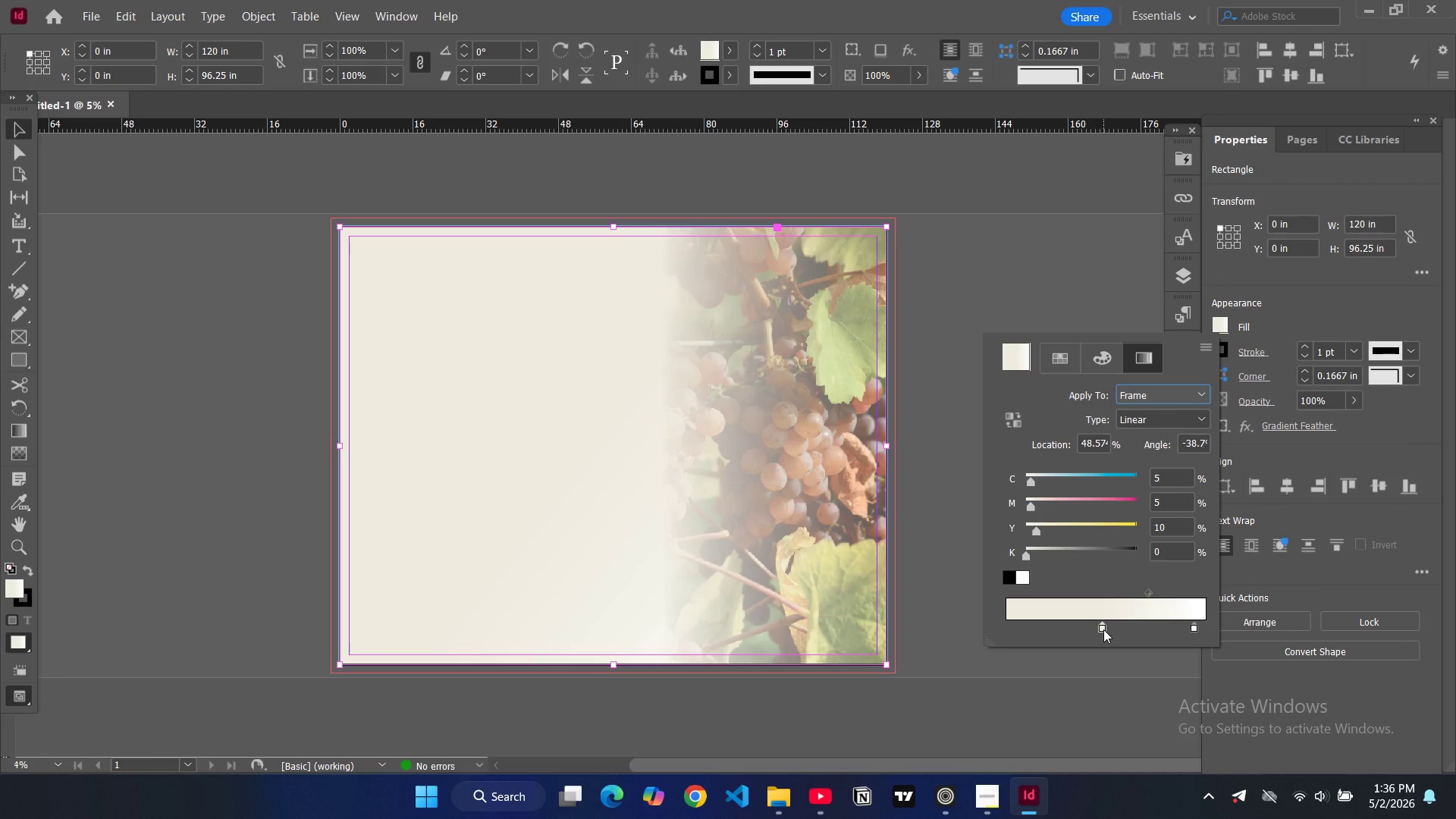 
left_click_drag(start_coordinate=[1103, 630], to_coordinate=[1157, 627])
 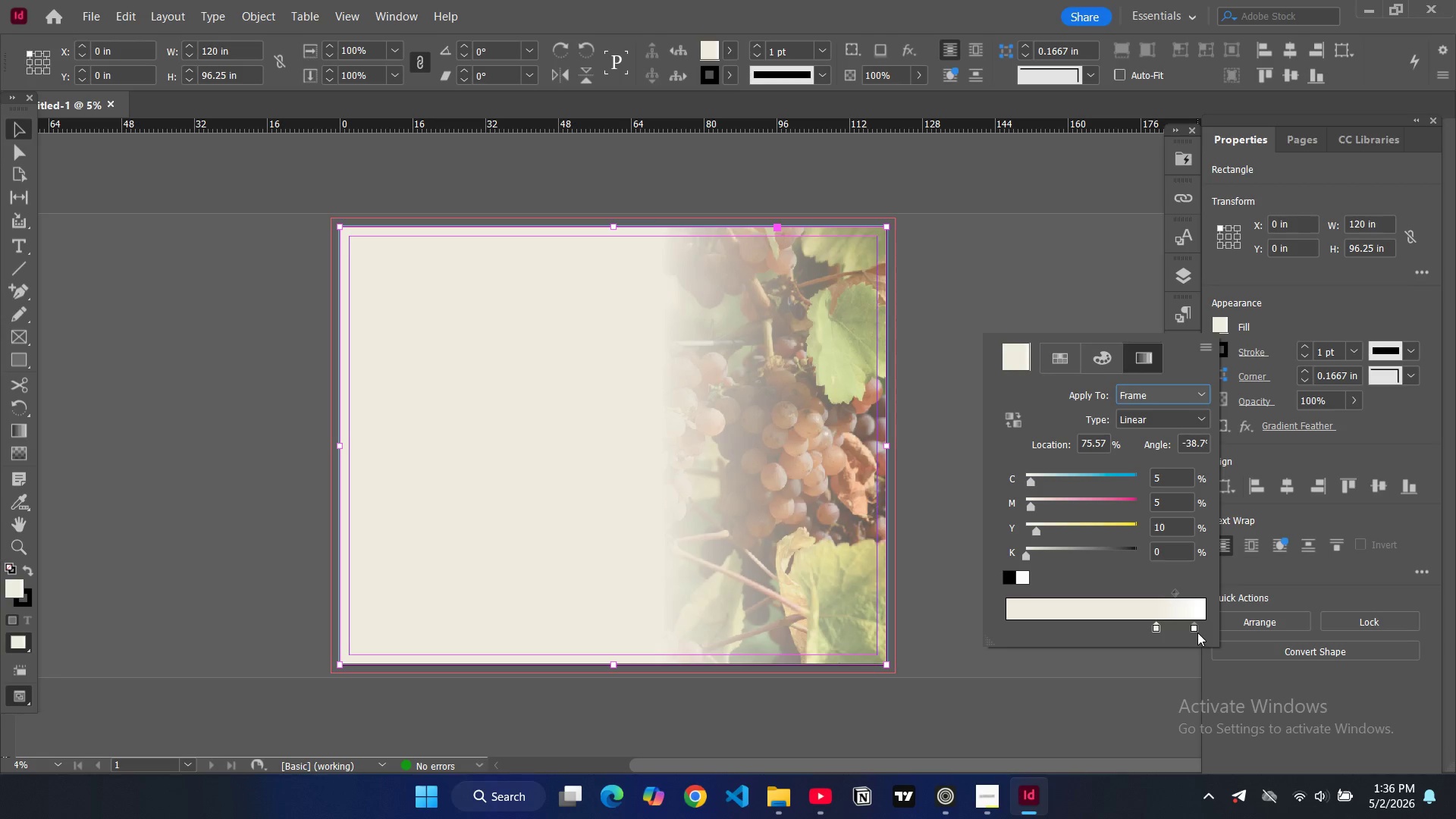 
left_click_drag(start_coordinate=[1193, 630], to_coordinate=[1101, 634])
 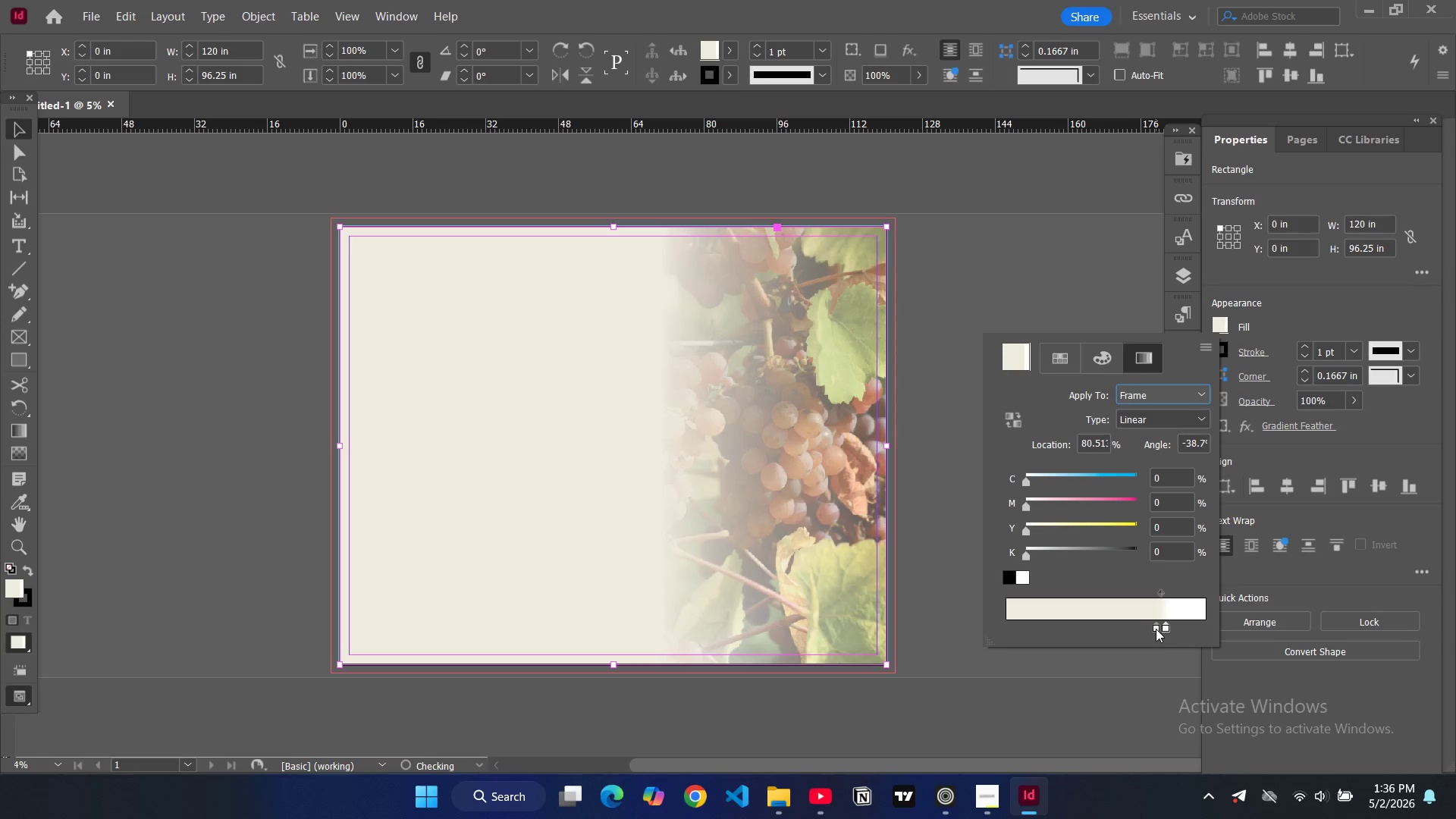 
left_click_drag(start_coordinate=[1156, 629], to_coordinate=[1119, 631])
 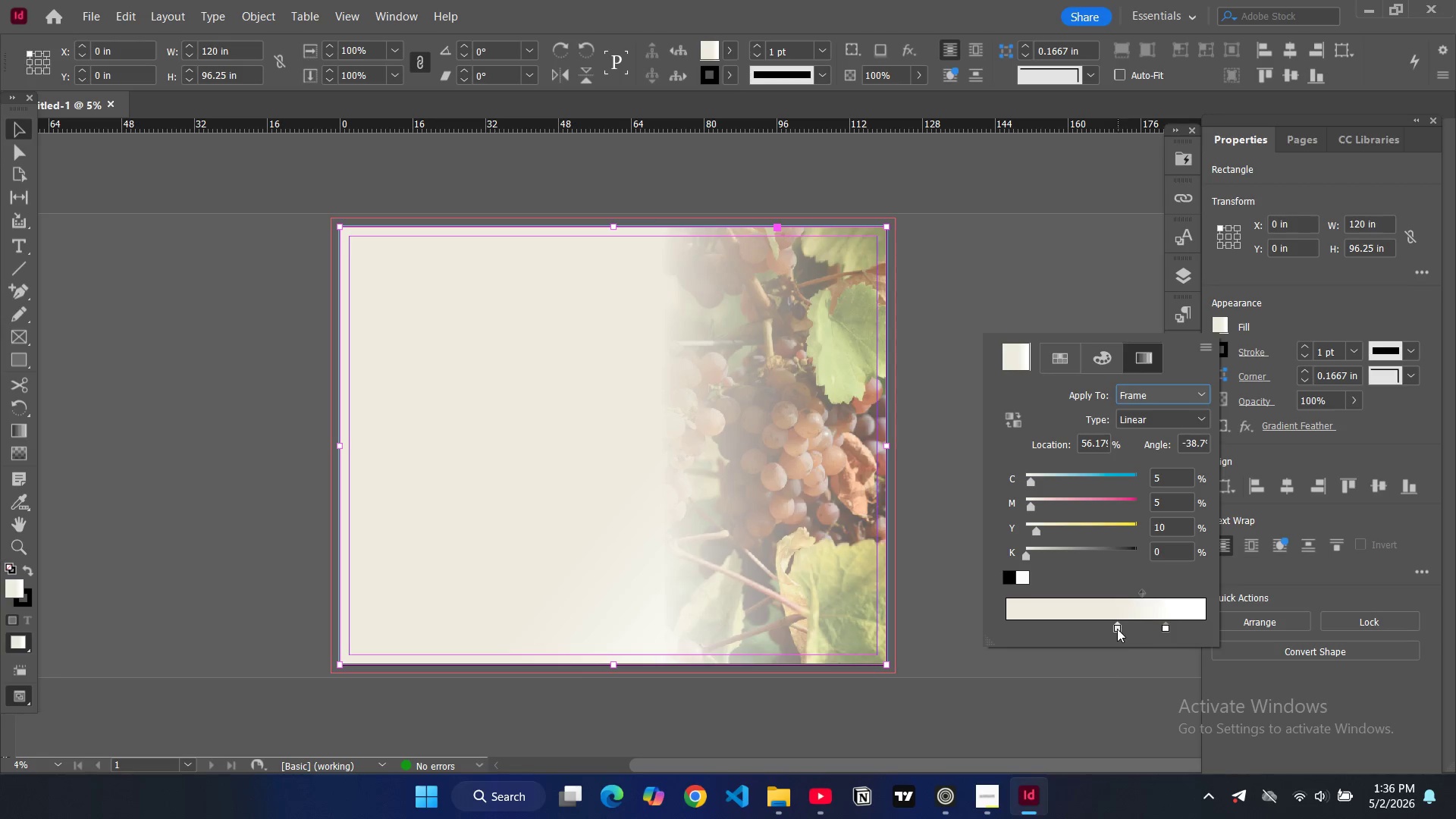 
left_click_drag(start_coordinate=[1117, 629], to_coordinate=[1037, 626])
 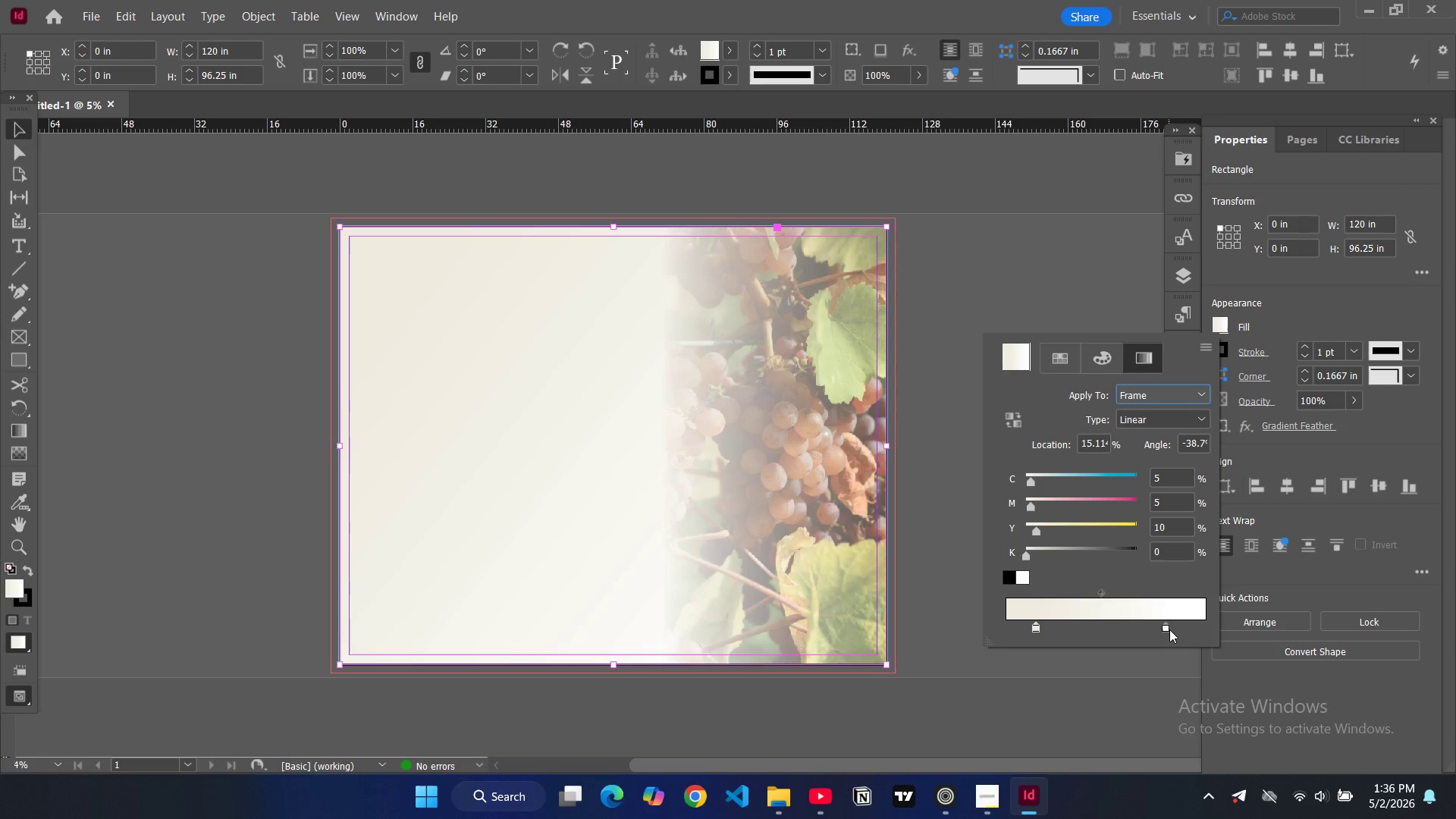 
left_click_drag(start_coordinate=[1166, 627], to_coordinate=[1120, 628])
 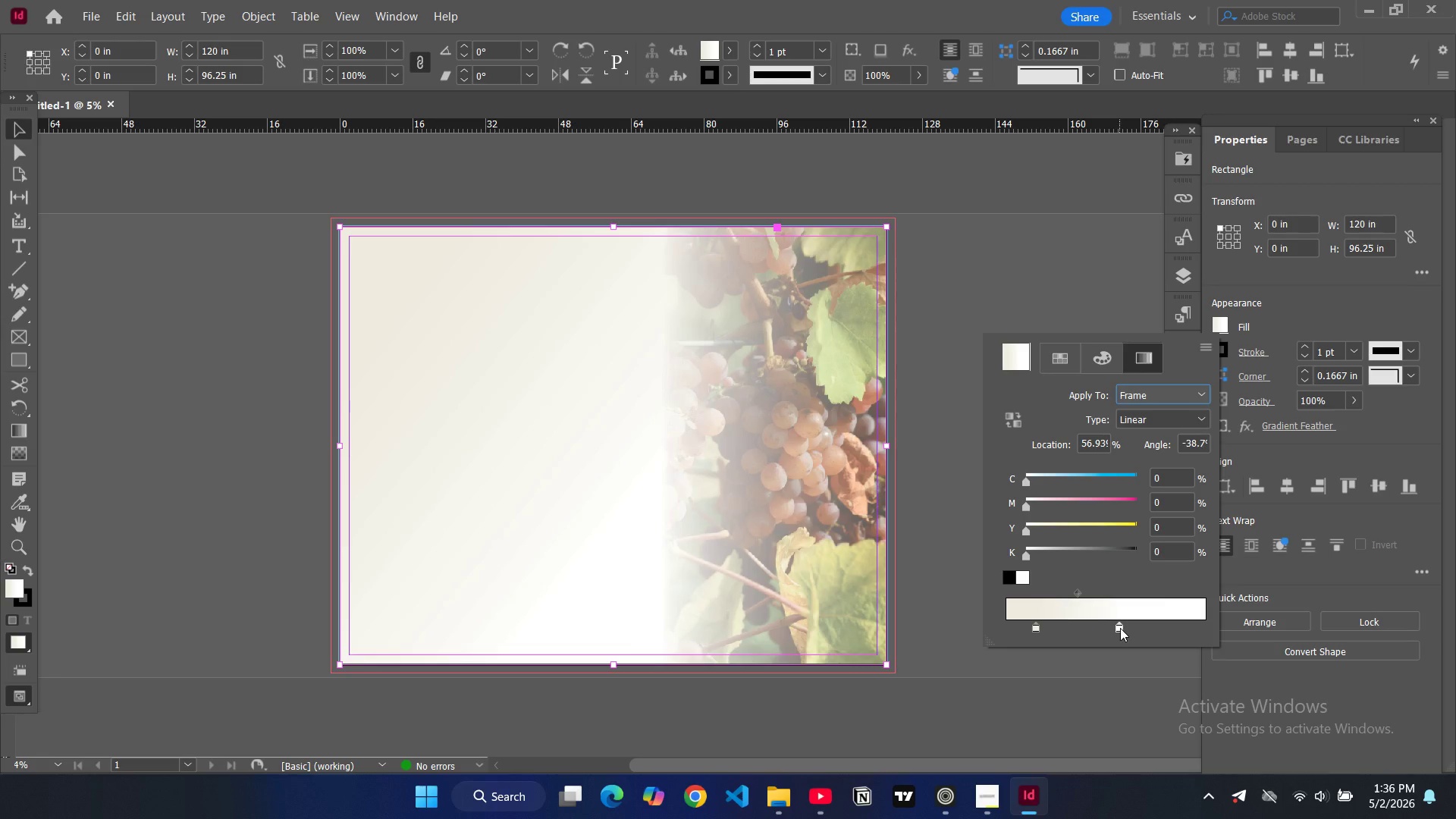 
left_click_drag(start_coordinate=[1119, 628], to_coordinate=[1185, 628])
 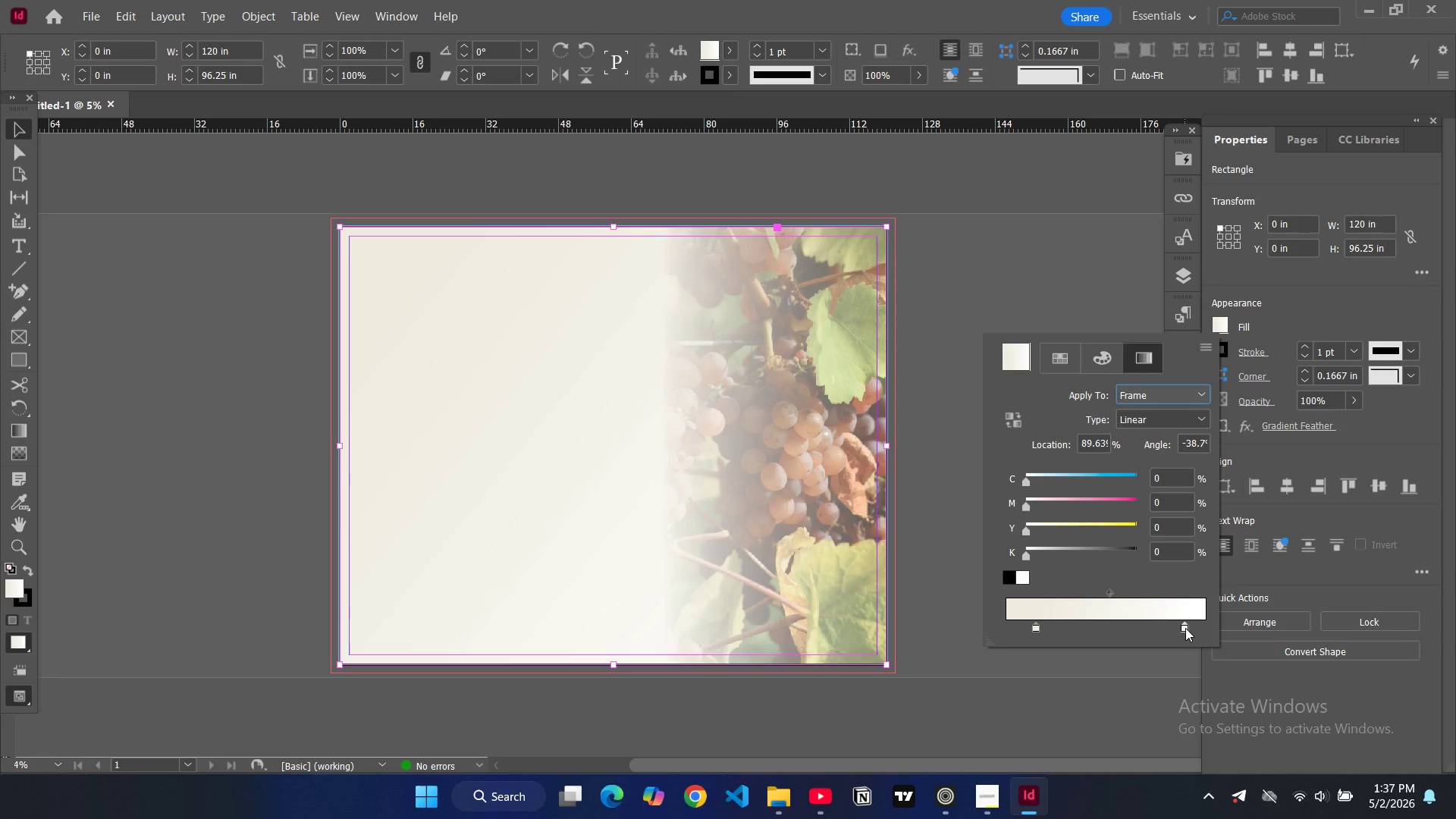 
left_click_drag(start_coordinate=[1185, 628], to_coordinate=[1161, 636])
 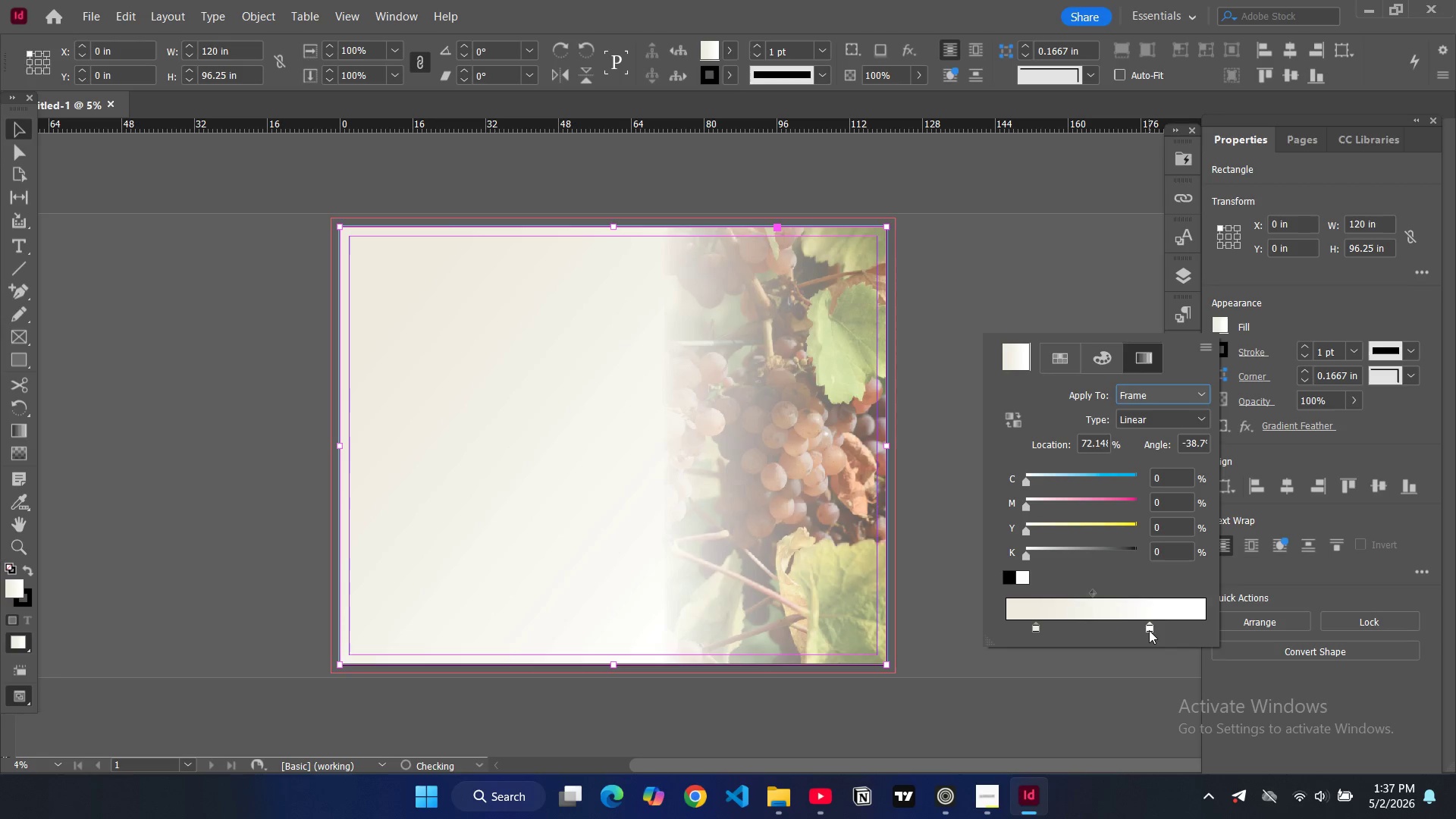 
left_click_drag(start_coordinate=[1149, 630], to_coordinate=[1155, 630])
 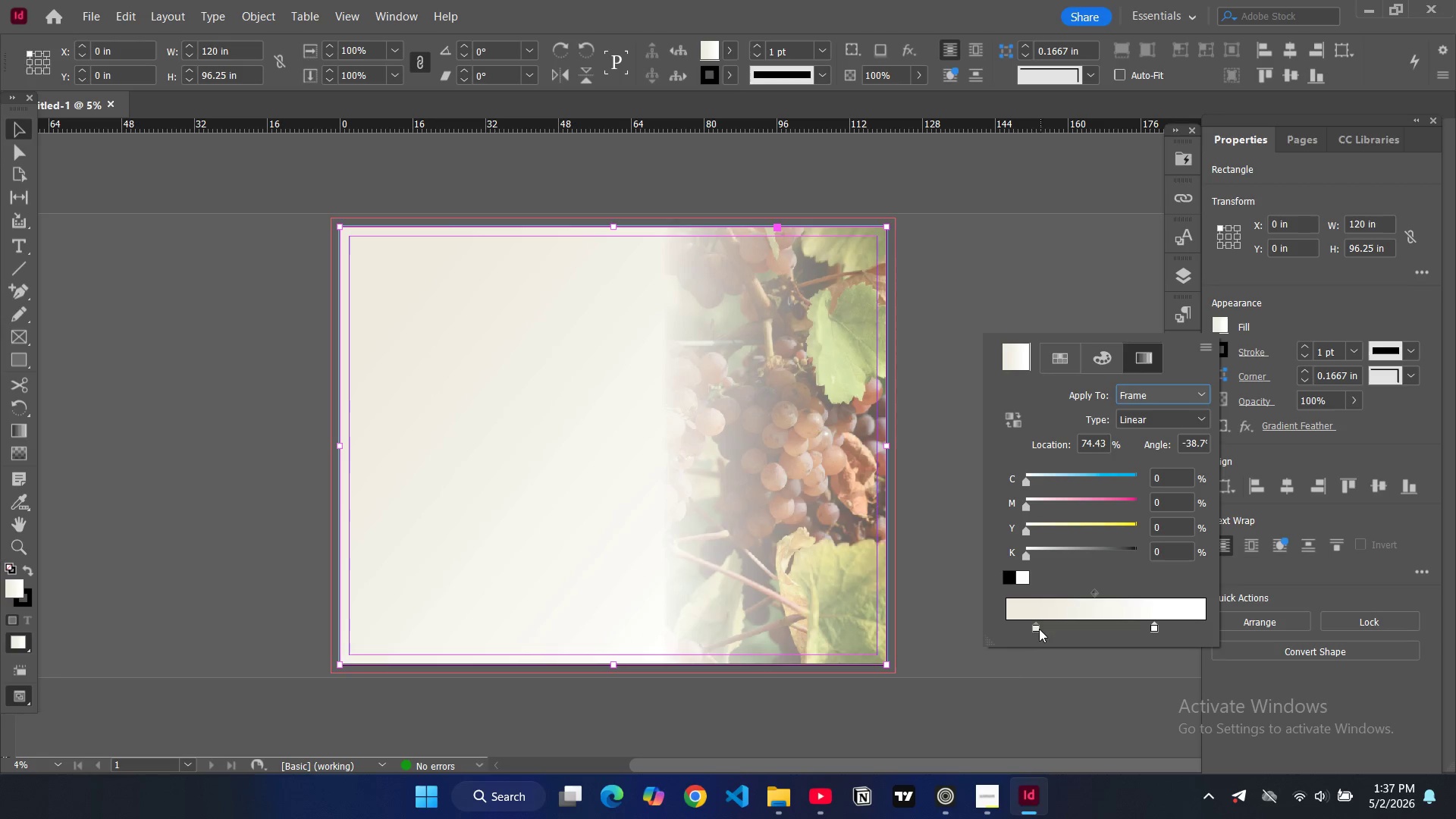 
left_click_drag(start_coordinate=[1036, 627], to_coordinate=[1167, 632])
 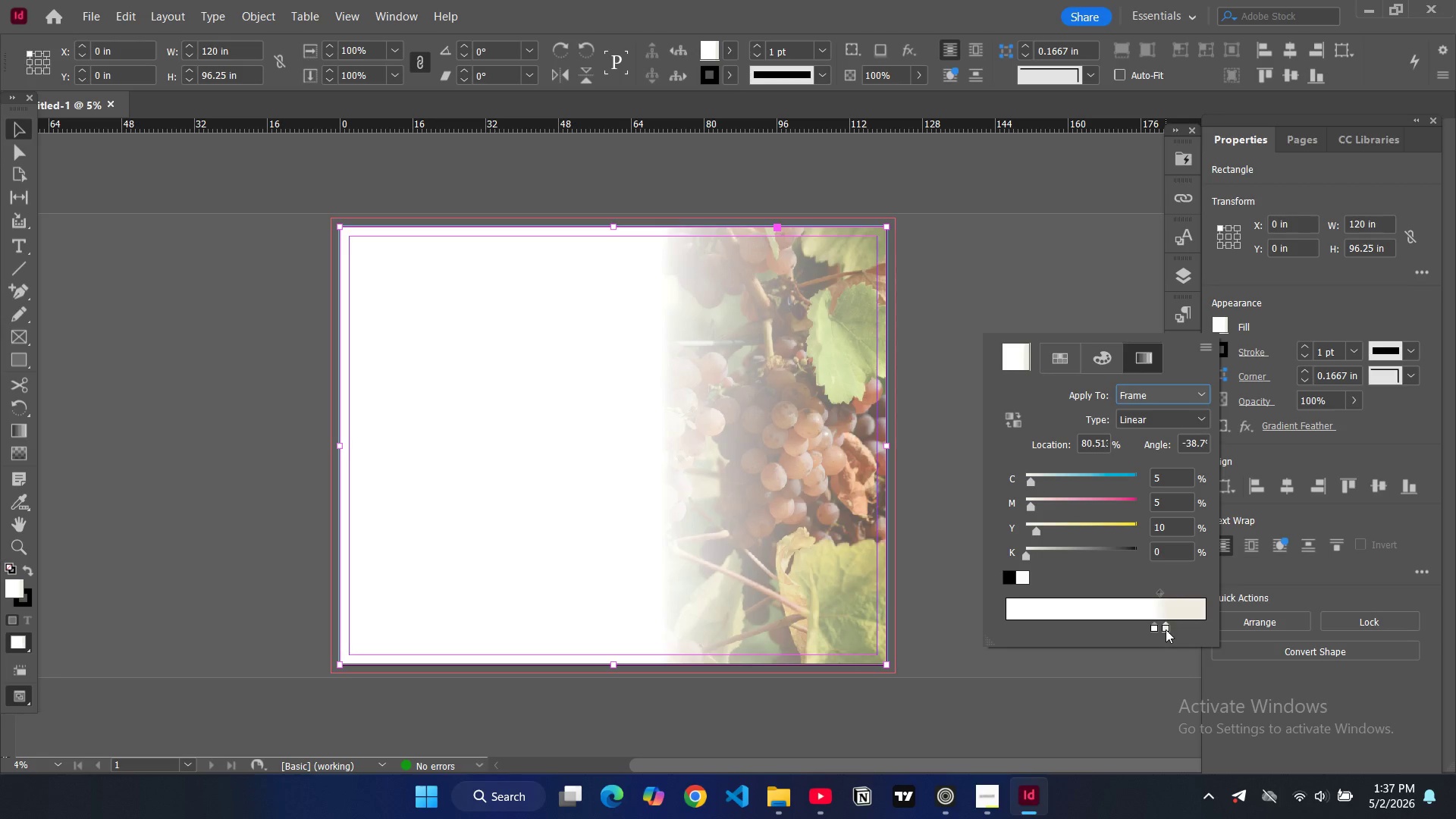 
left_click_drag(start_coordinate=[1166, 629], to_coordinate=[1134, 631])
 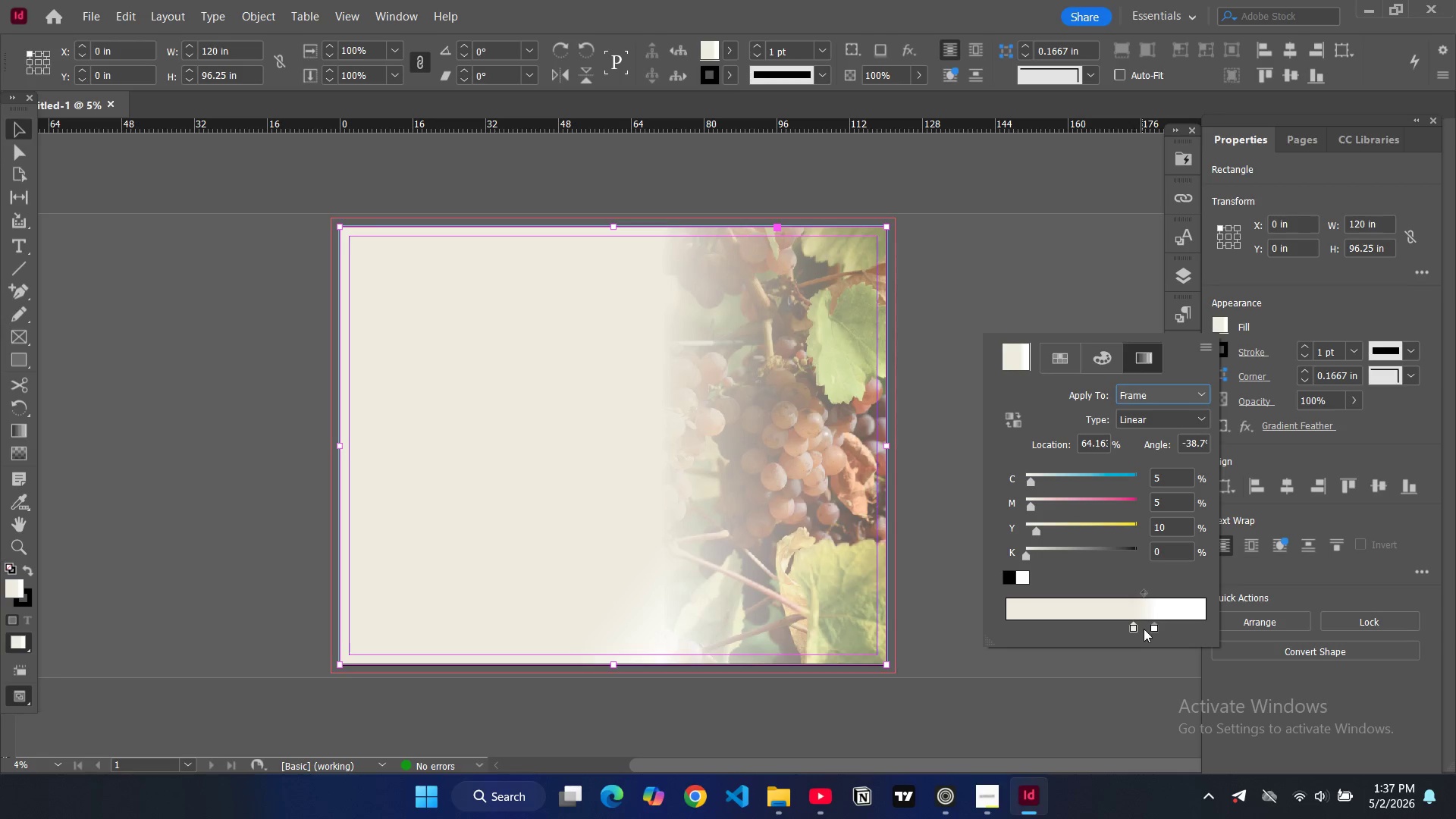 
left_click_drag(start_coordinate=[1153, 629], to_coordinate=[1146, 629])
 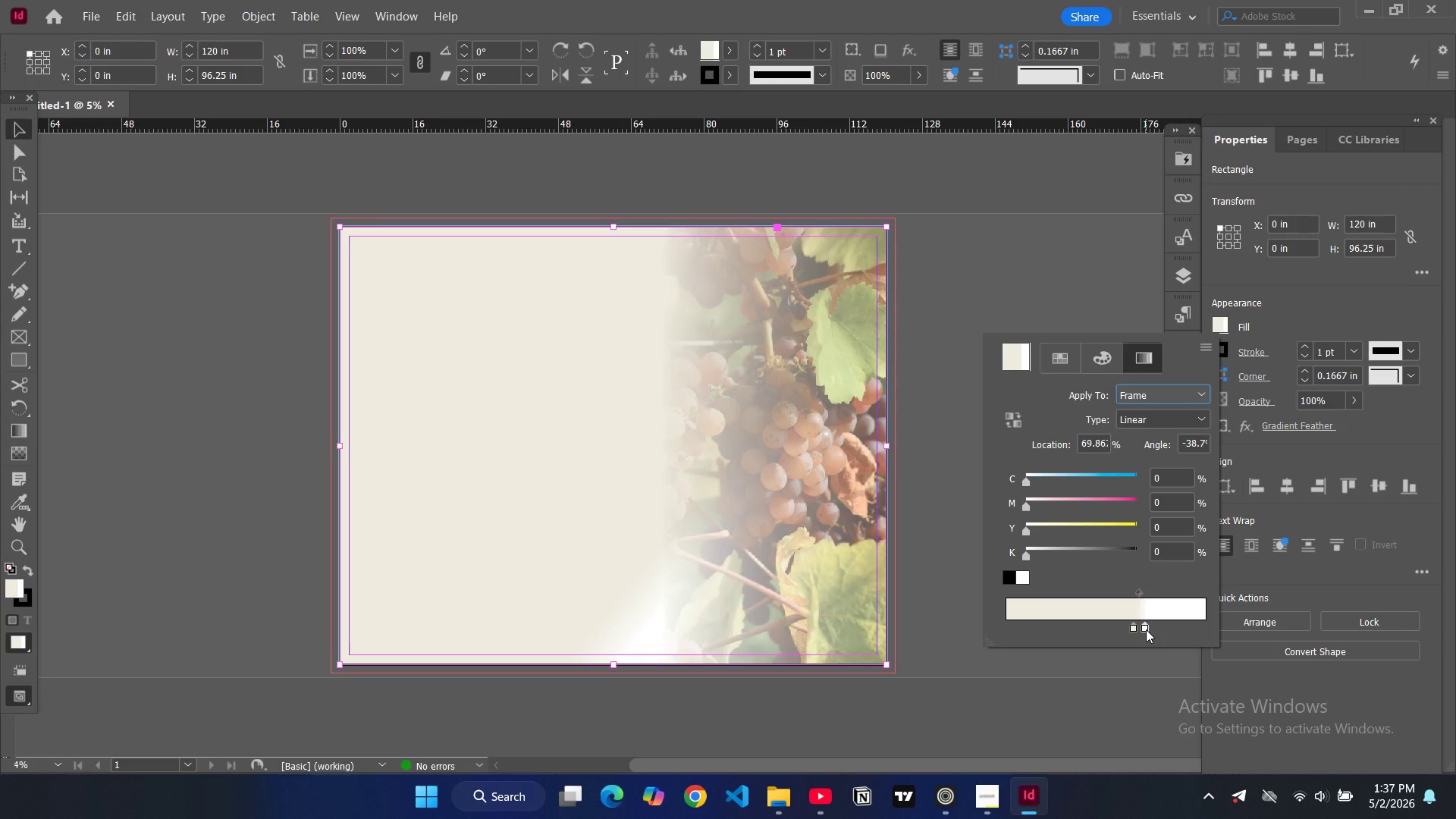 
left_click_drag(start_coordinate=[1146, 629], to_coordinate=[1150, 629])
 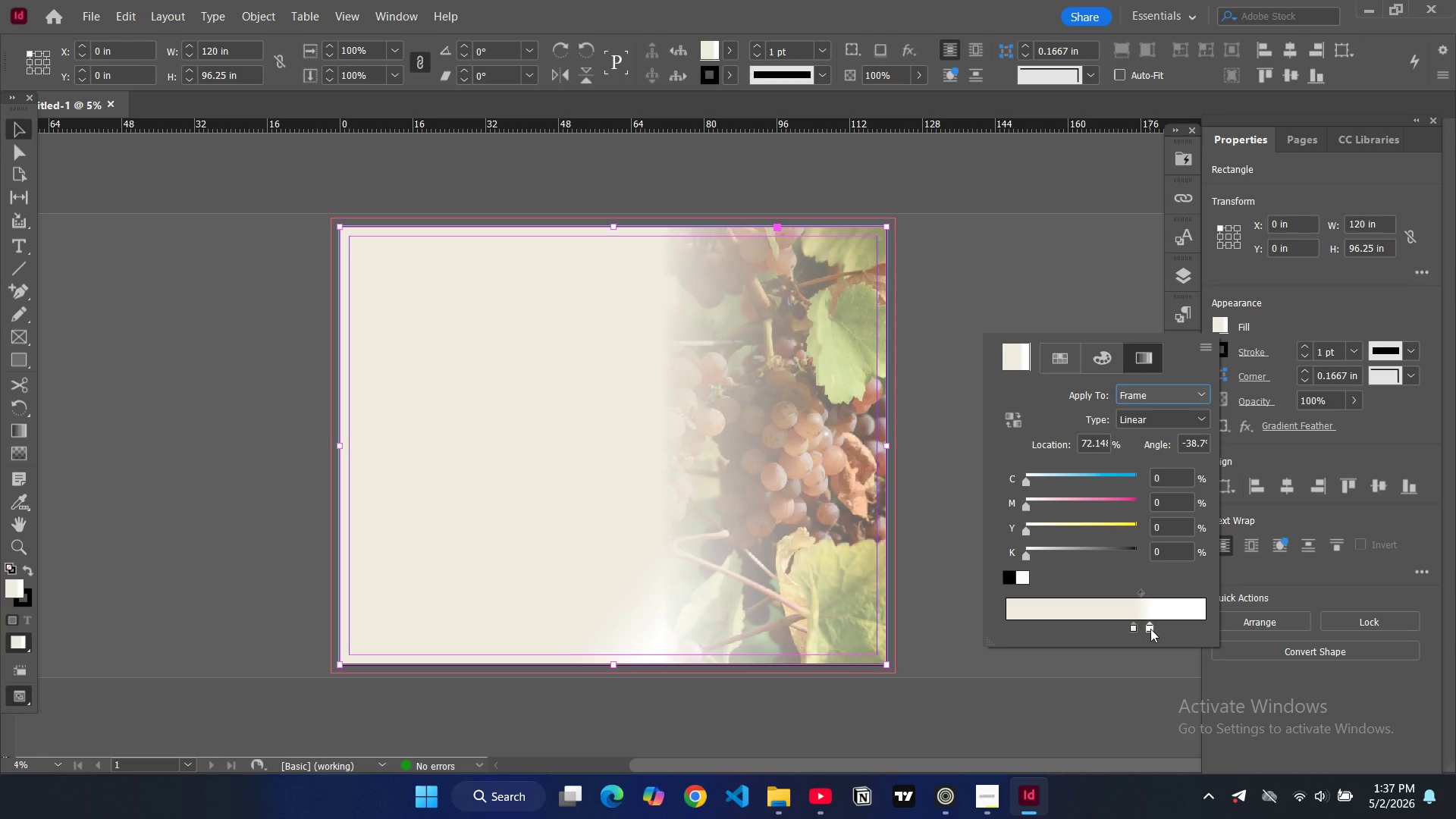 
left_click_drag(start_coordinate=[1150, 629], to_coordinate=[1119, 632])
 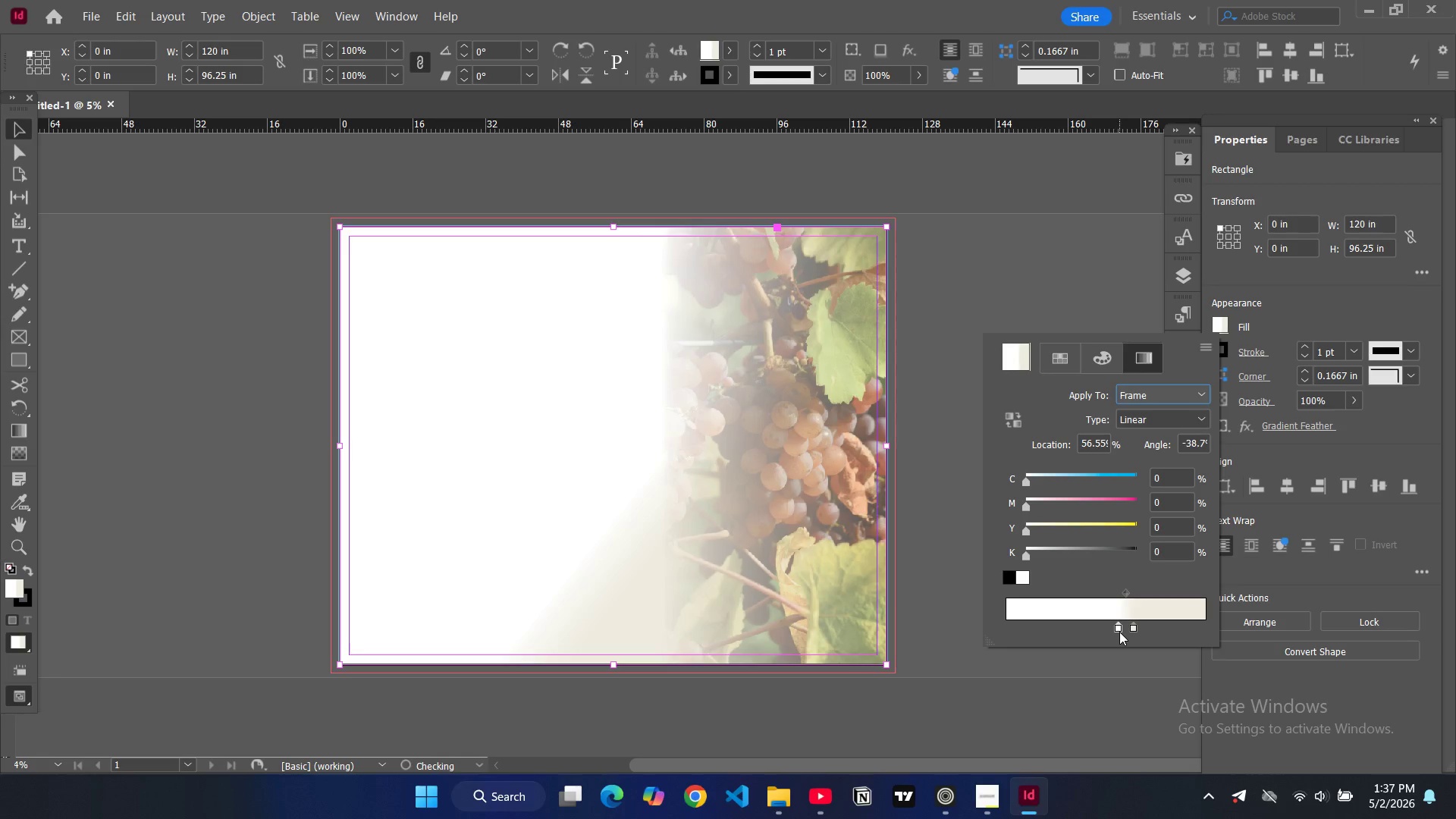 
left_click_drag(start_coordinate=[1119, 632], to_coordinate=[1182, 636])
 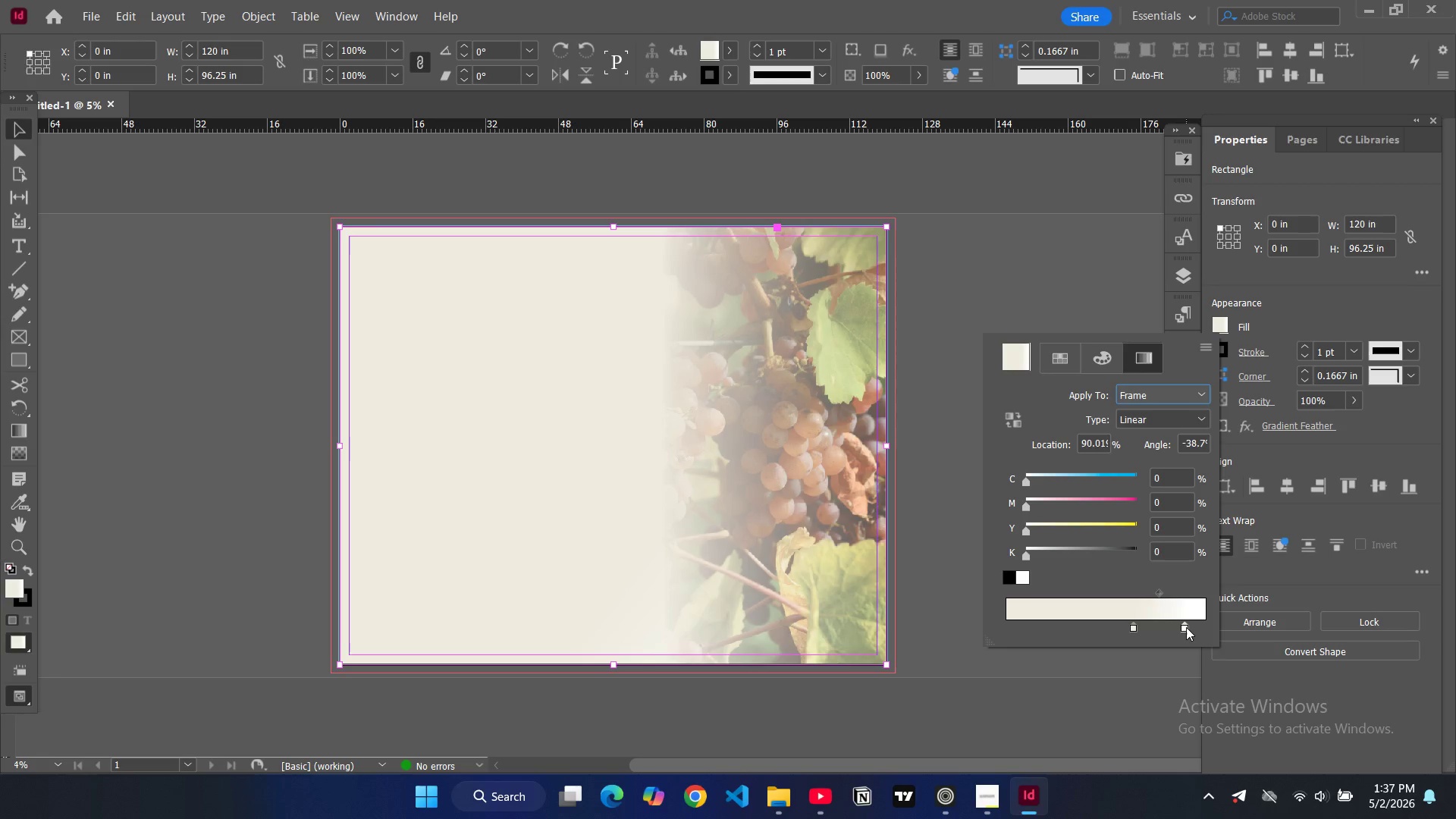 
left_click_drag(start_coordinate=[1185, 627], to_coordinate=[1176, 628])
 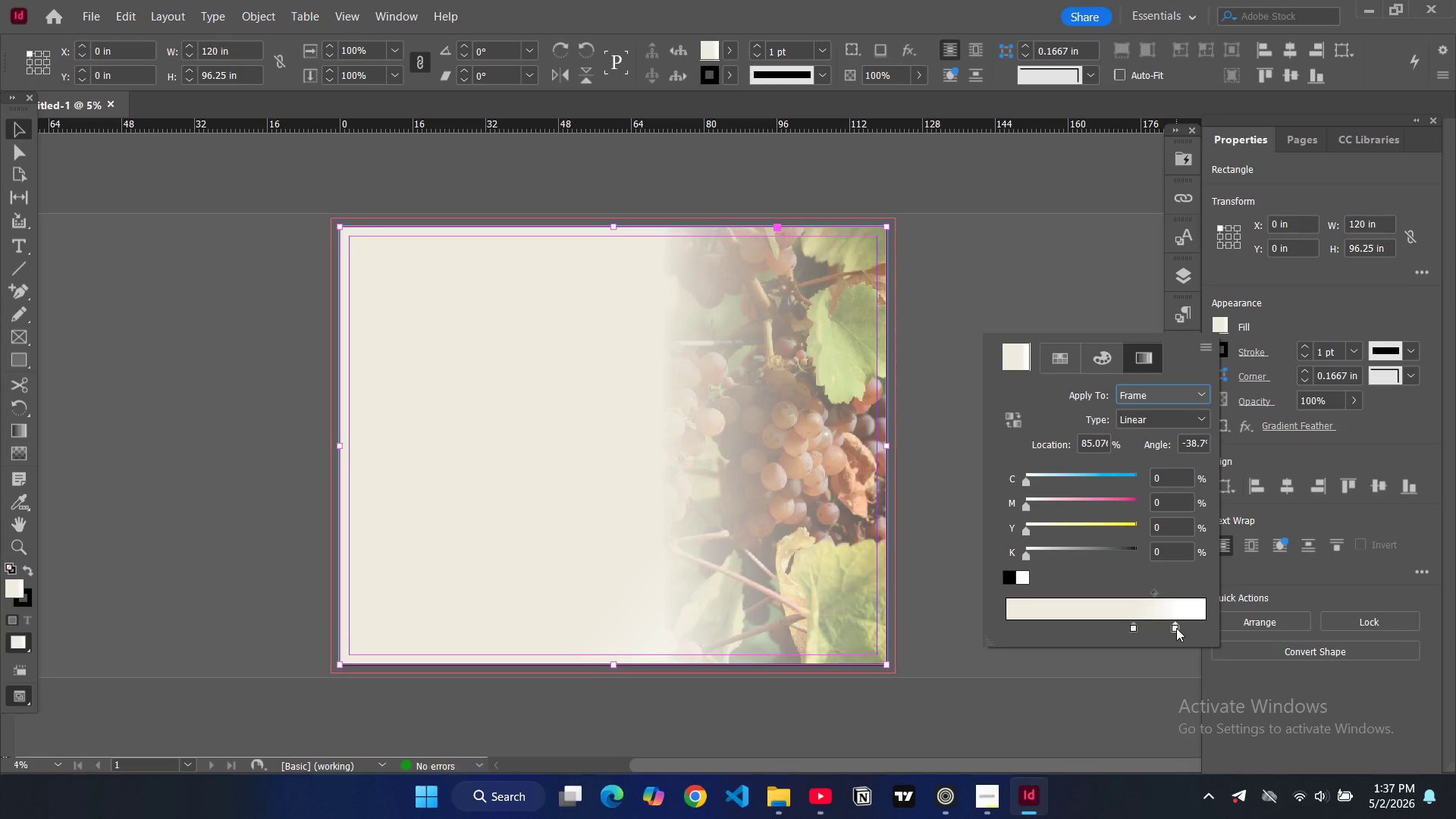 
left_click_drag(start_coordinate=[1176, 628], to_coordinate=[1165, 625])
 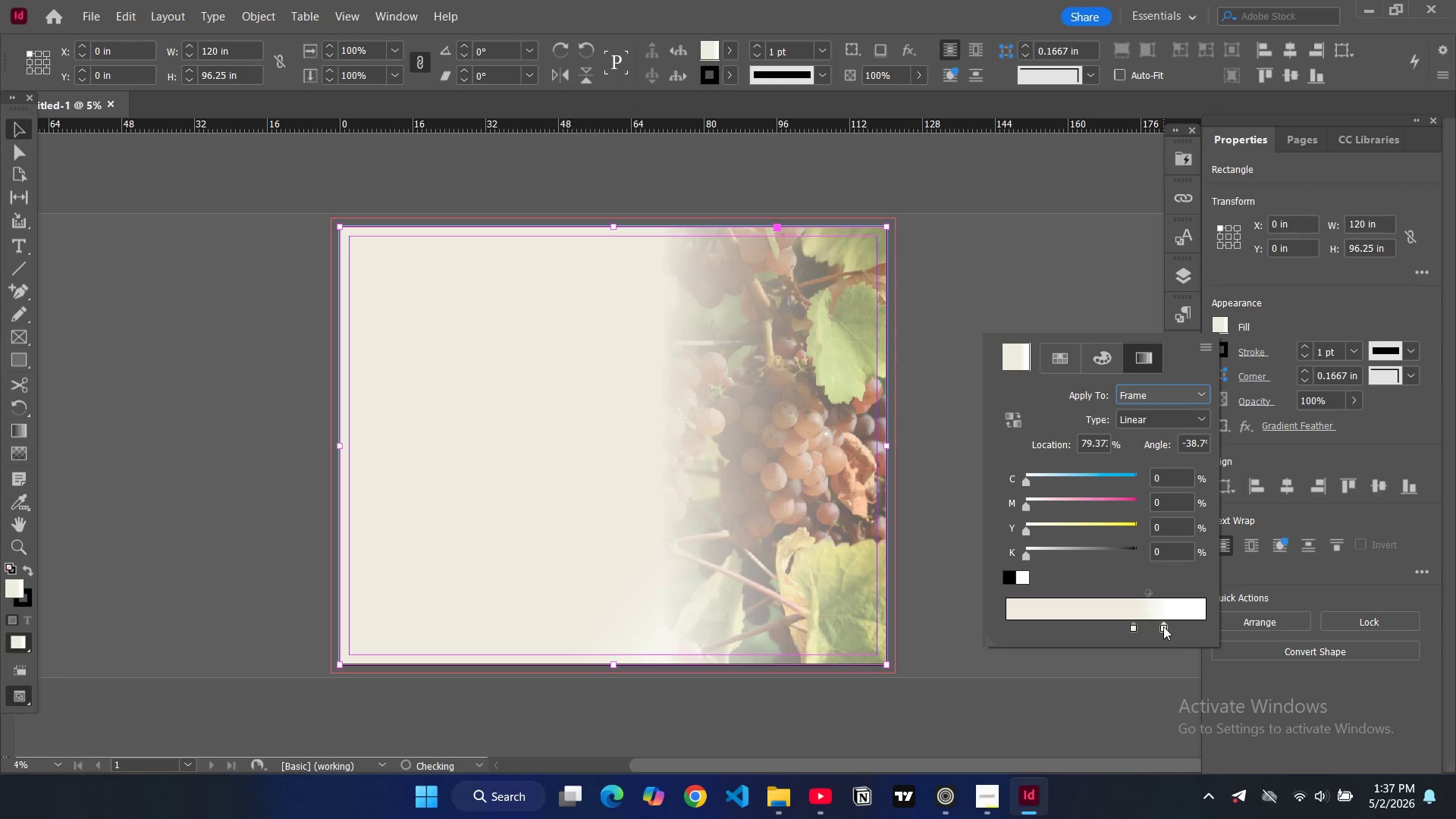 
left_click_drag(start_coordinate=[1163, 626], to_coordinate=[1155, 626])
 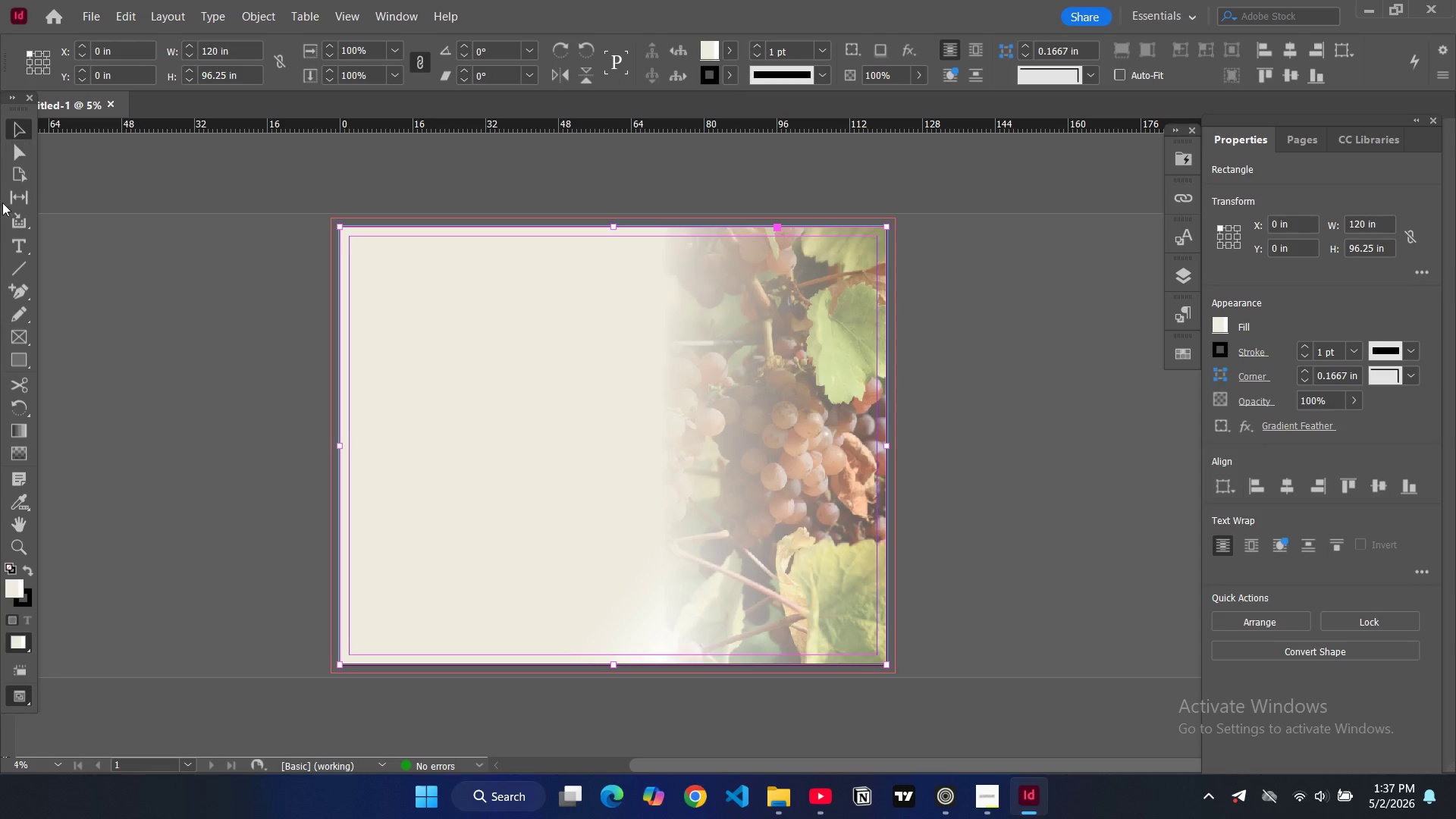 
mouse_move([36, 252])
 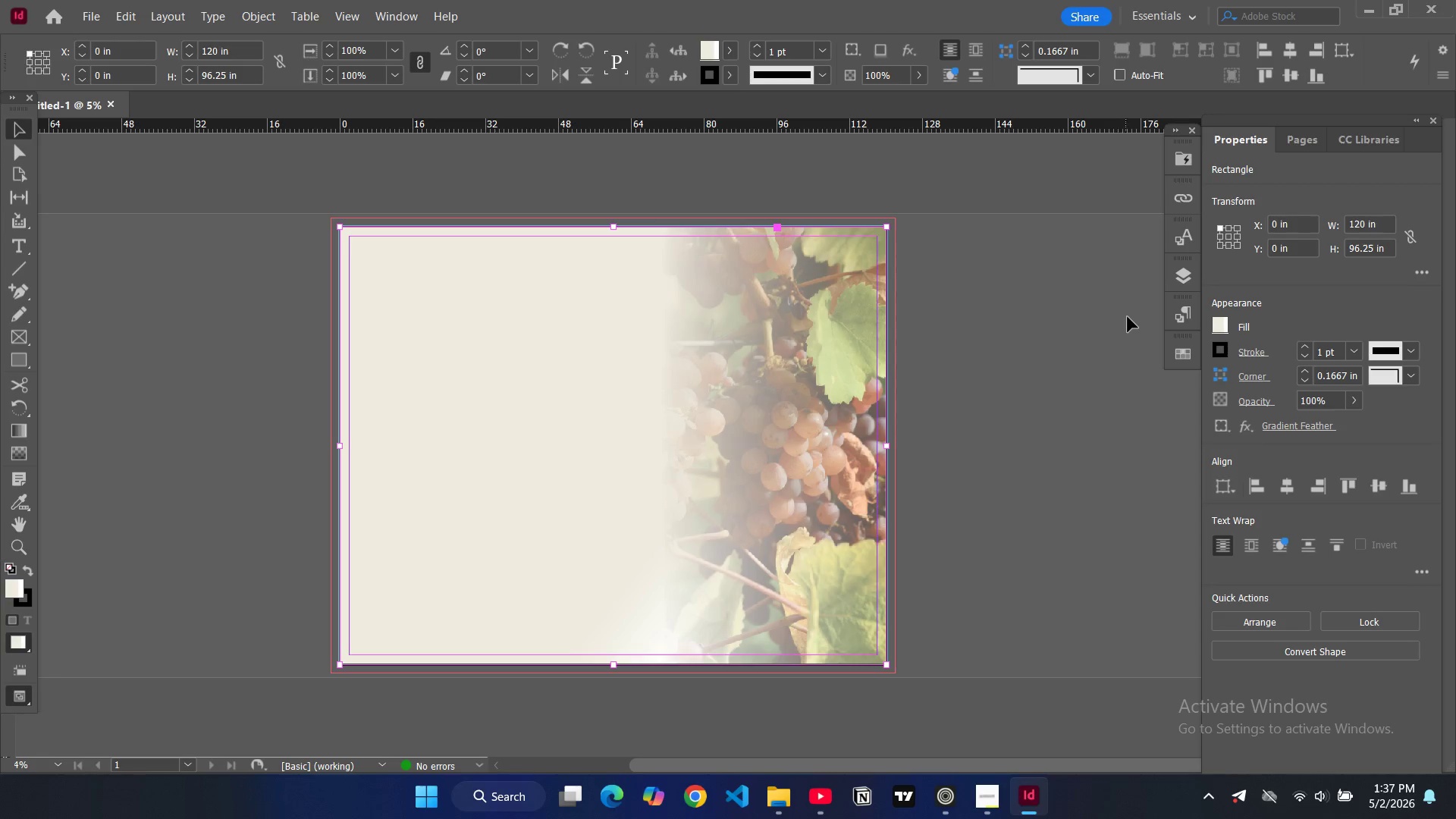 
left_click([1184, 316])
 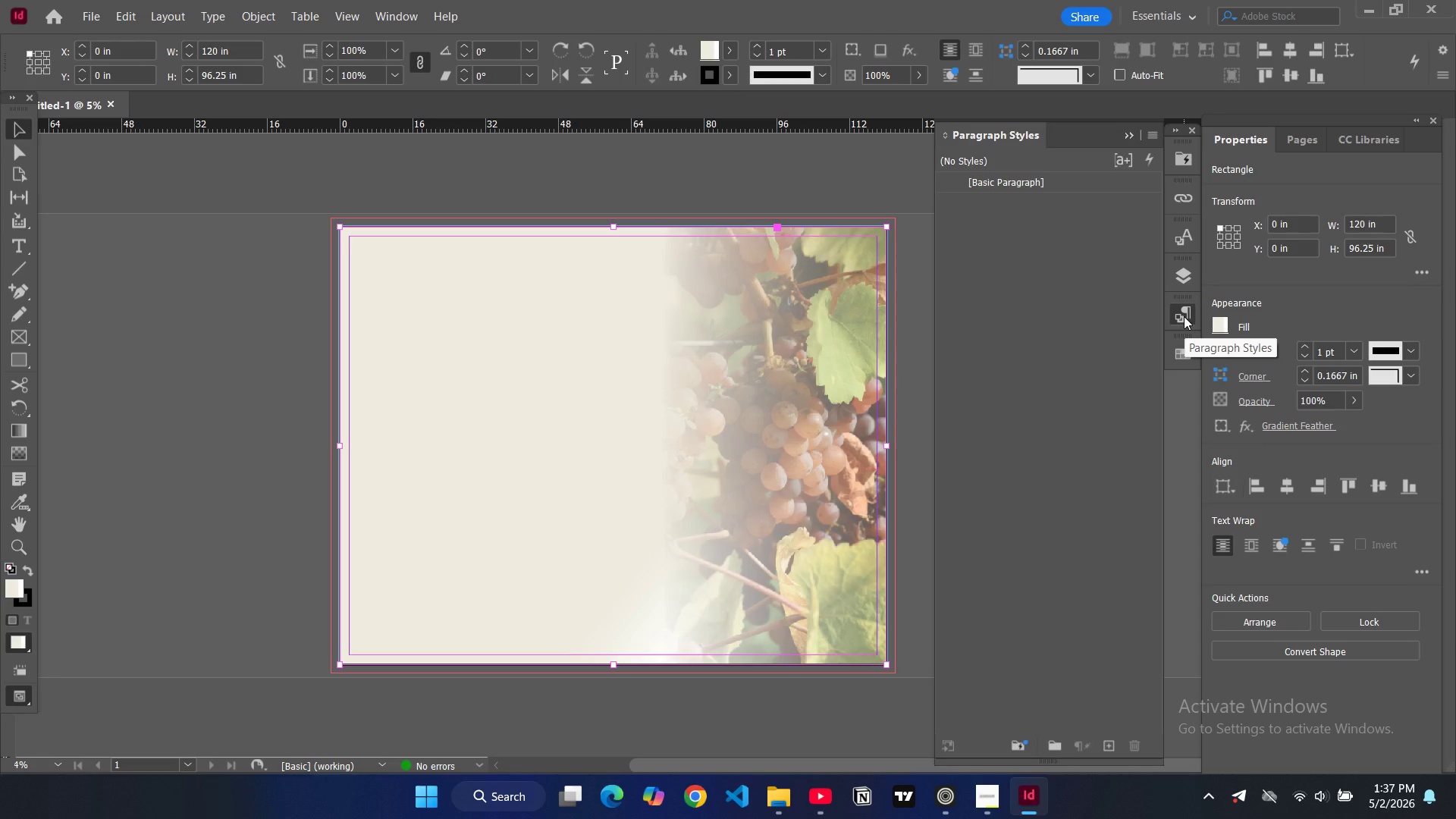 
wait(9.62)
 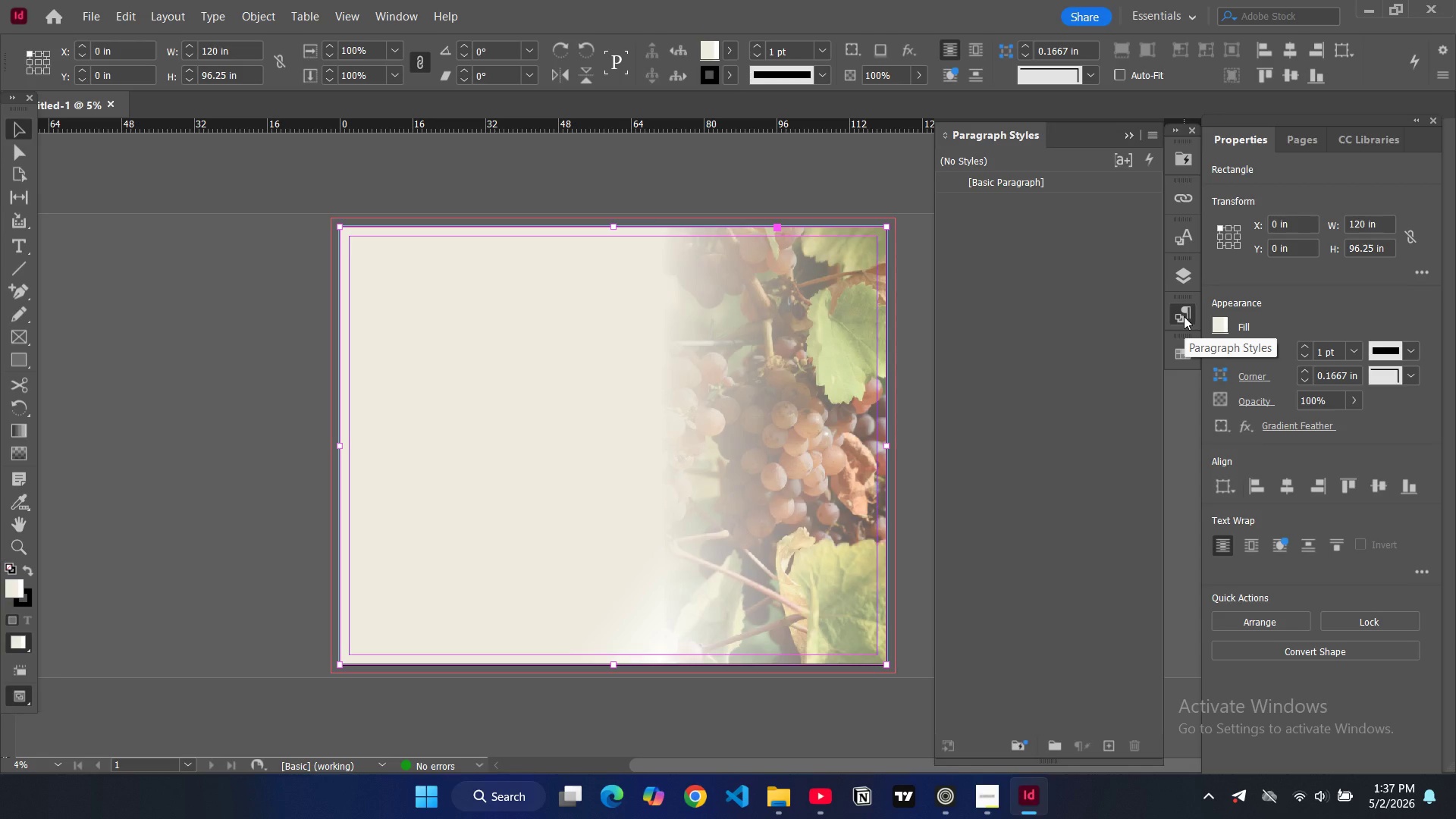 
left_click([1131, 136])
 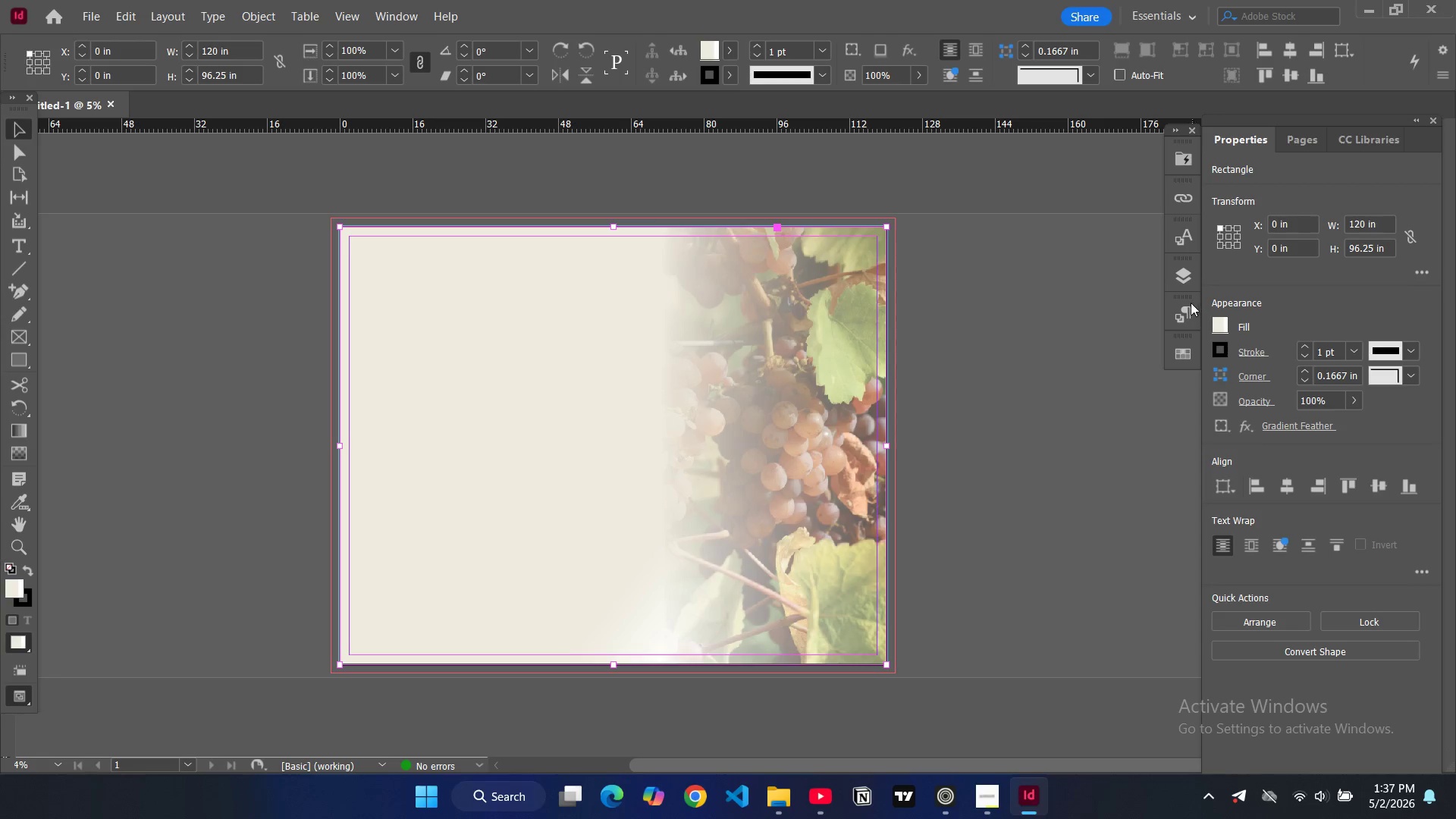 
left_click([1185, 312])
 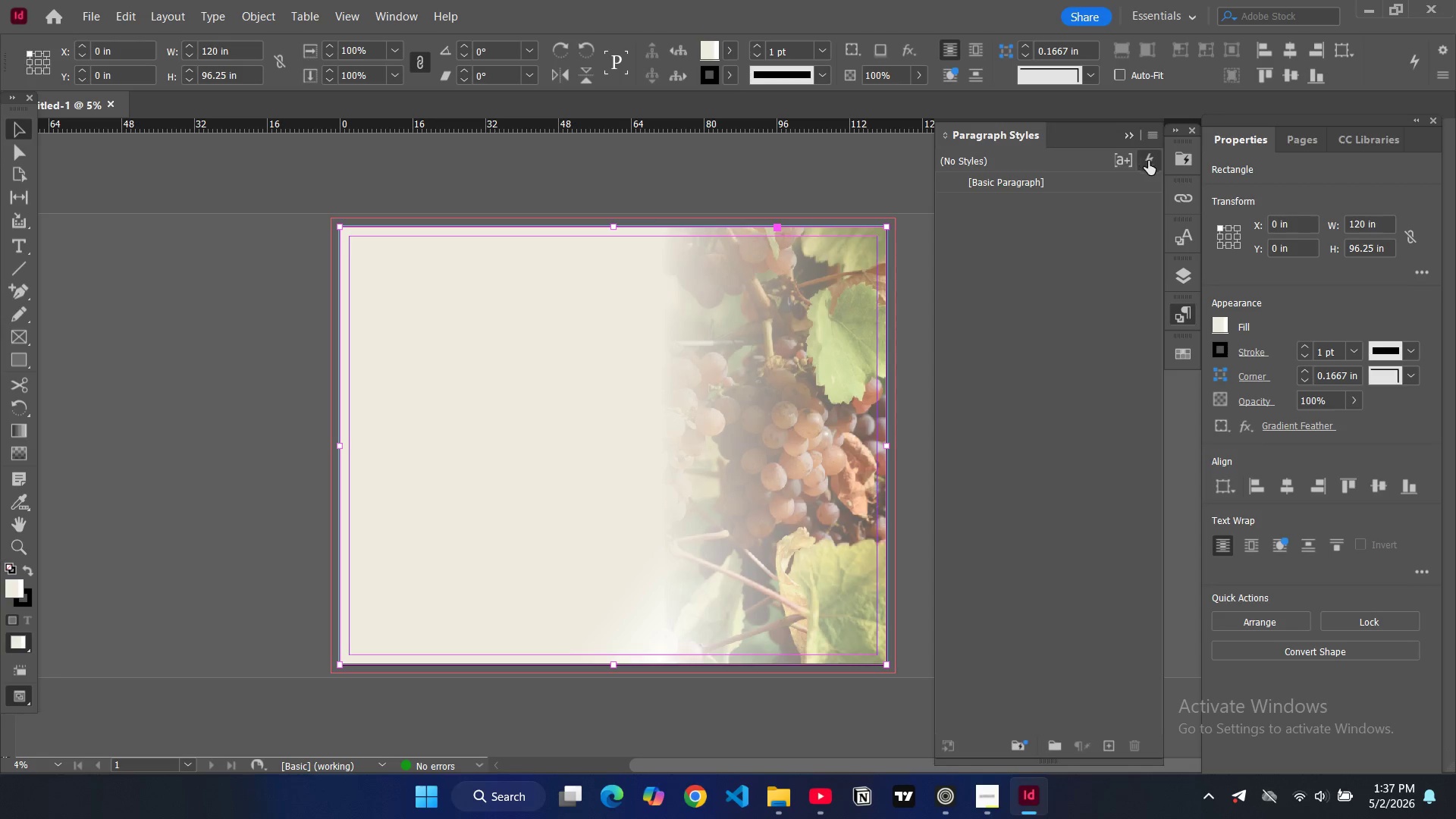 
left_click([1153, 135])
 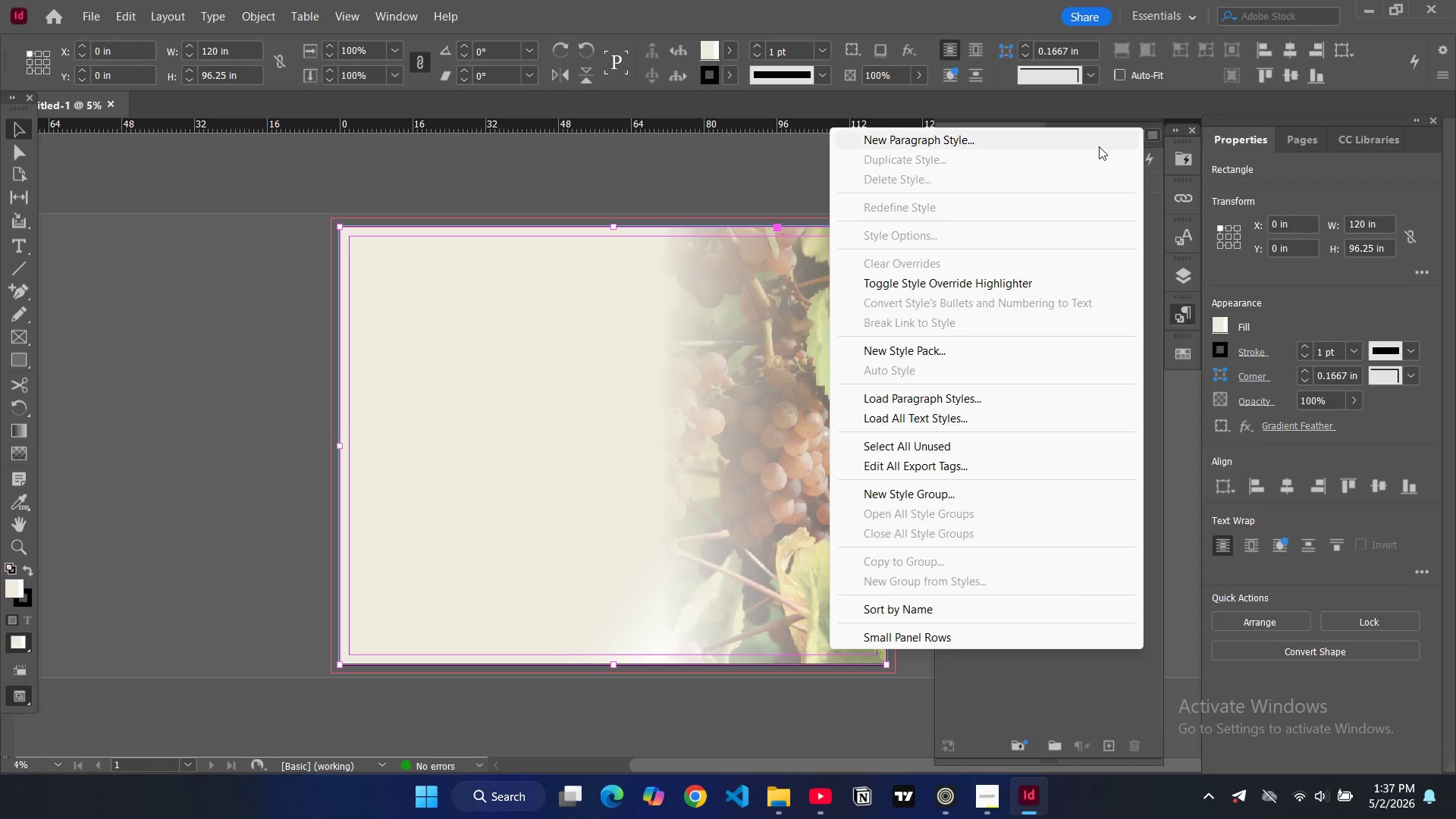 
double_click([1097, 143])
 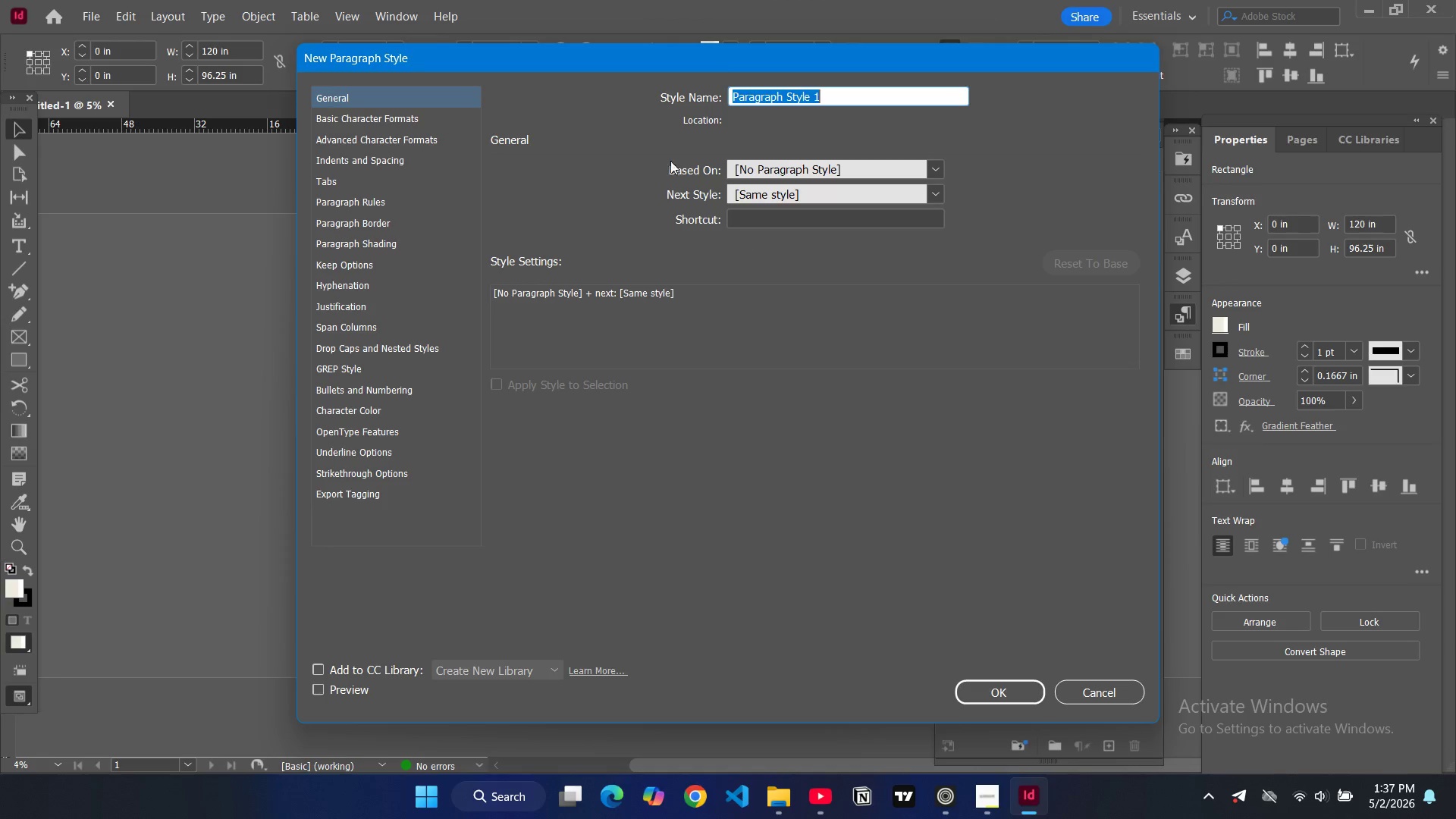 
type(logo)
 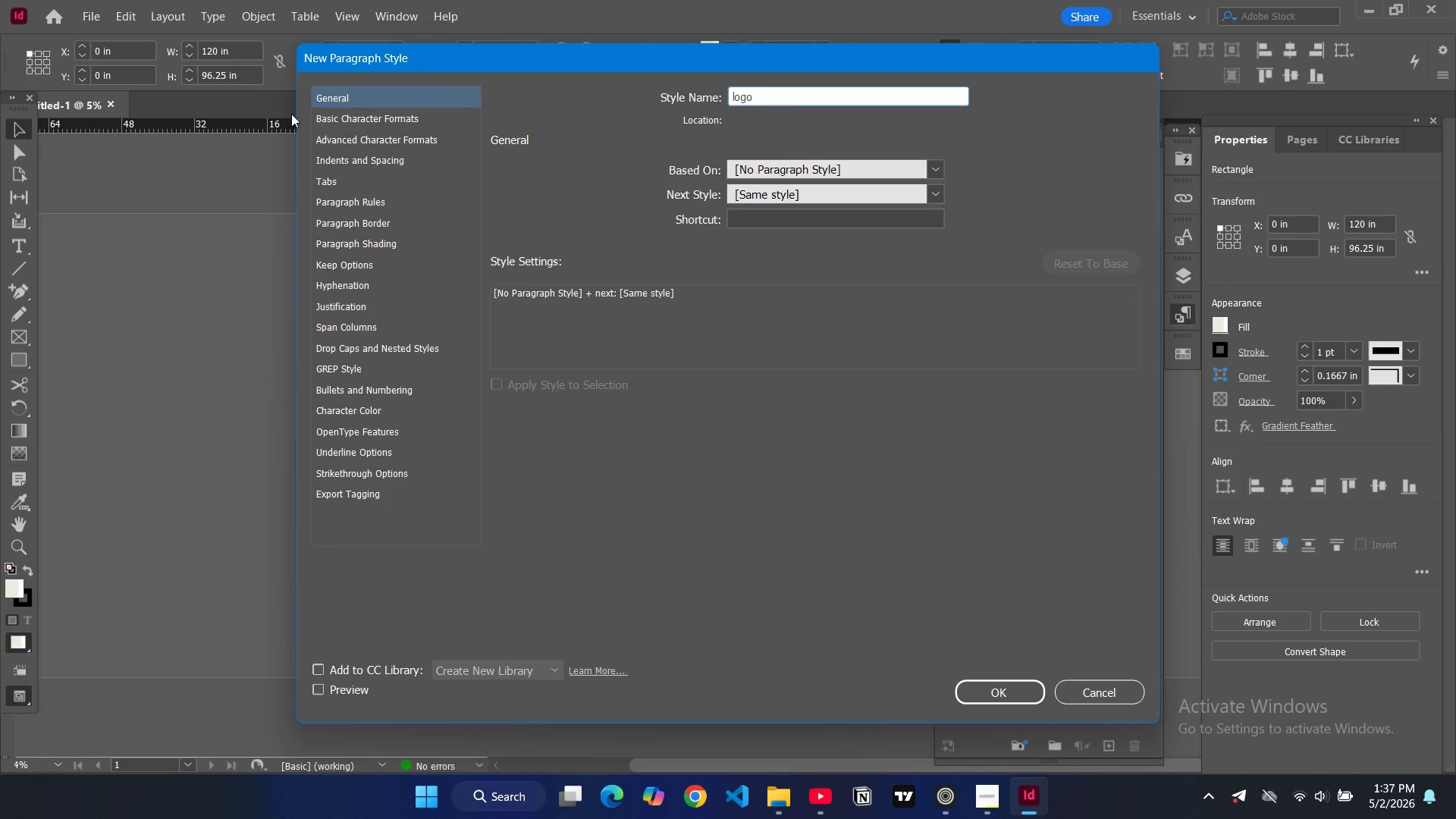 
left_click([333, 127])
 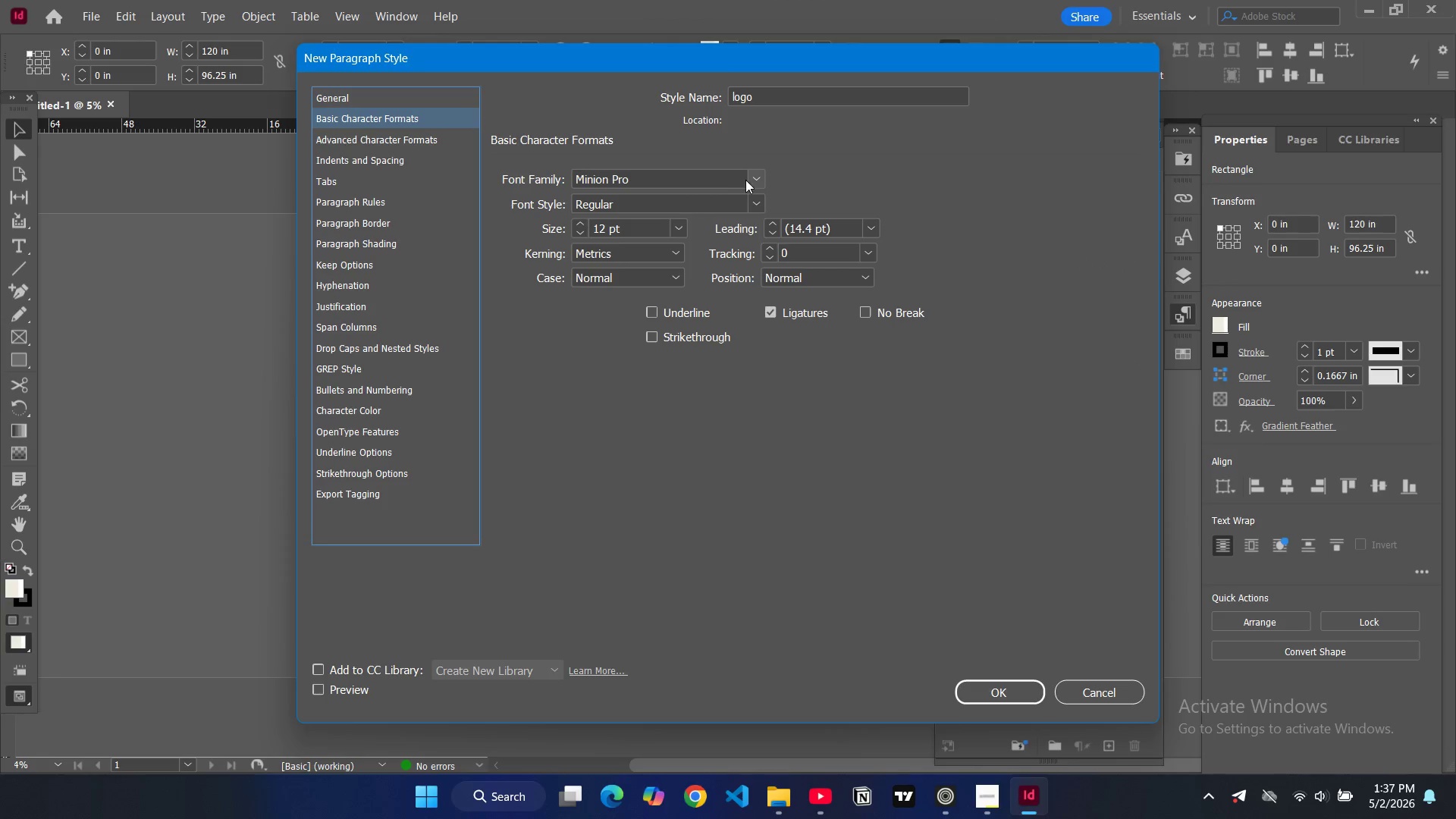 
double_click([689, 174])
 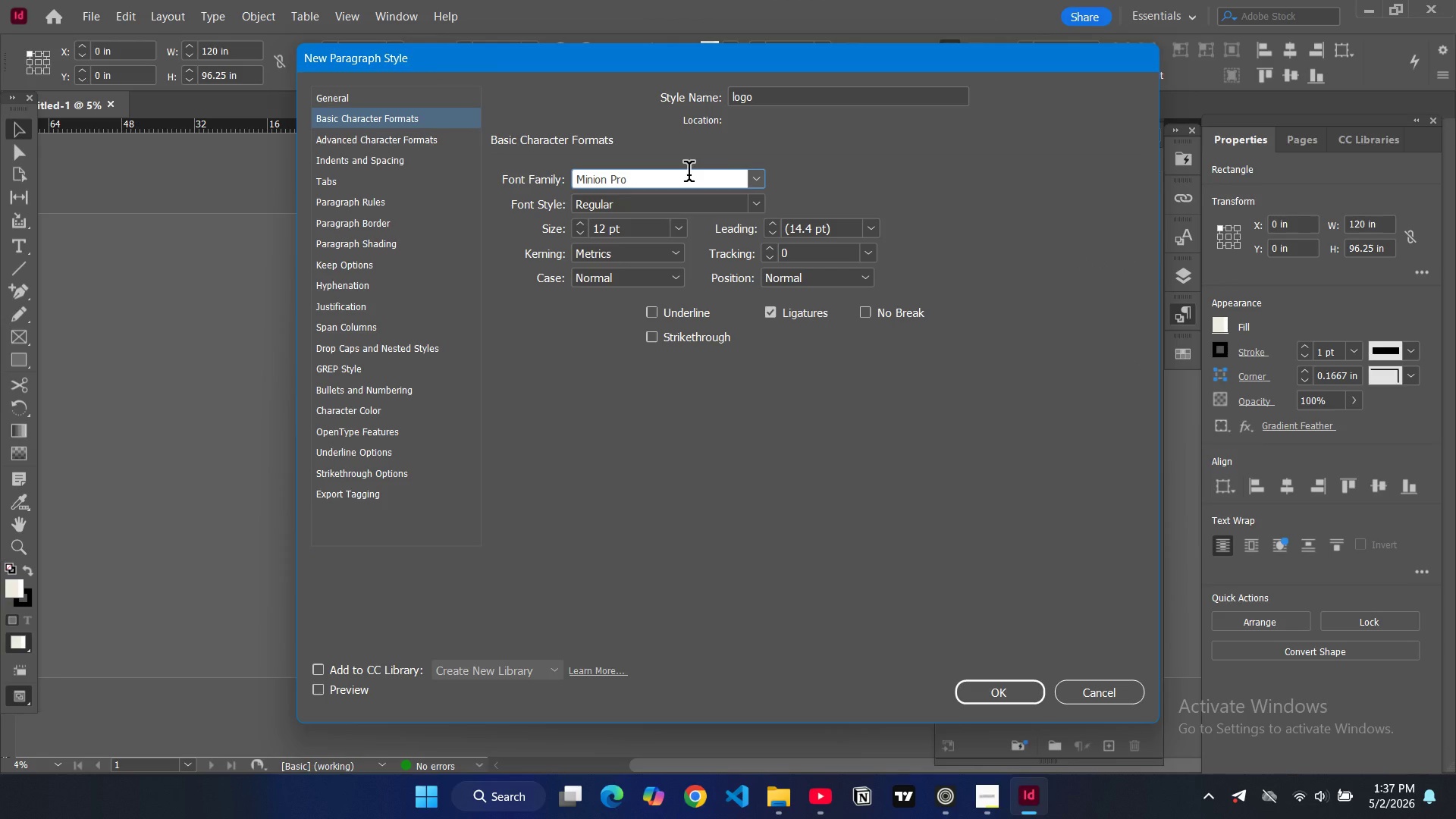 
key(Control+ControlLeft)
 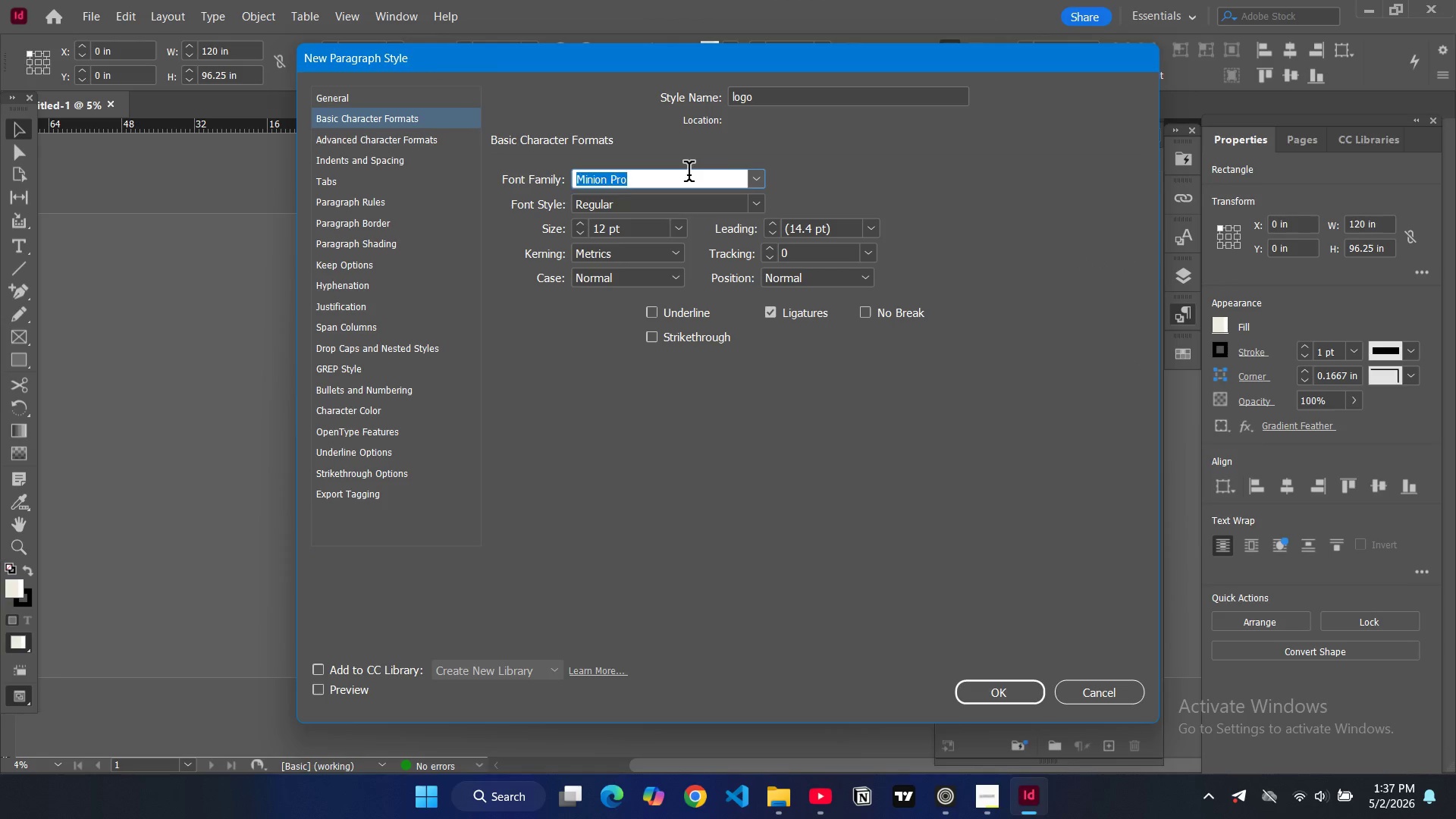 
key(Control+A)
 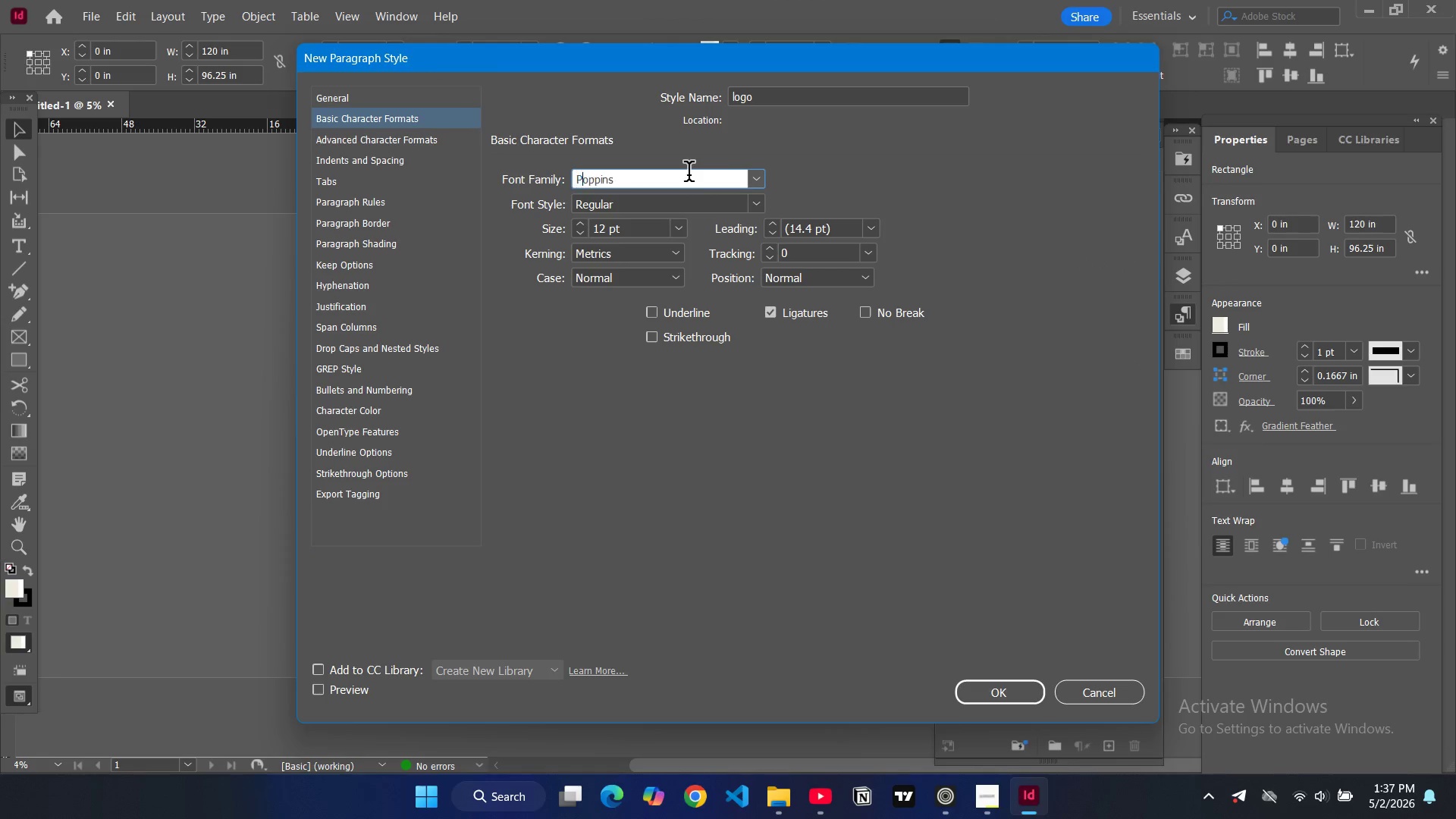 
type(pla)
 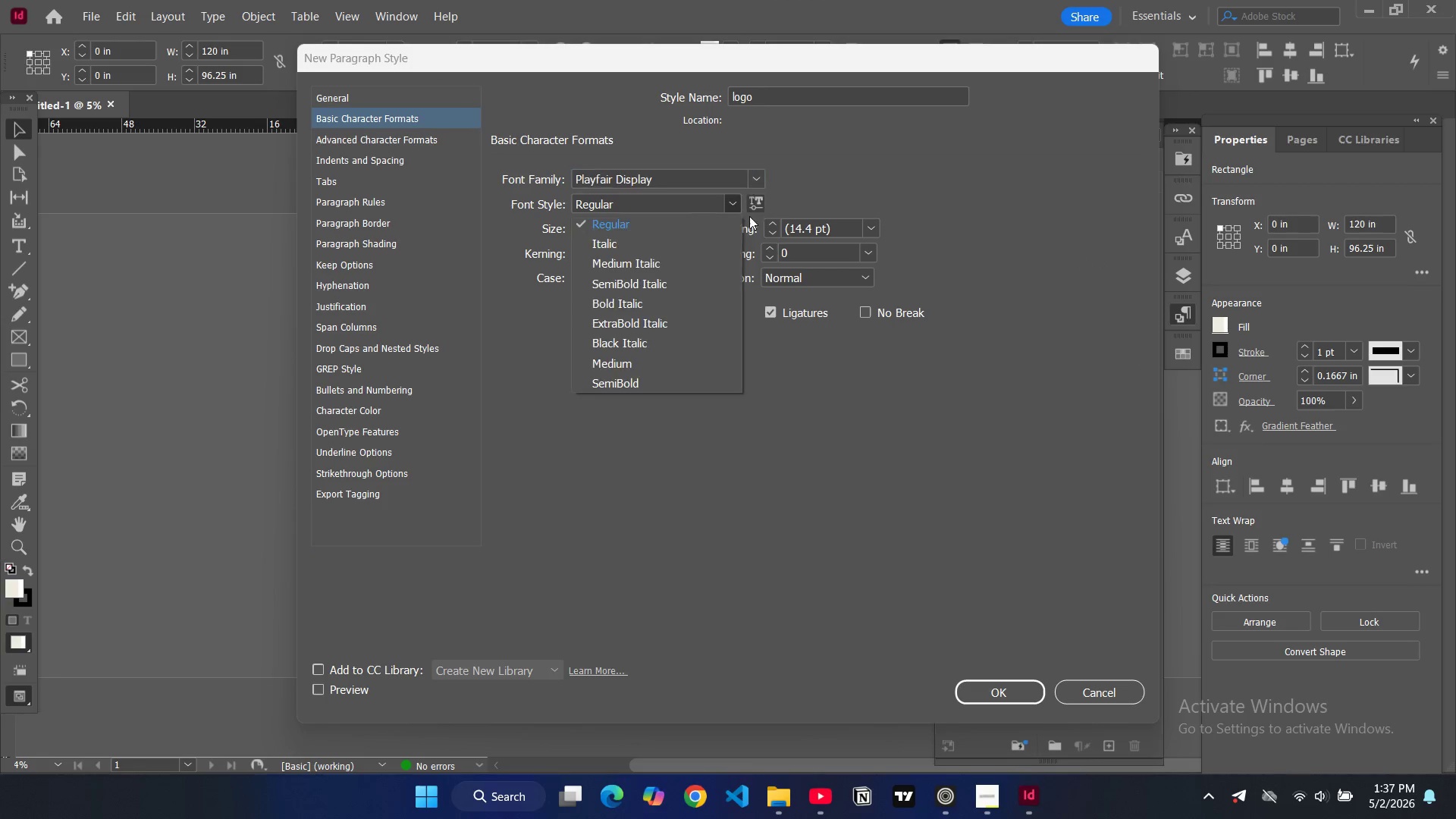 
left_click([642, 384])
 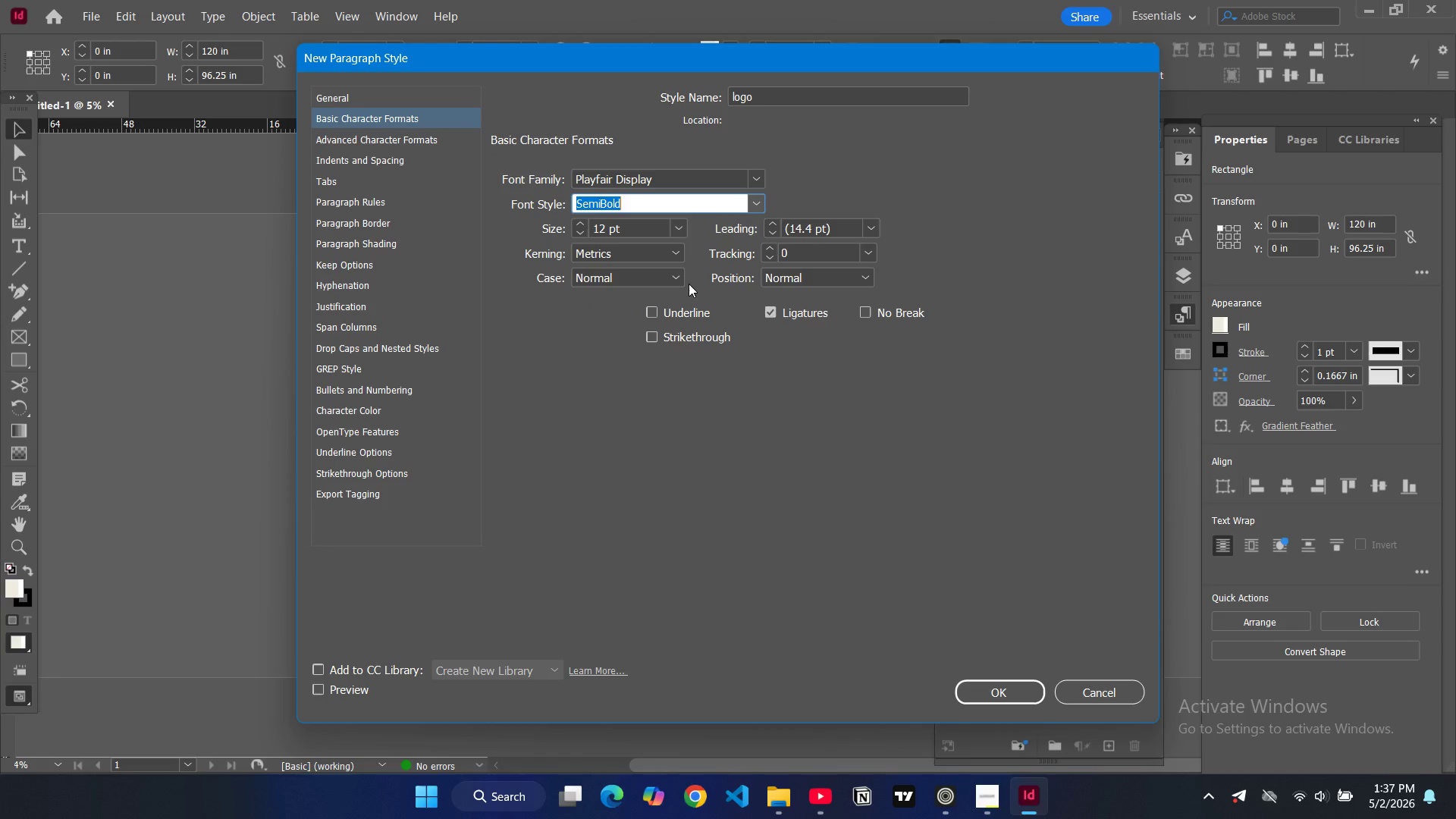 
left_click([682, 218])
 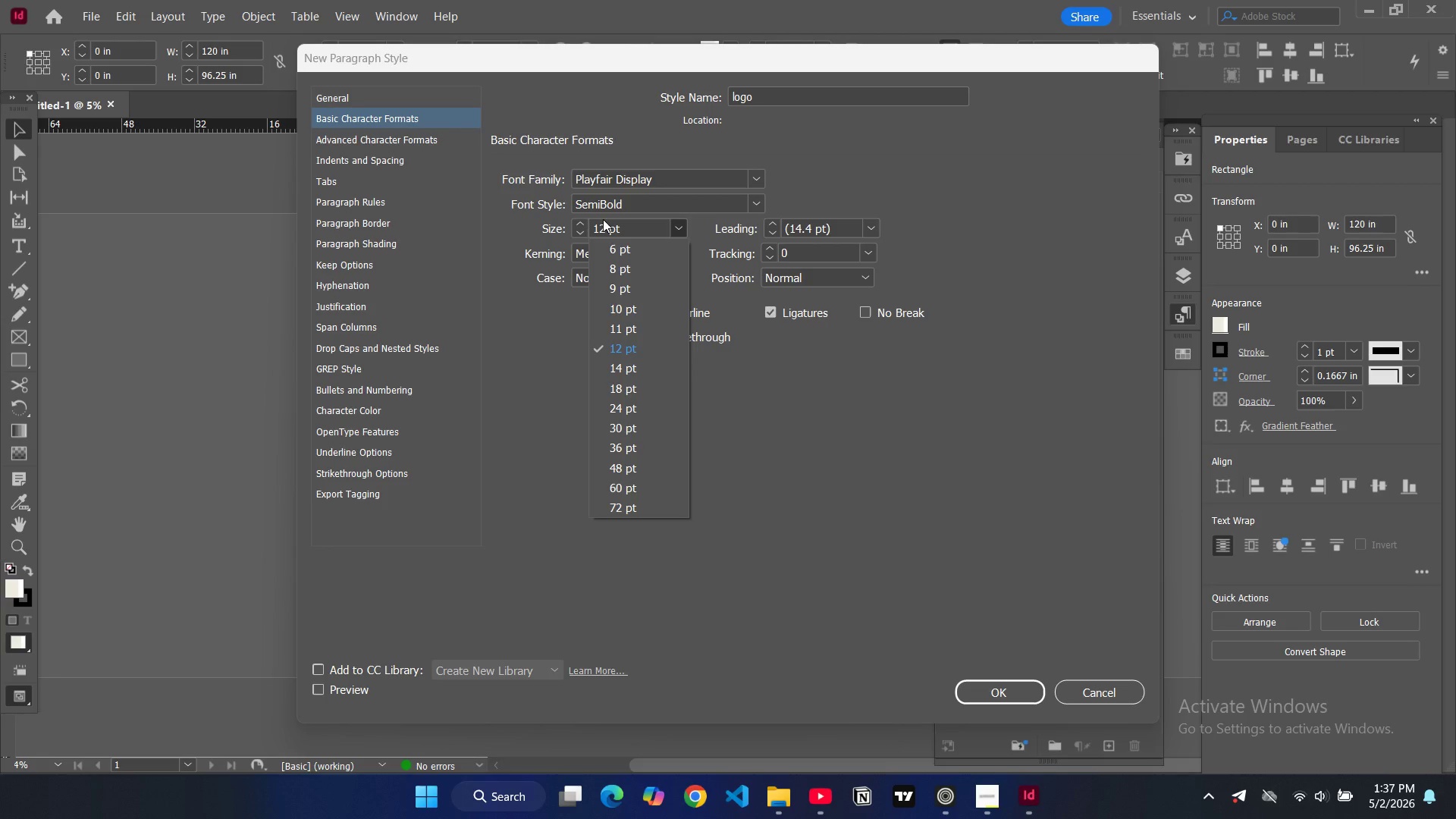 
left_click([600, 229])
 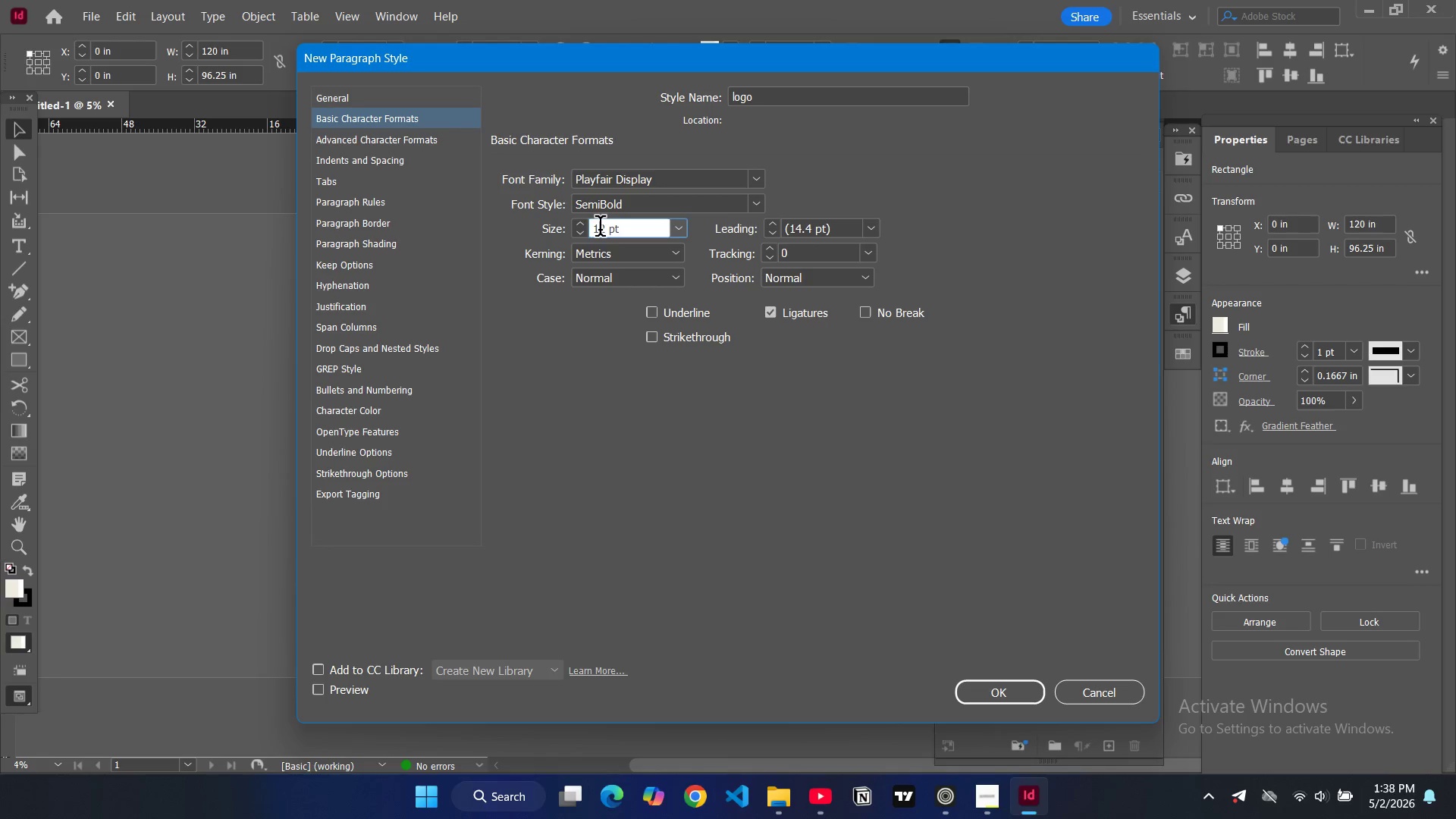 
double_click([600, 229])
 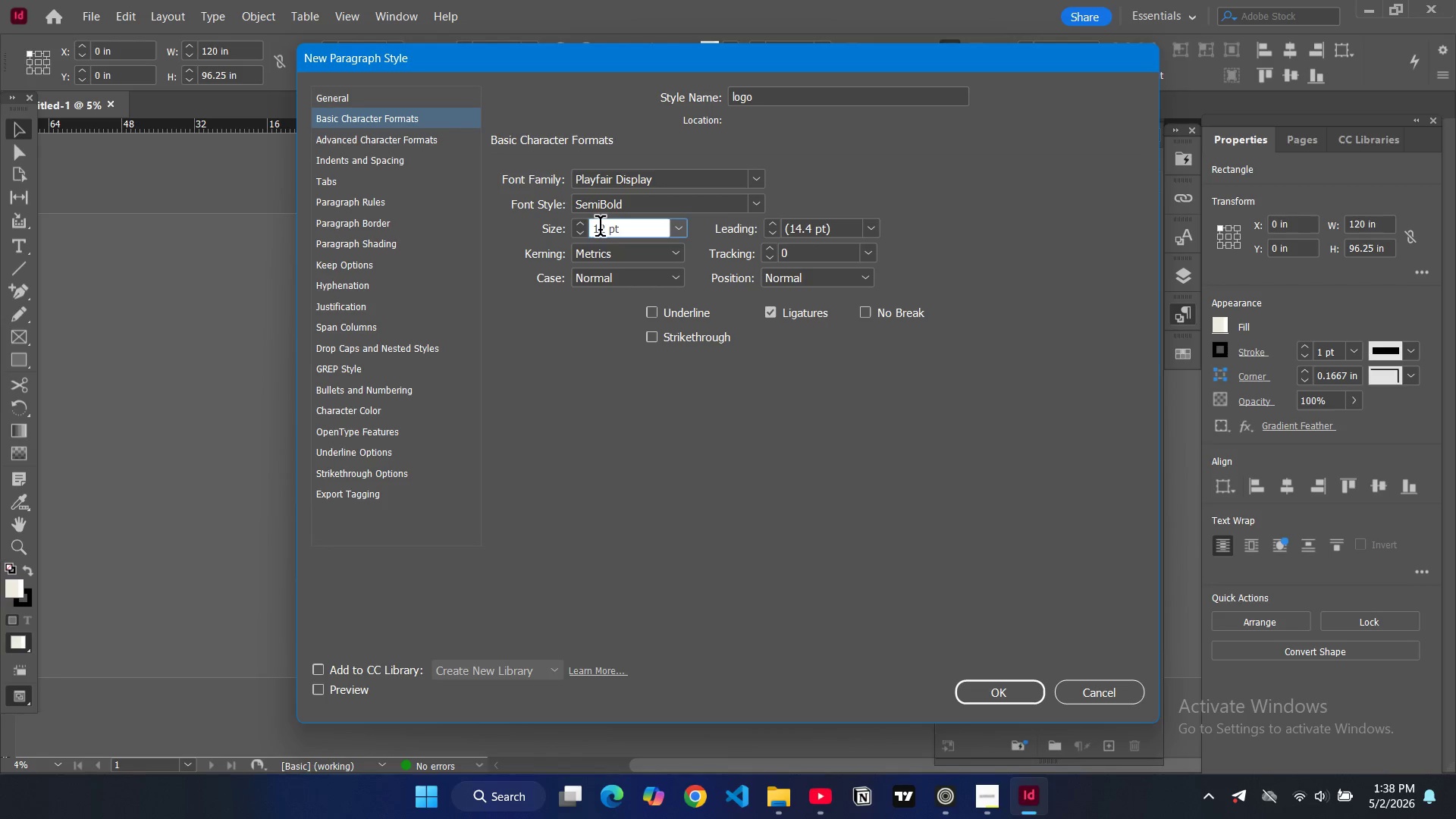 
double_click([597, 229])
 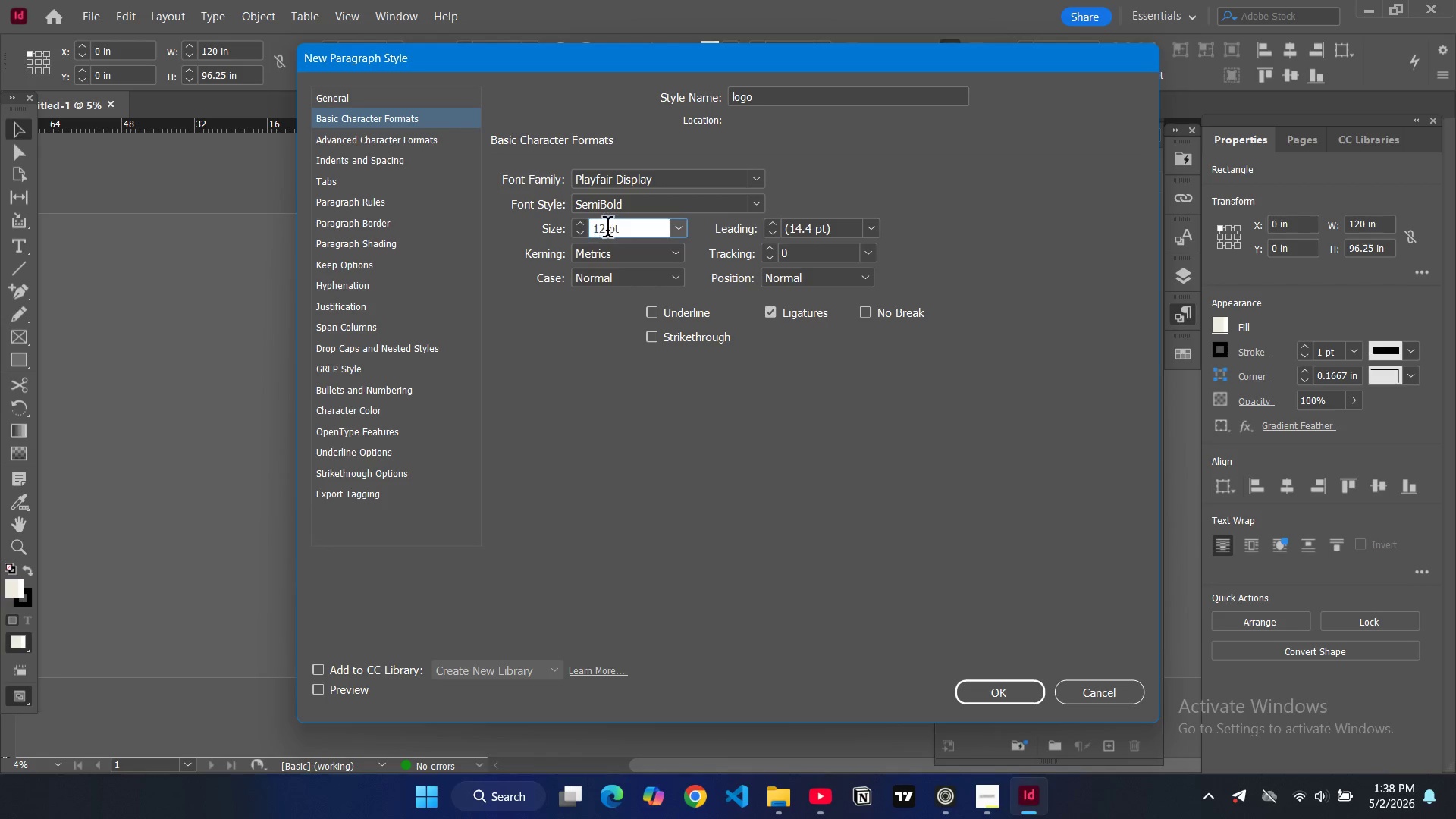 
triple_click([607, 230])
 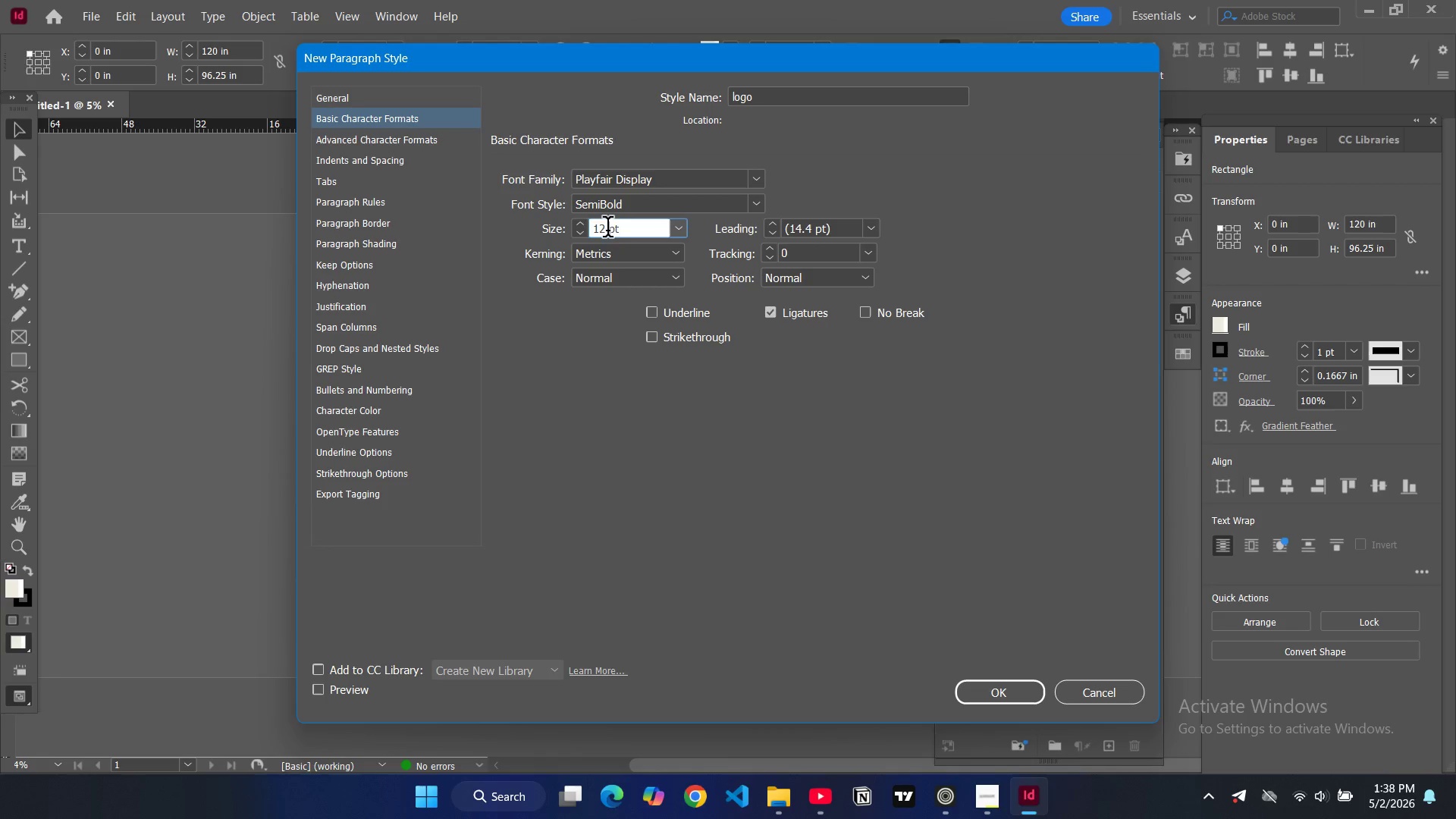 
triple_click([607, 230])
 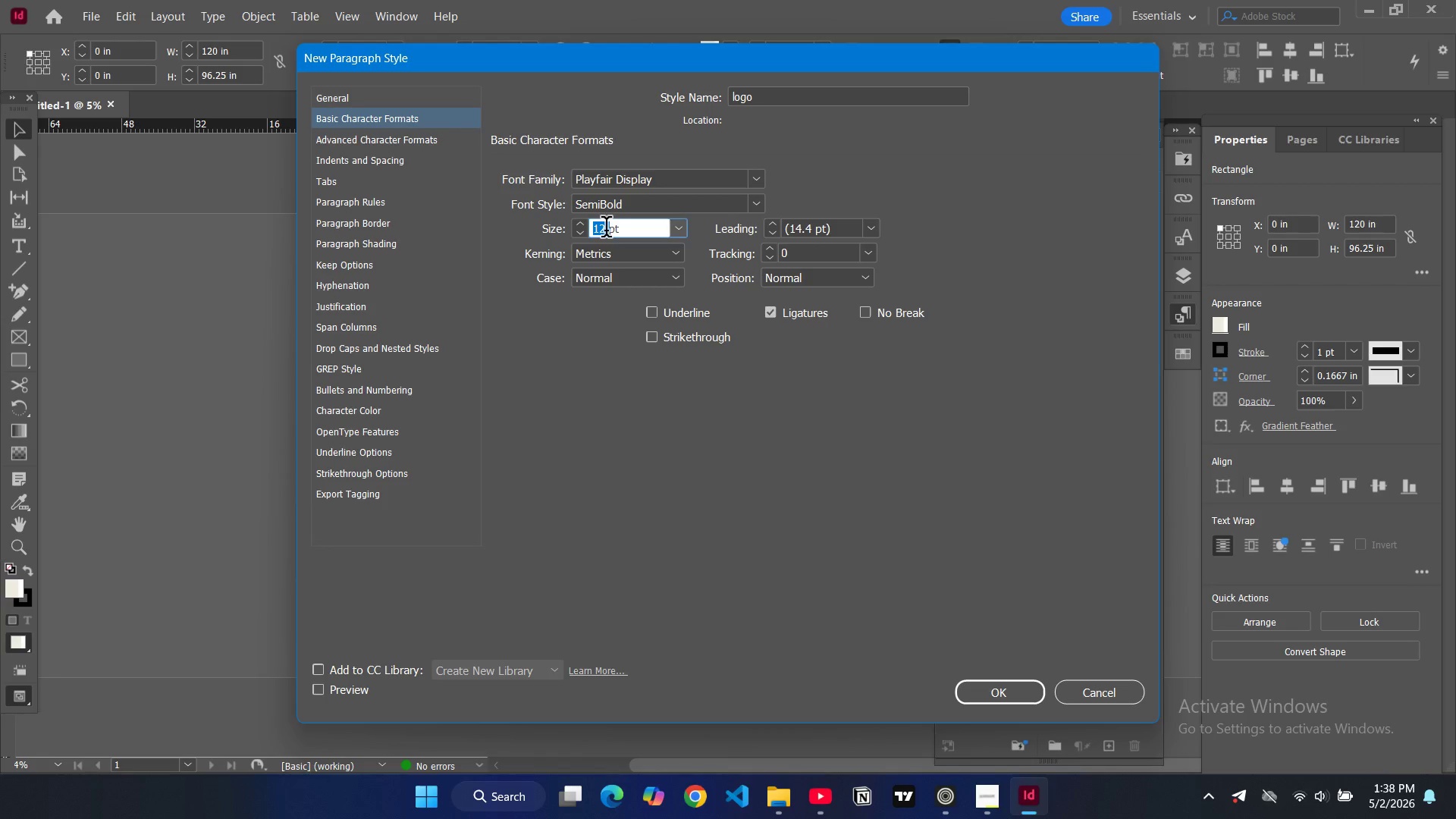 
type(120)
 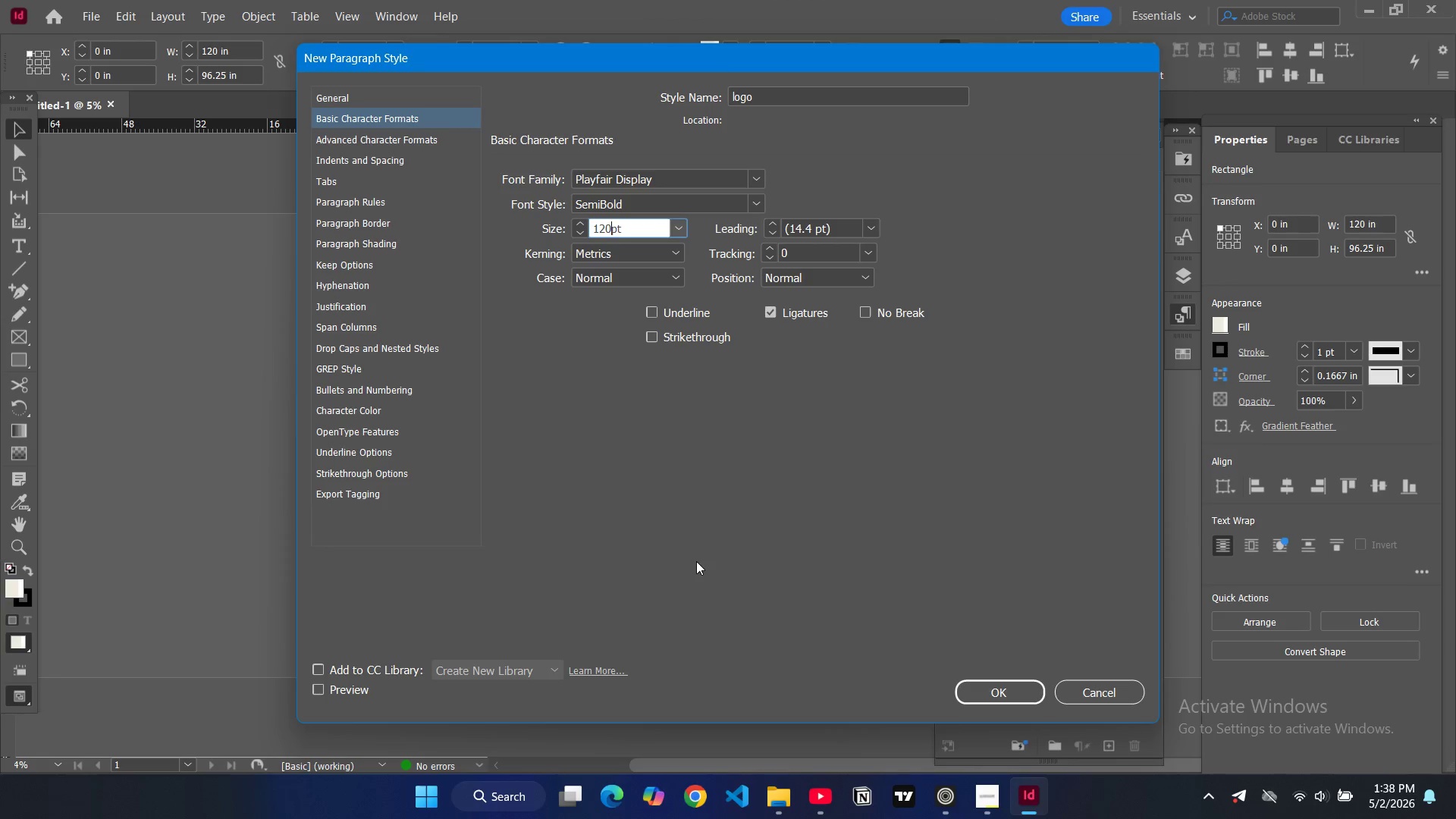 
wait(6.95)
 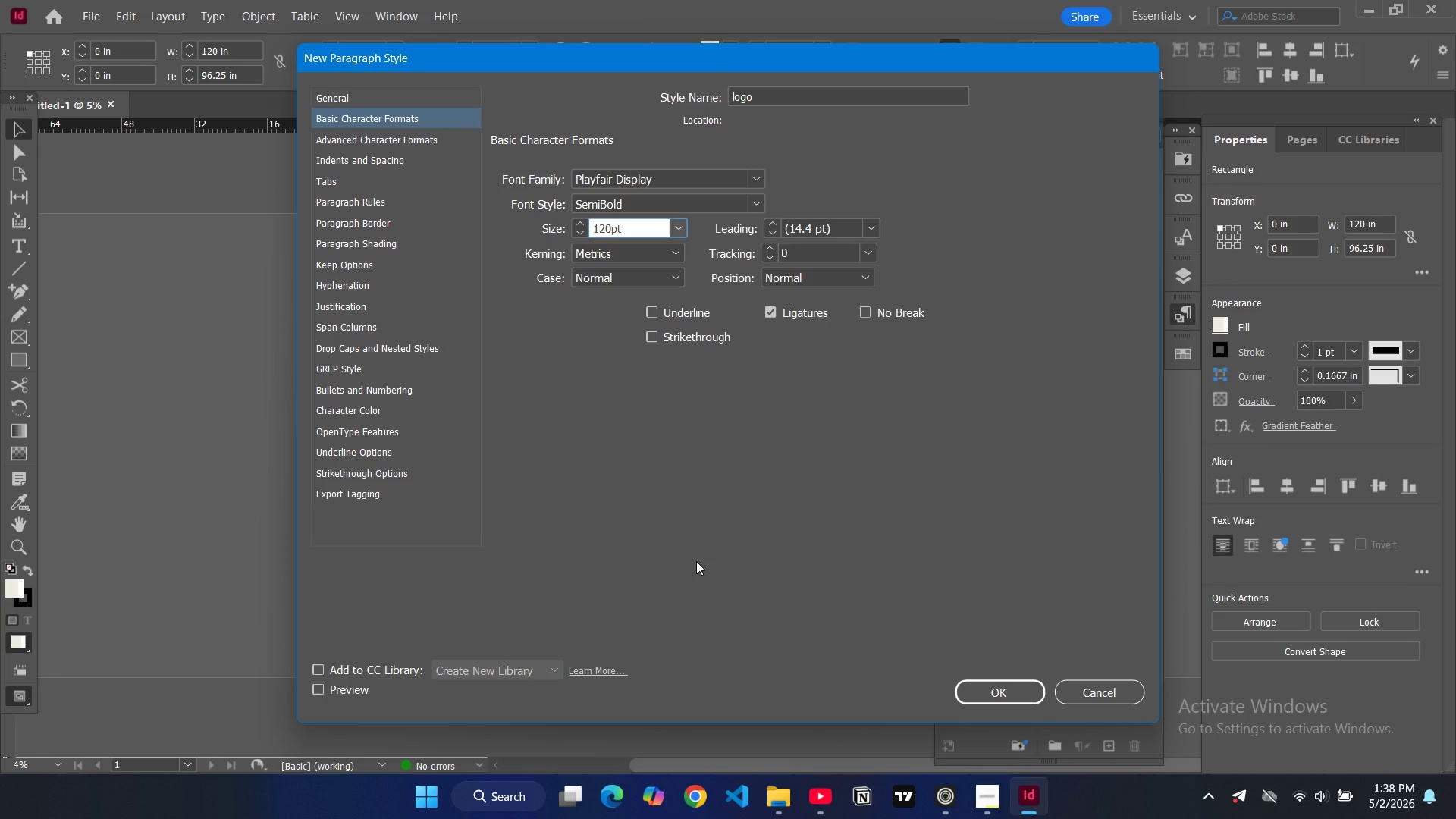 
left_click([350, 408])
 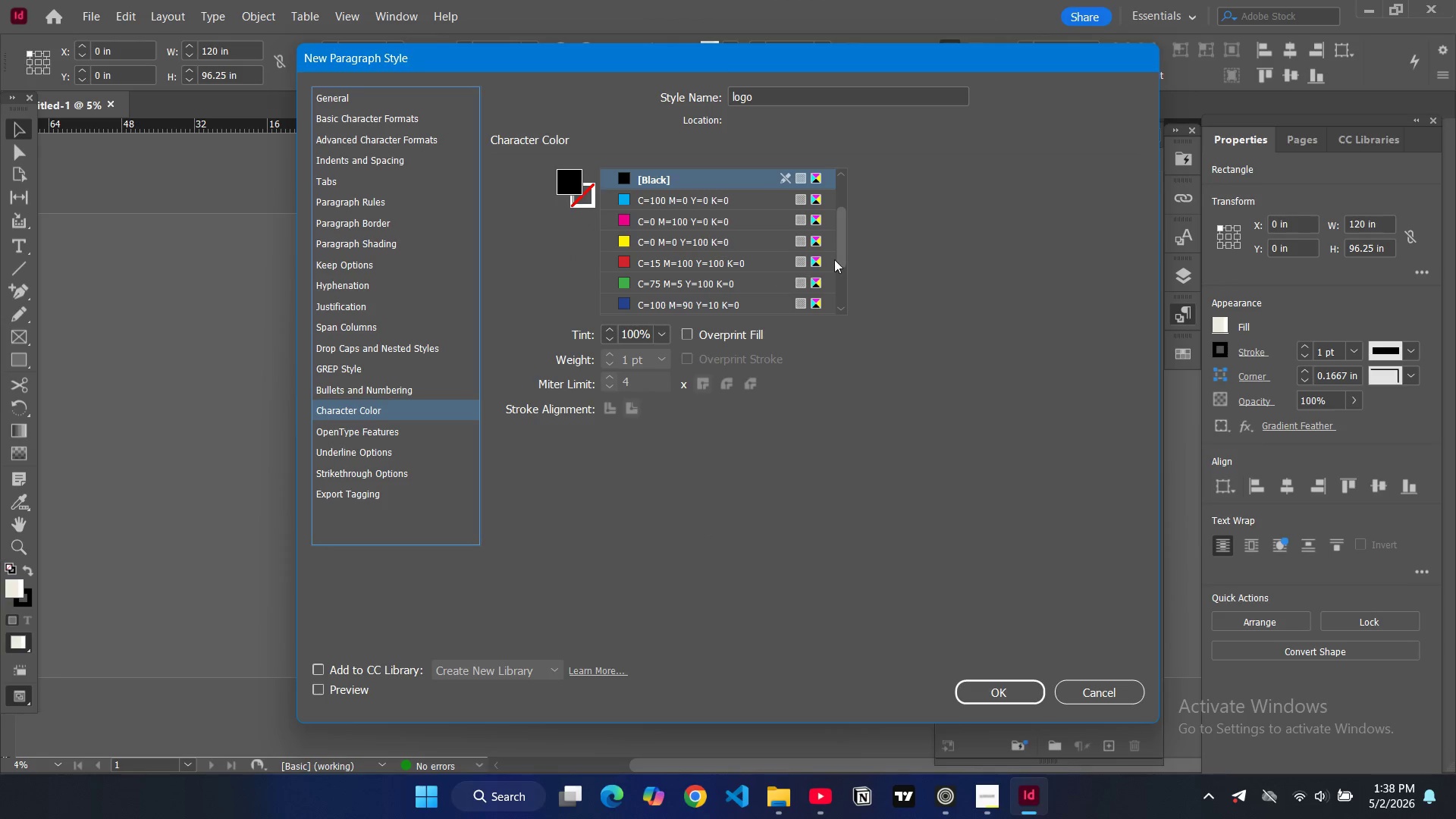 
left_click_drag(start_coordinate=[840, 252], to_coordinate=[834, 299])
 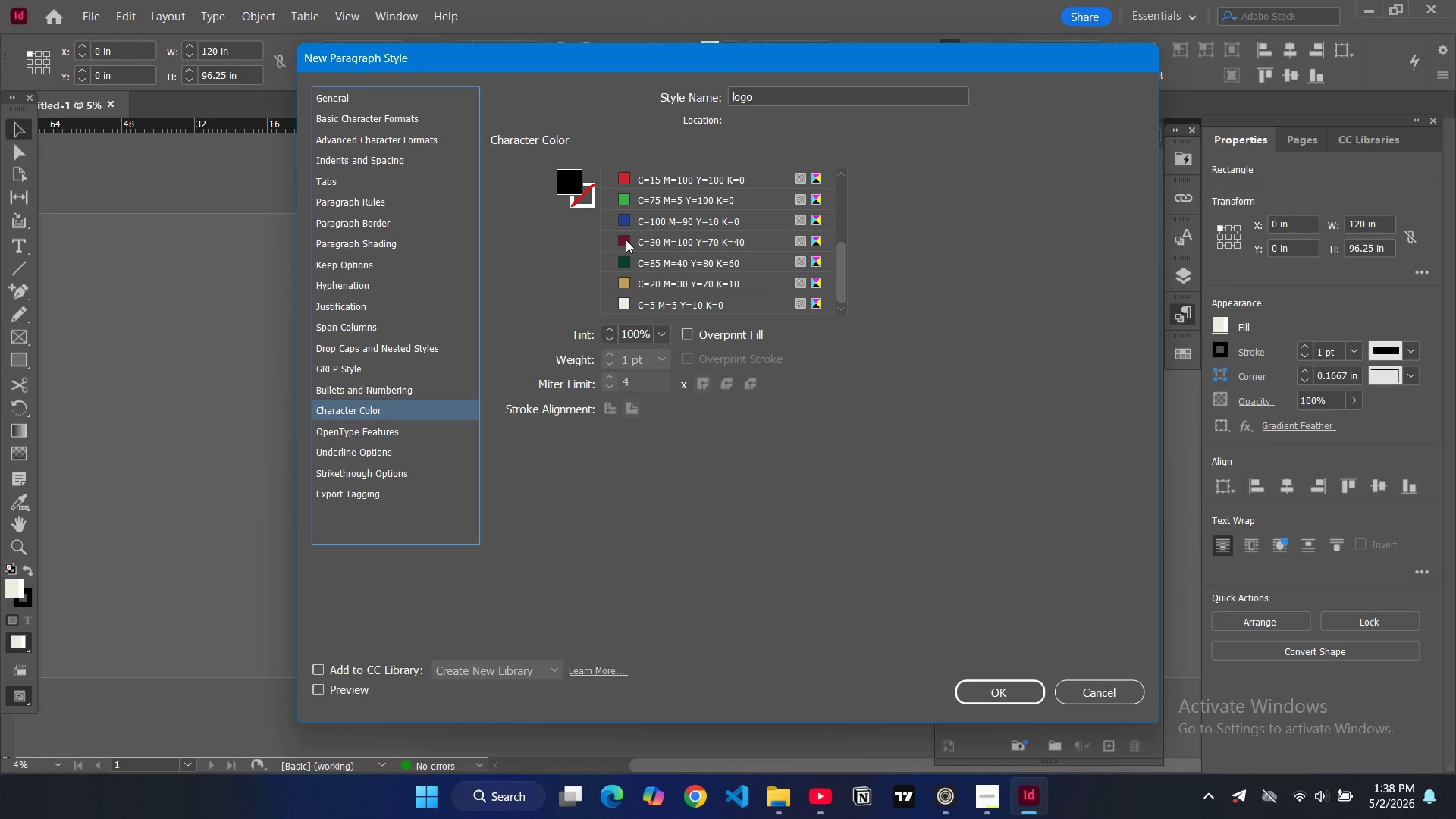 
left_click([626, 240])
 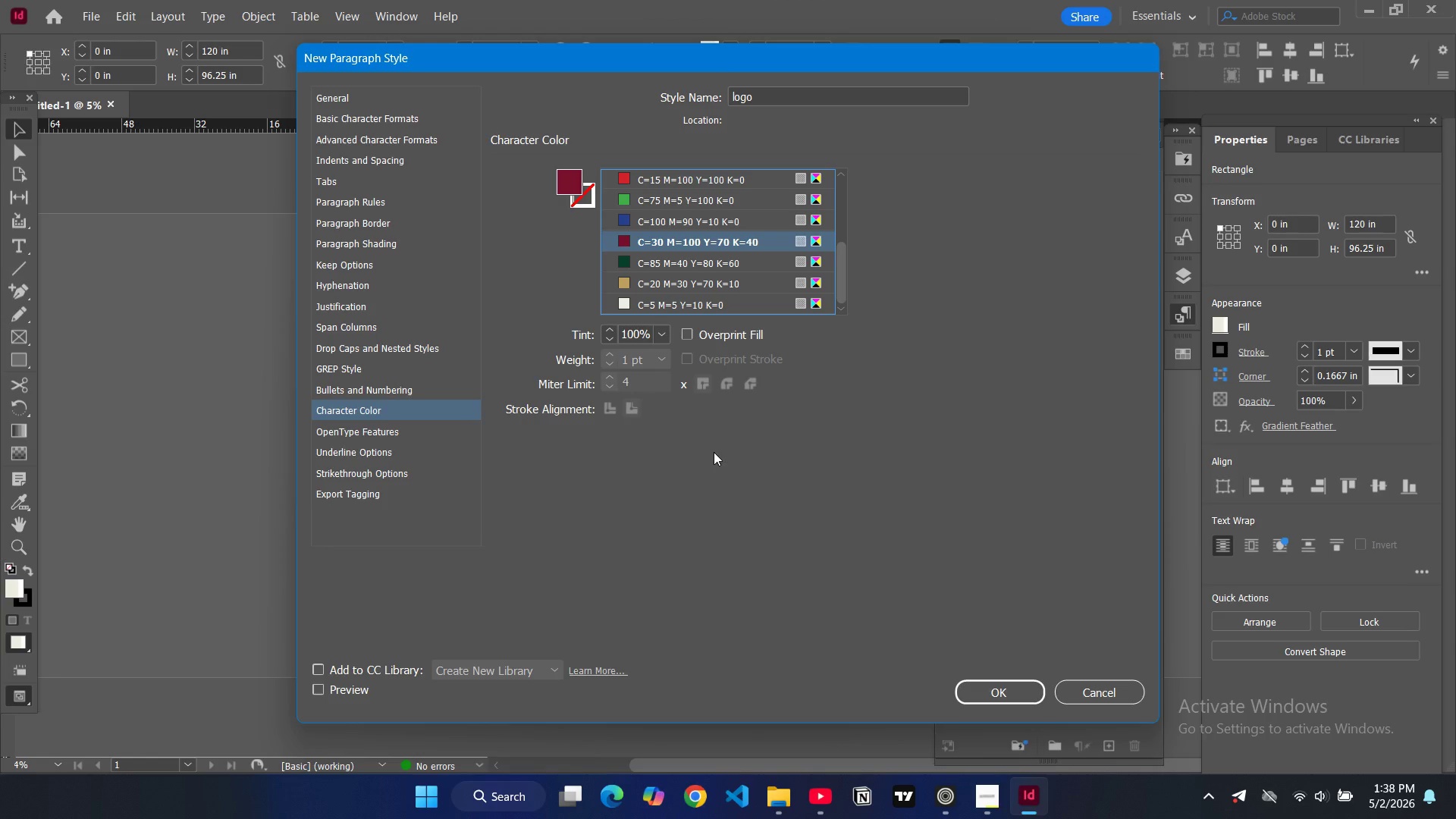 
wait(14.0)
 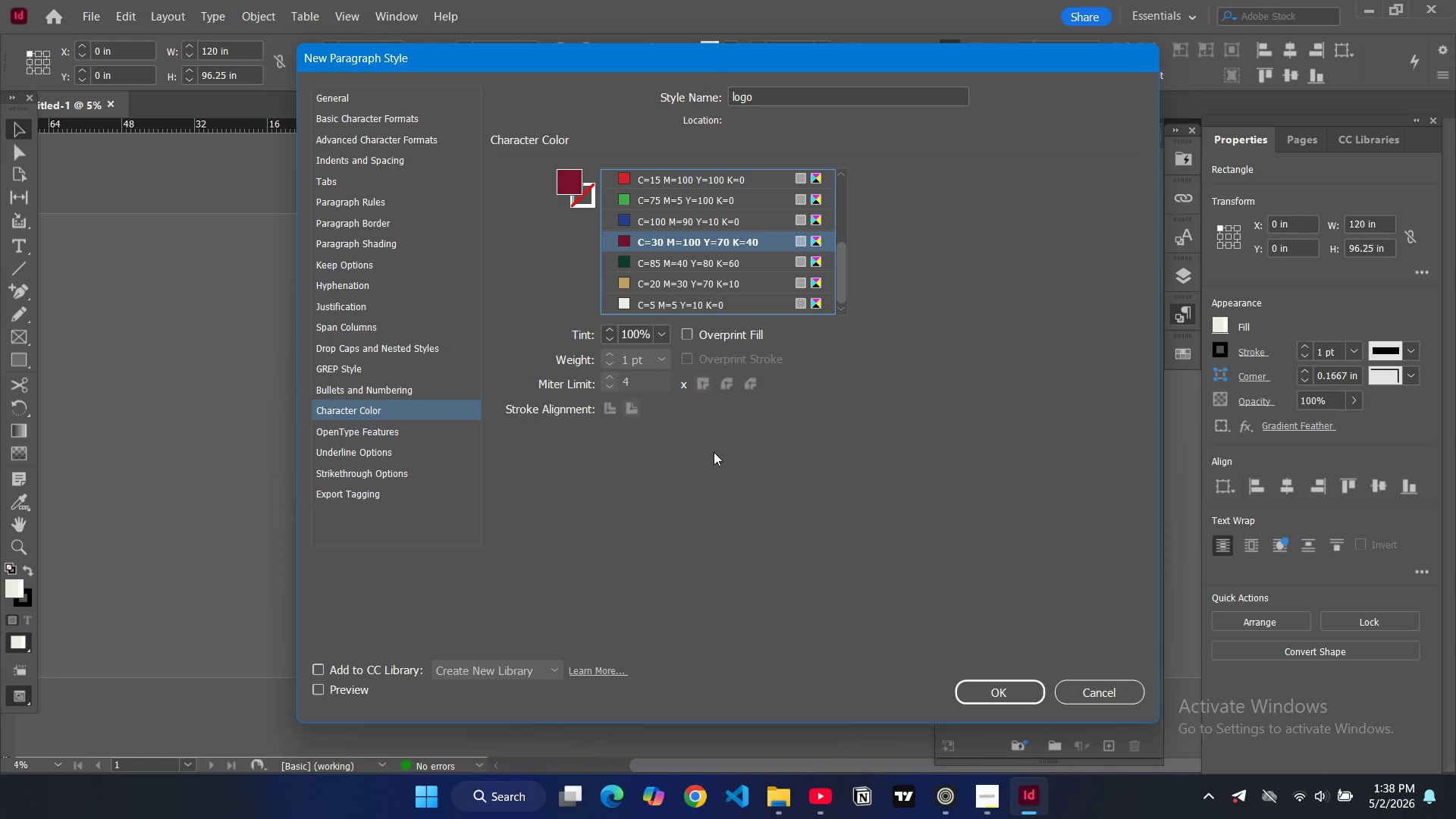 
left_click([1005, 687])
 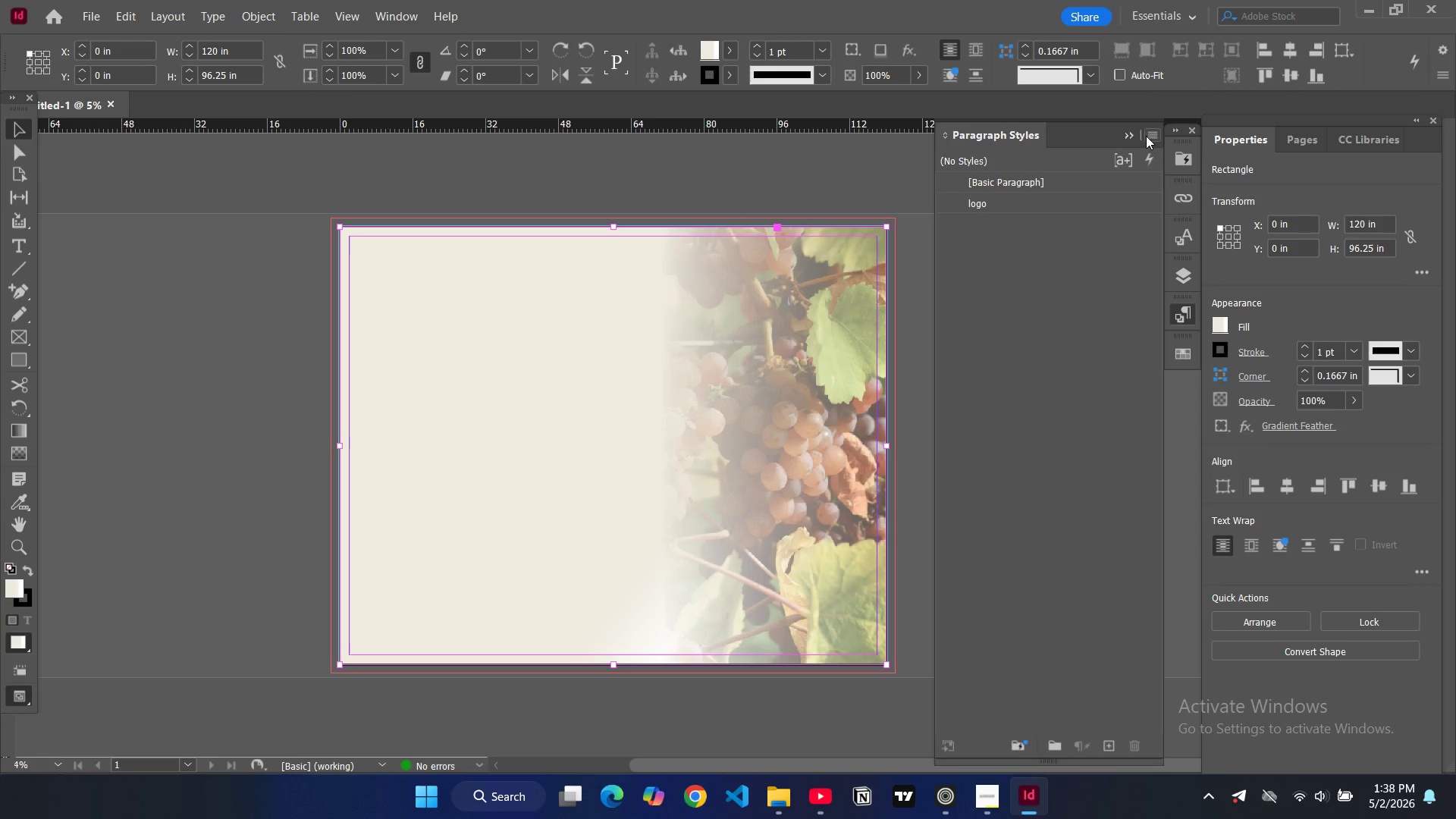 
left_click([1031, 141])
 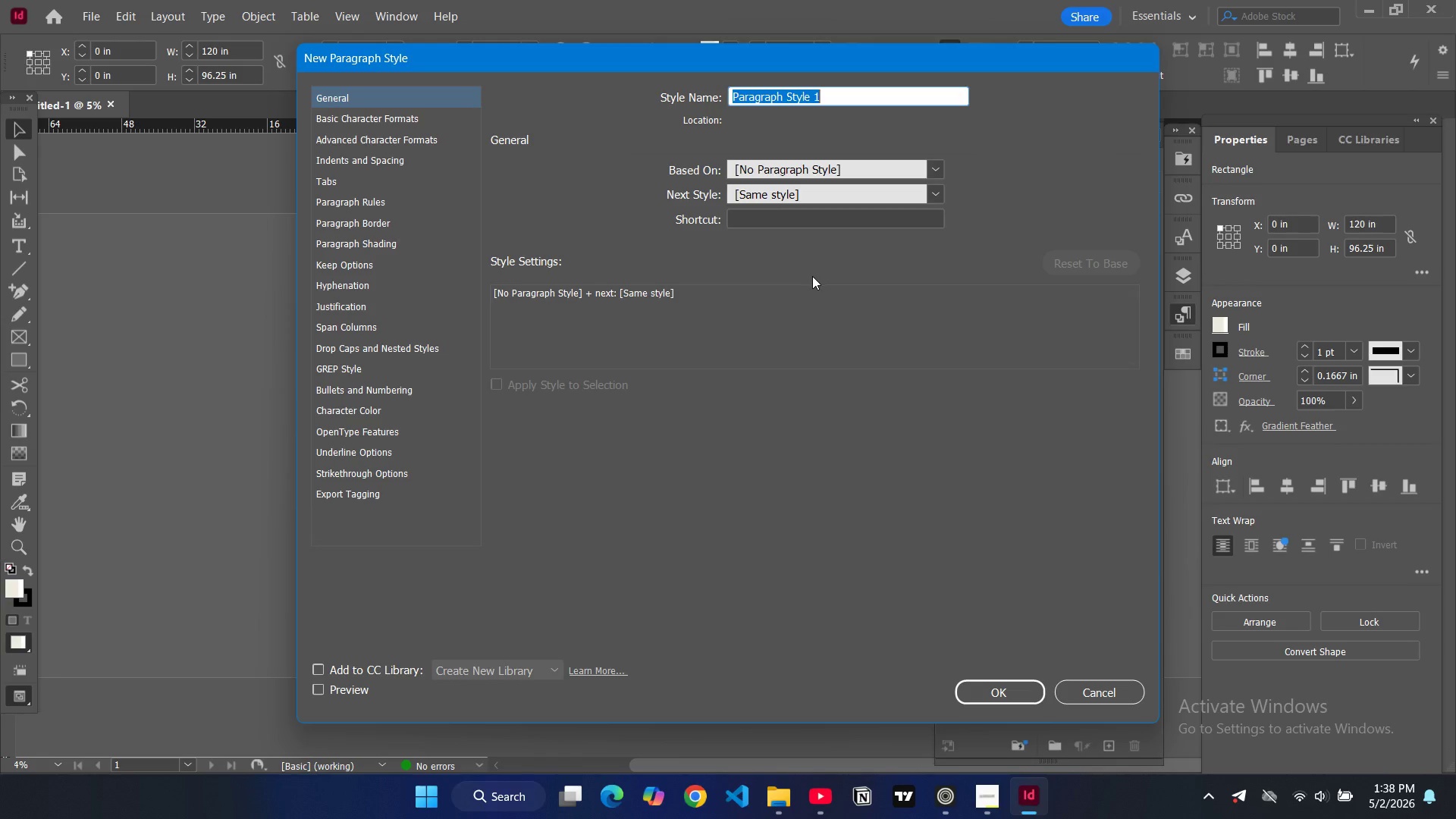 
type(logo 2)
 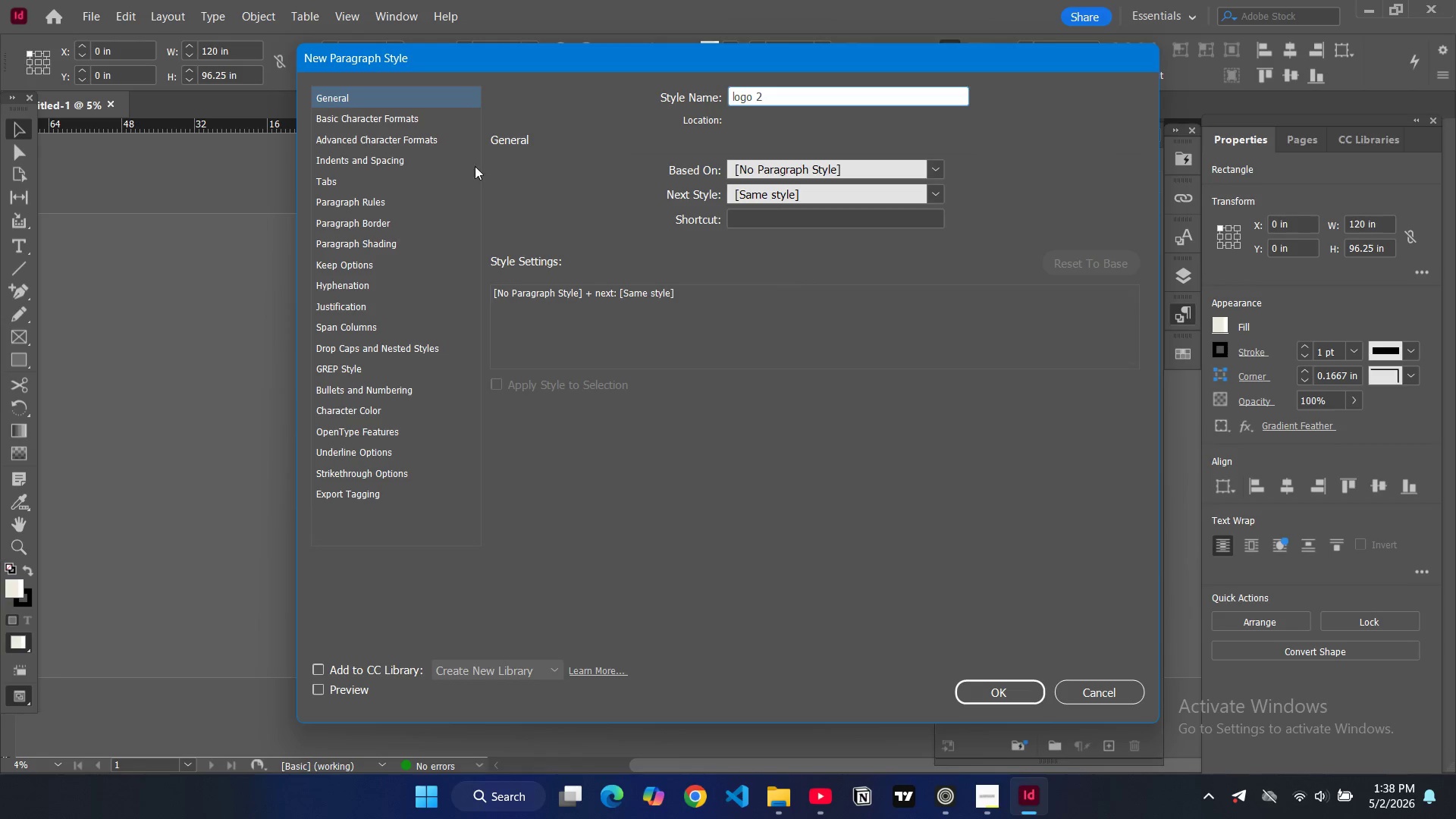 
left_click([438, 124])
 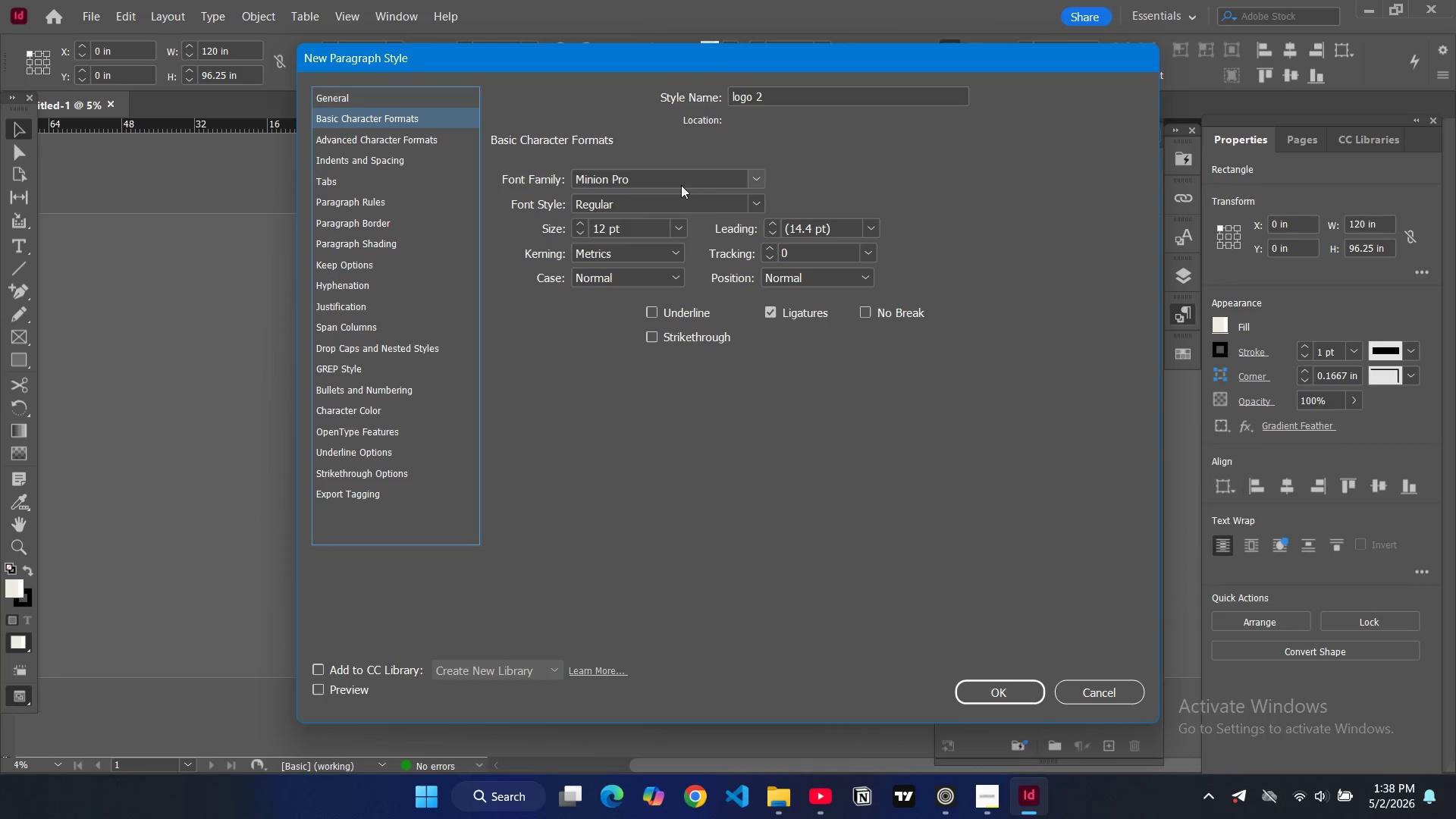 
double_click([681, 181])
 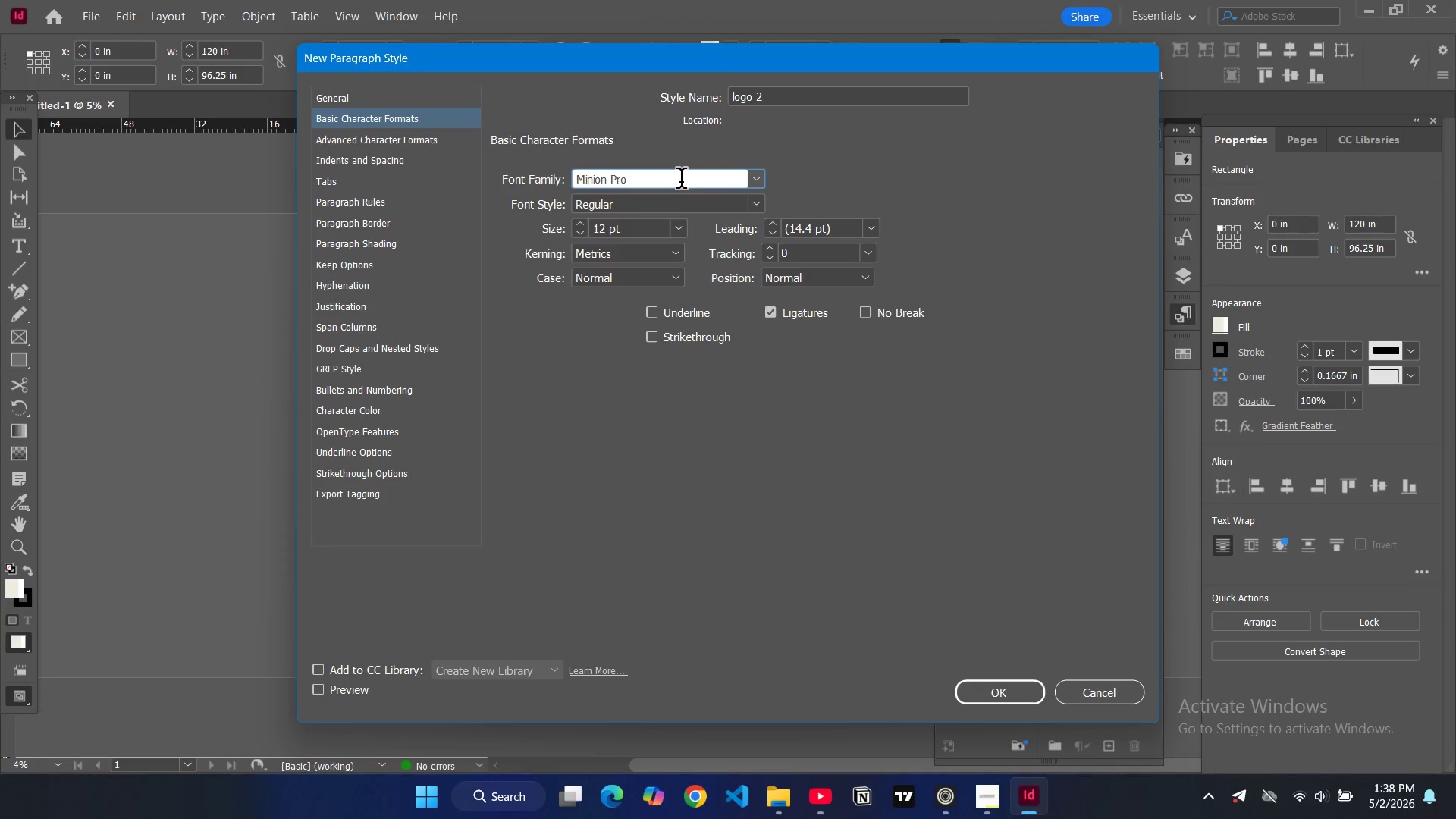 
key(Control+ControlLeft)
 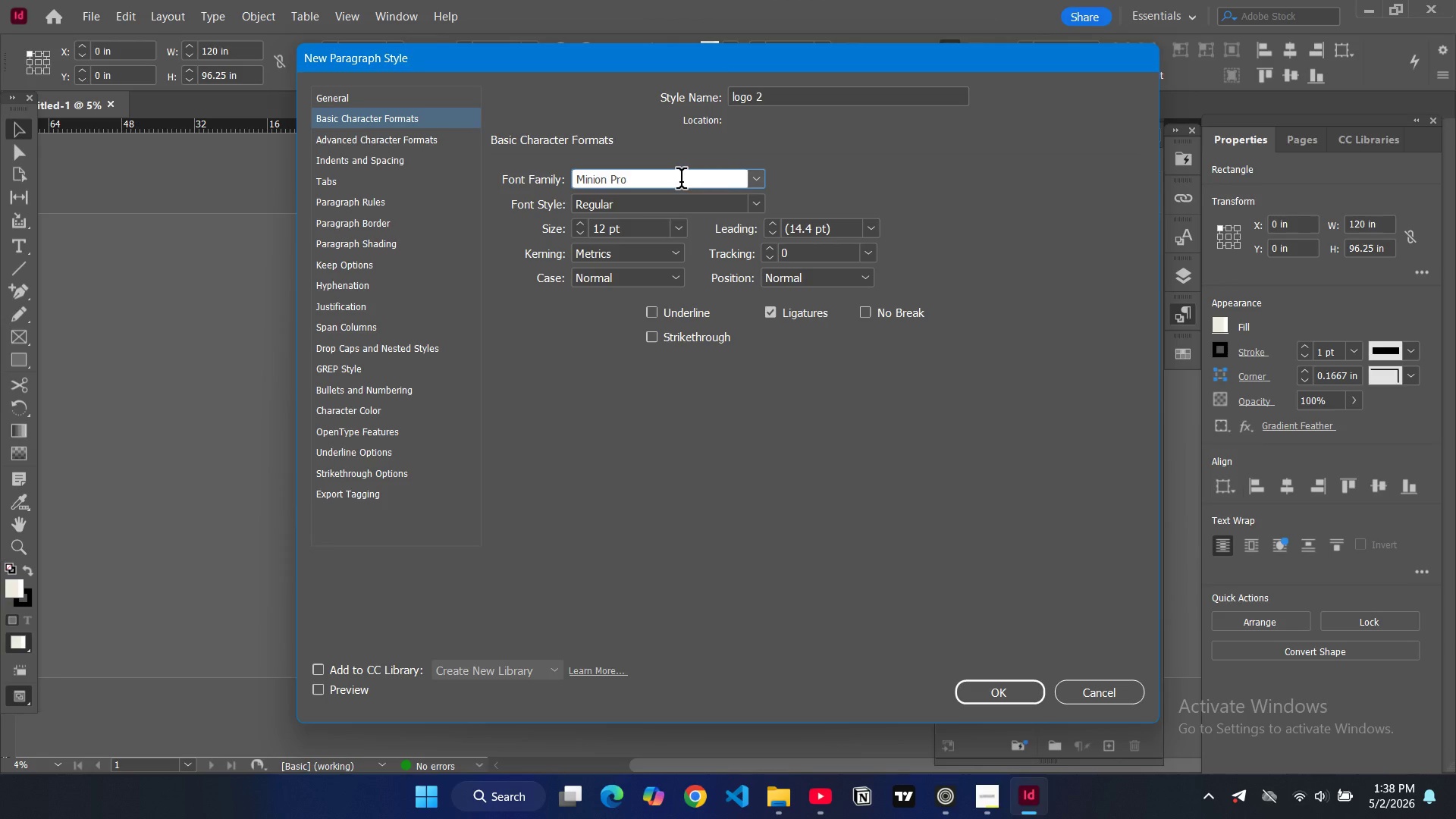 
key(Control+A)
 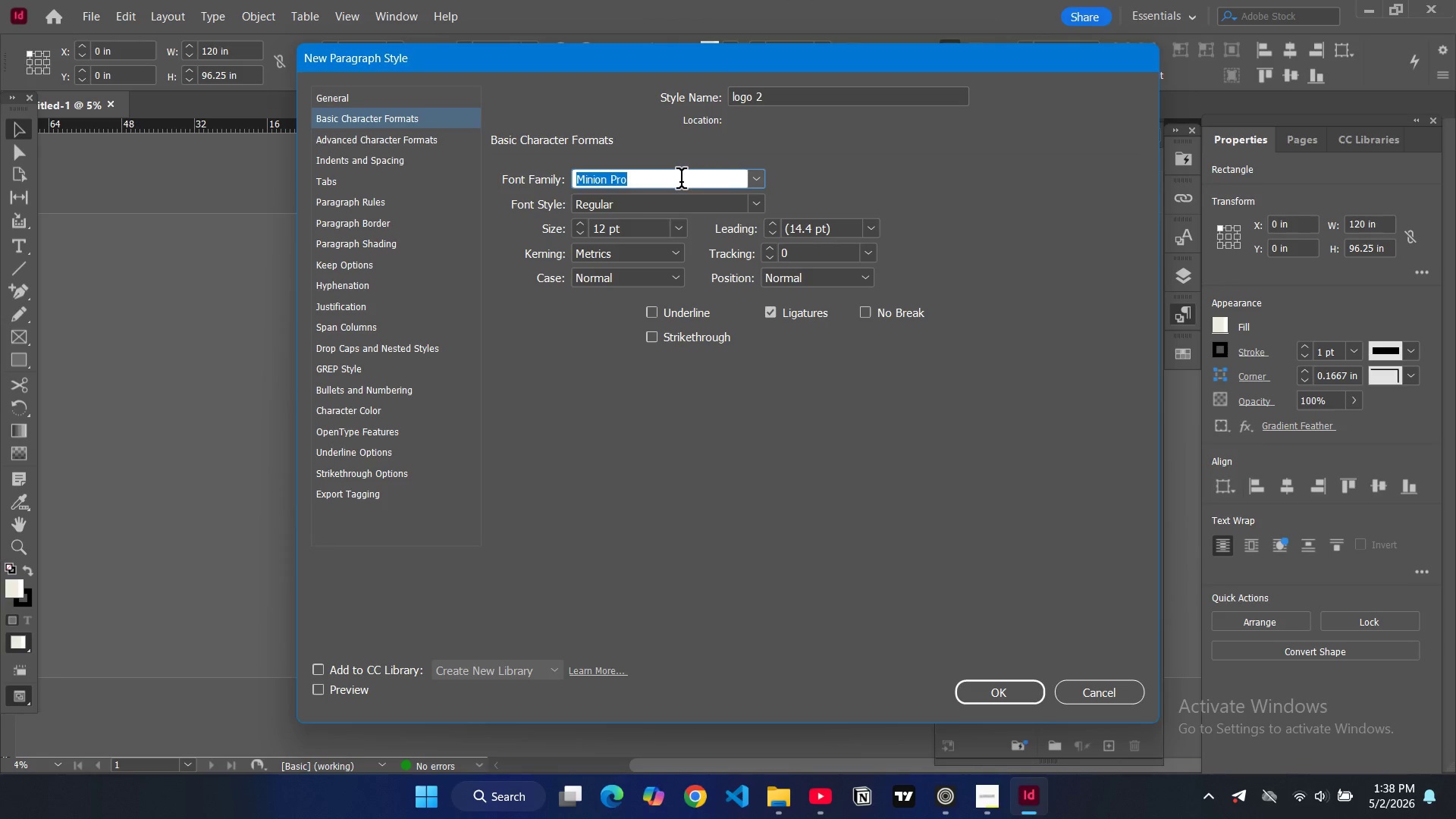 
type(pla)
 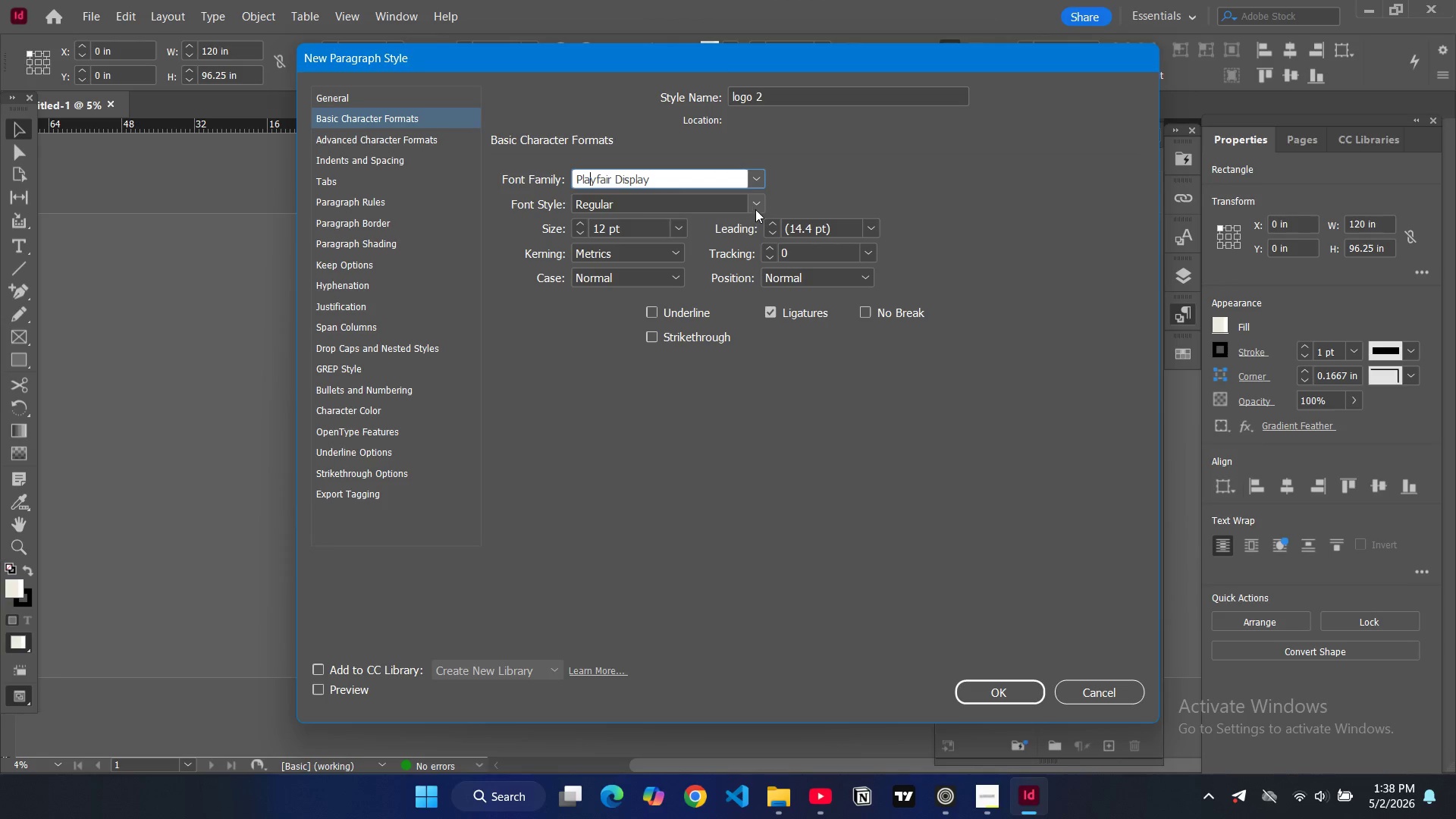 
left_click([755, 209])
 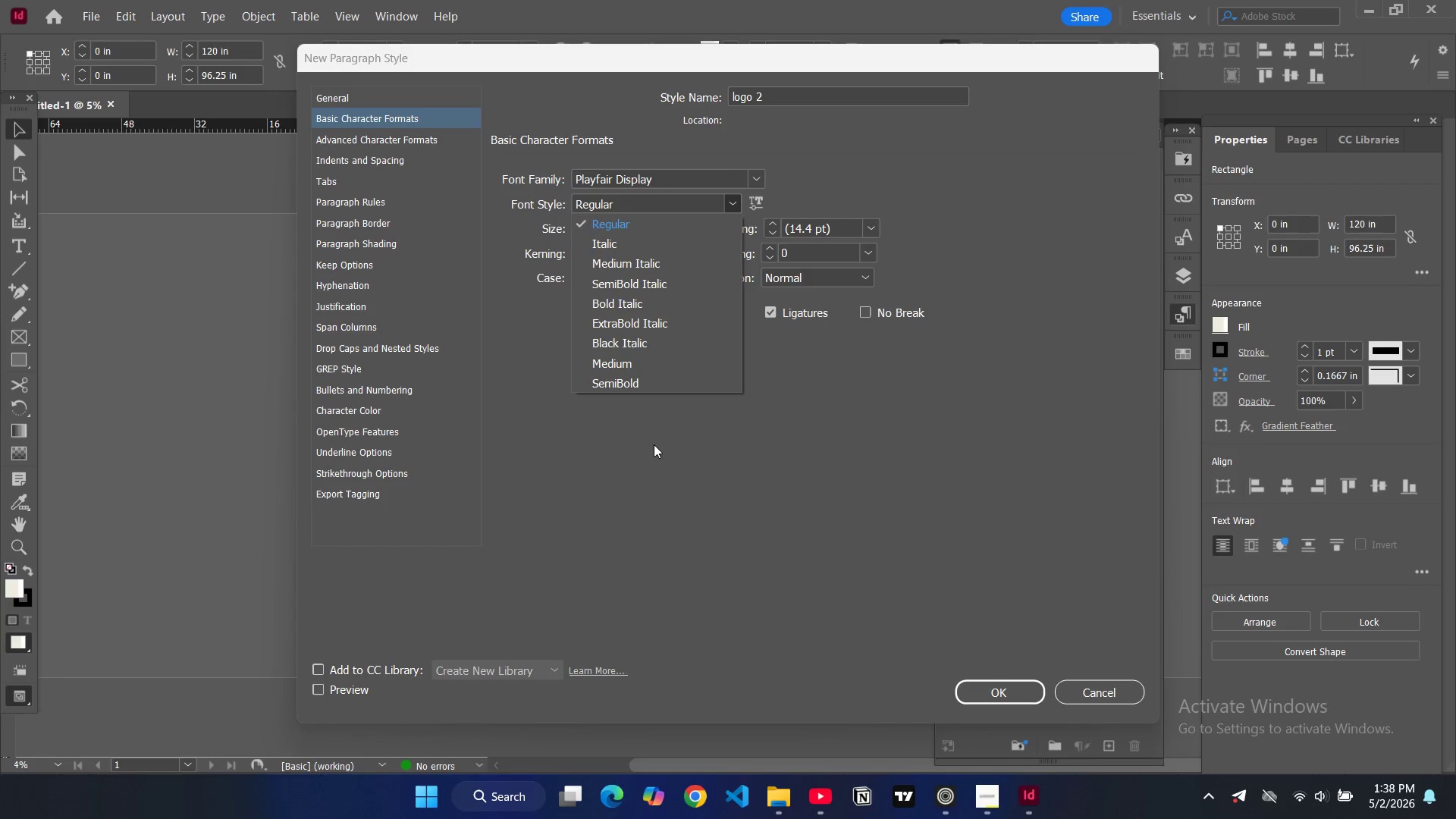 
left_click([633, 387])
 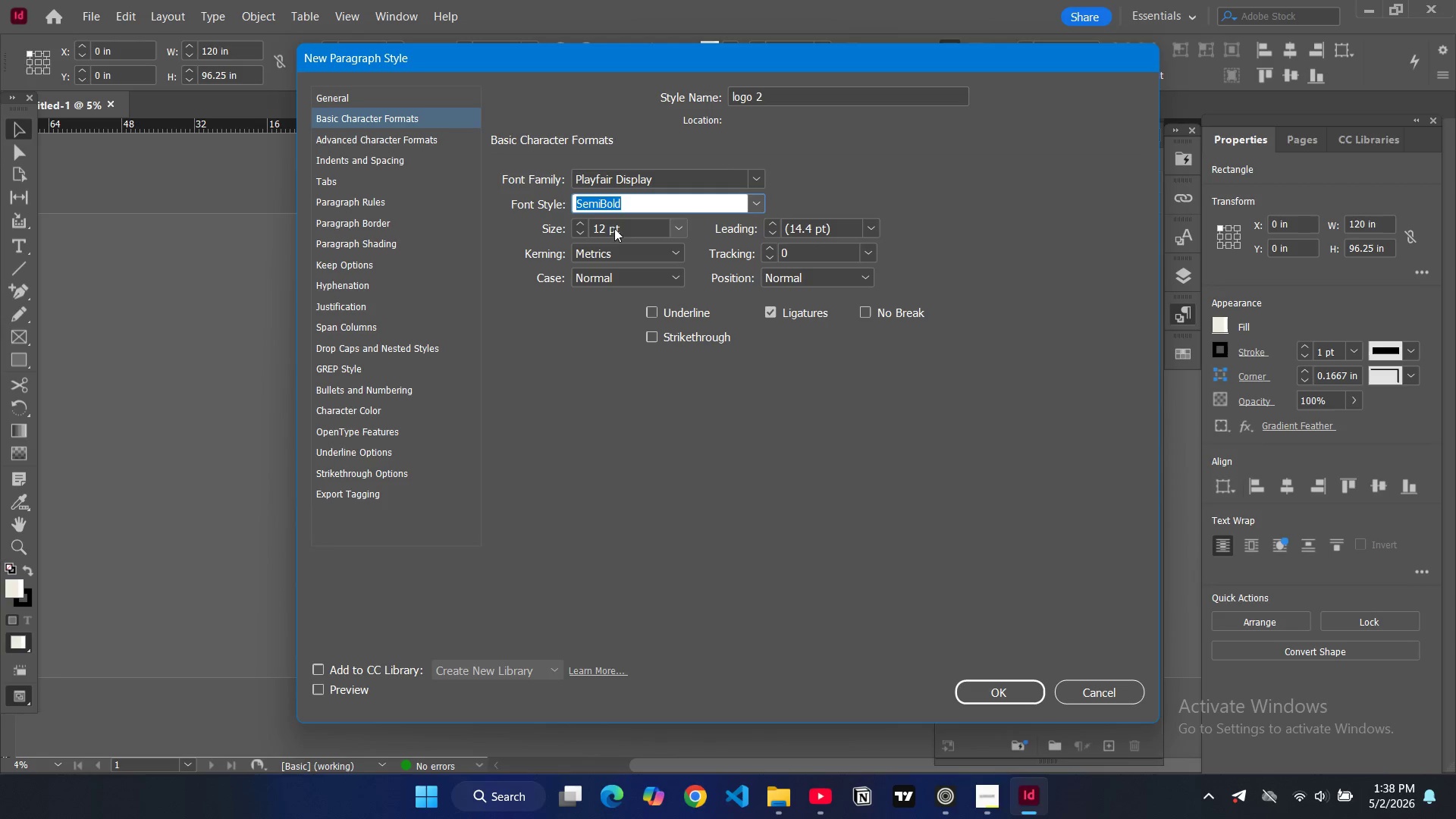 
triple_click([604, 225])
 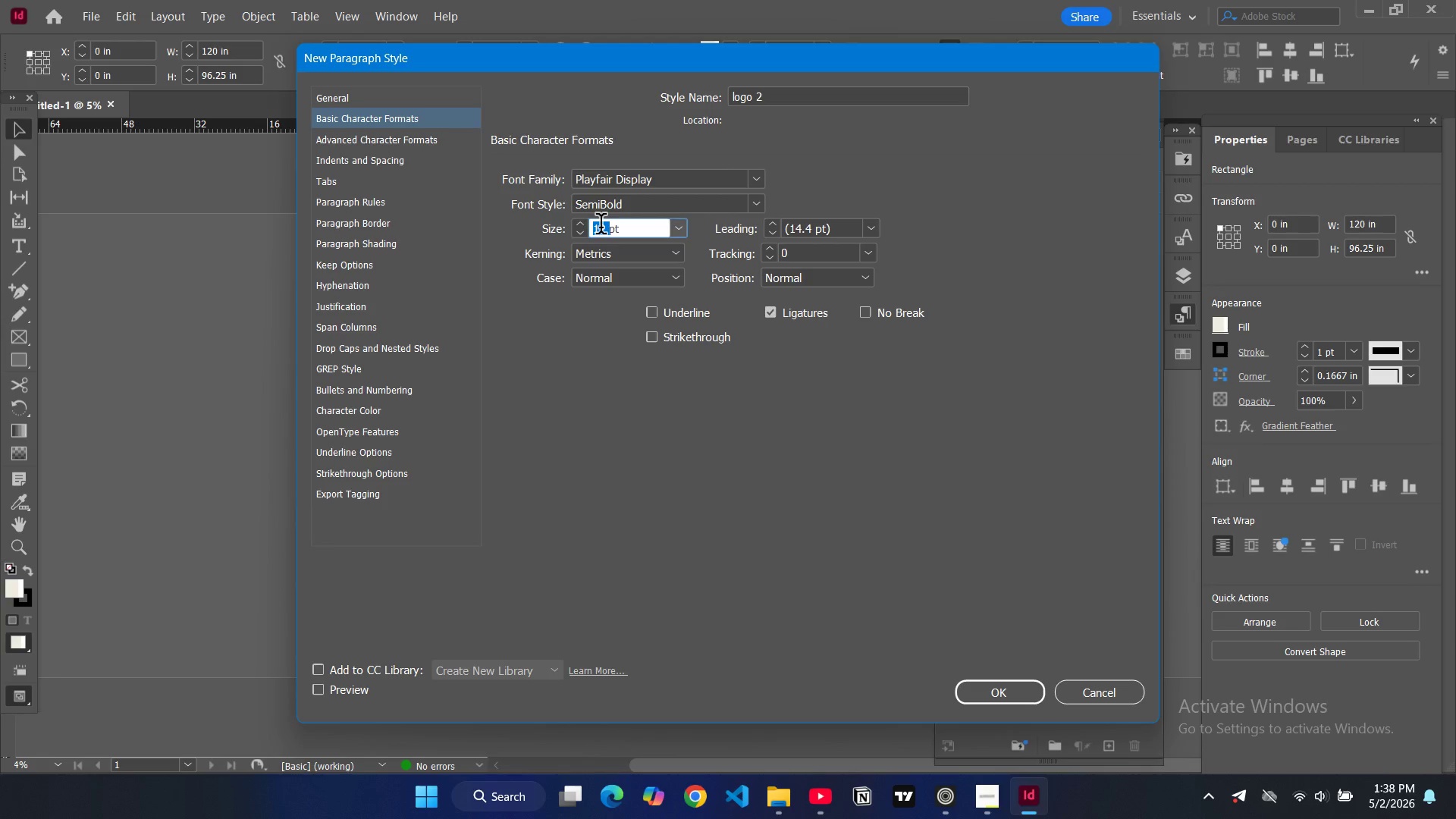 
type(120)
 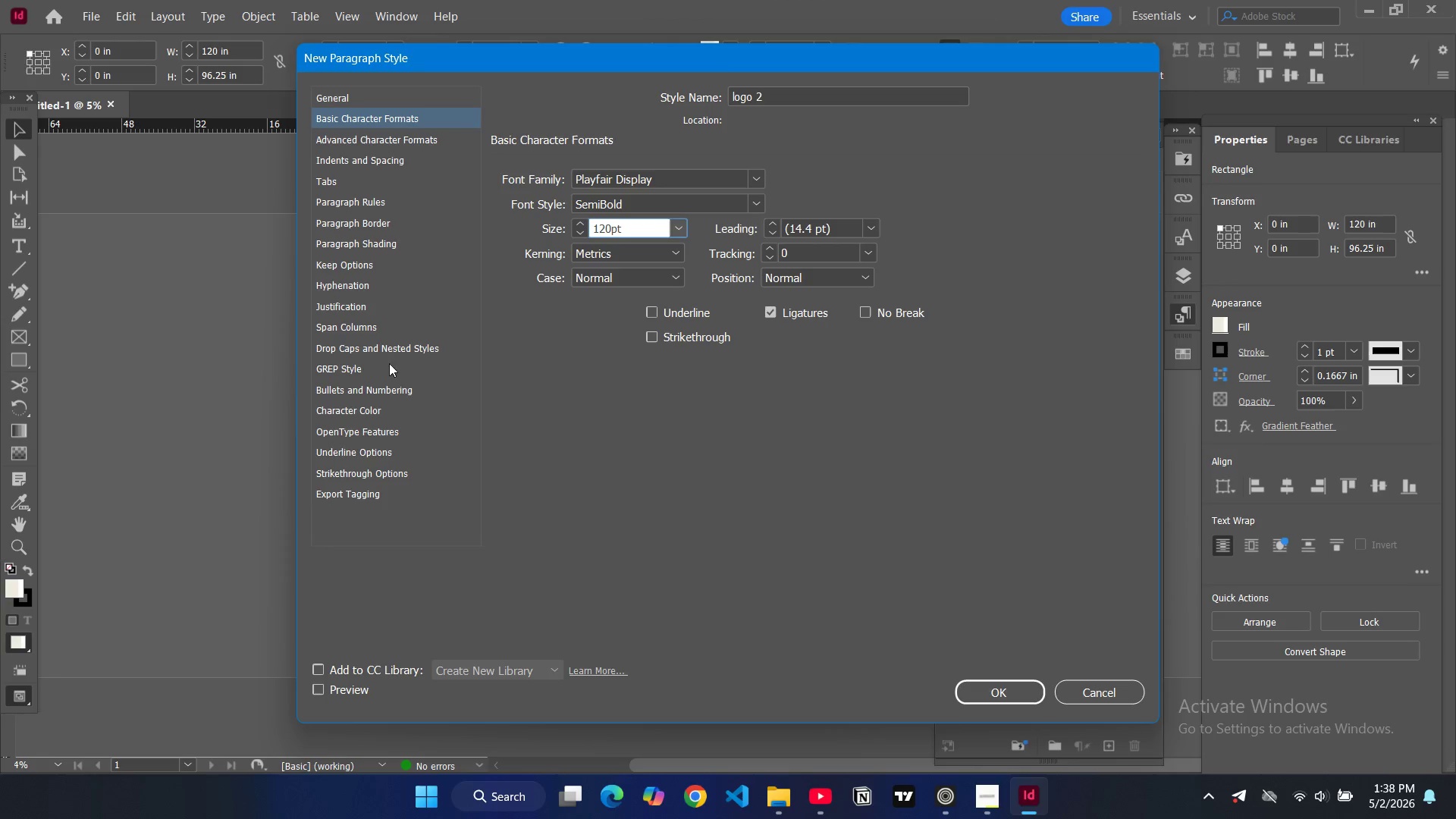 
left_click([384, 415])
 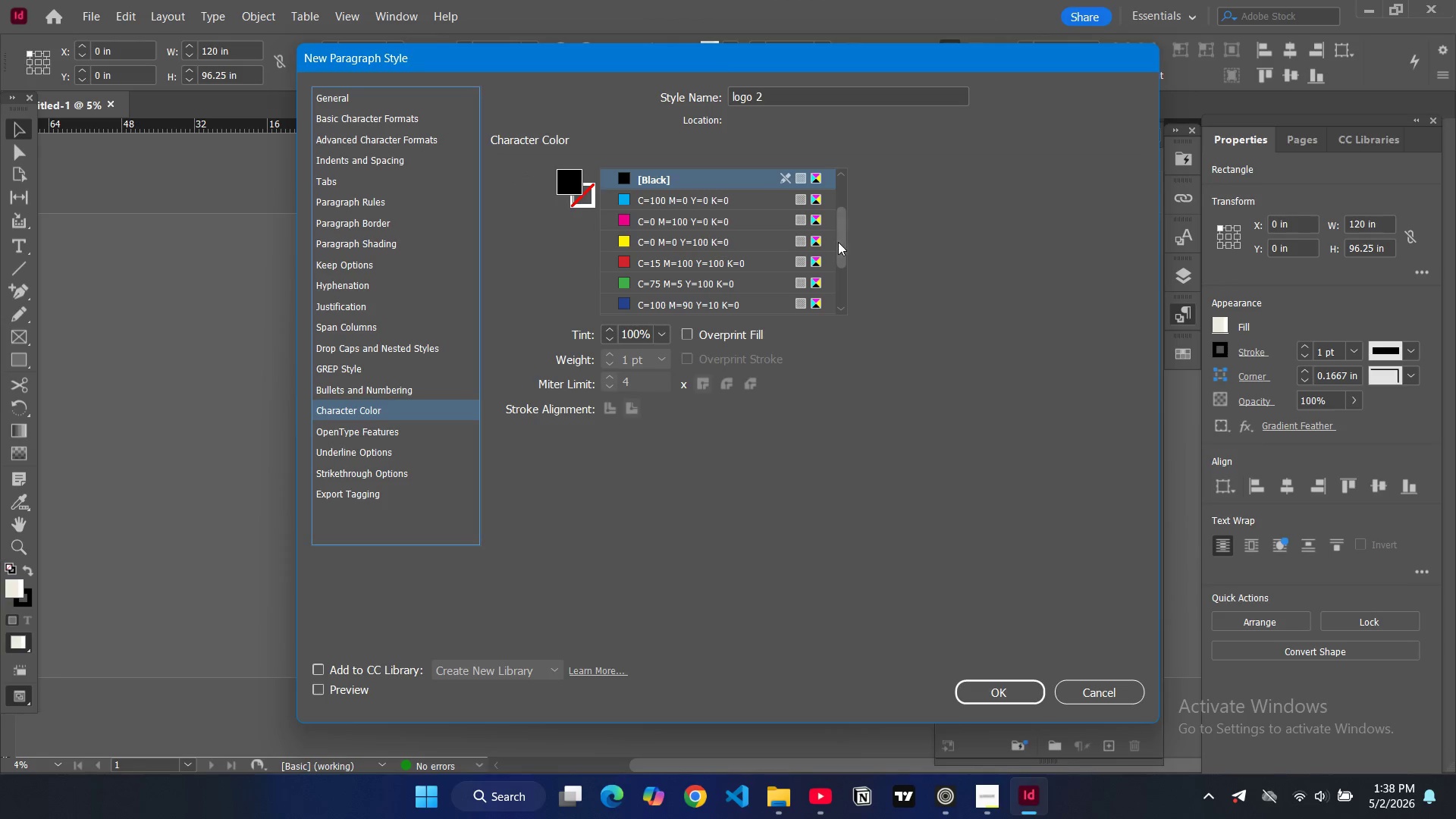 
left_click_drag(start_coordinate=[842, 242], to_coordinate=[840, 290])
 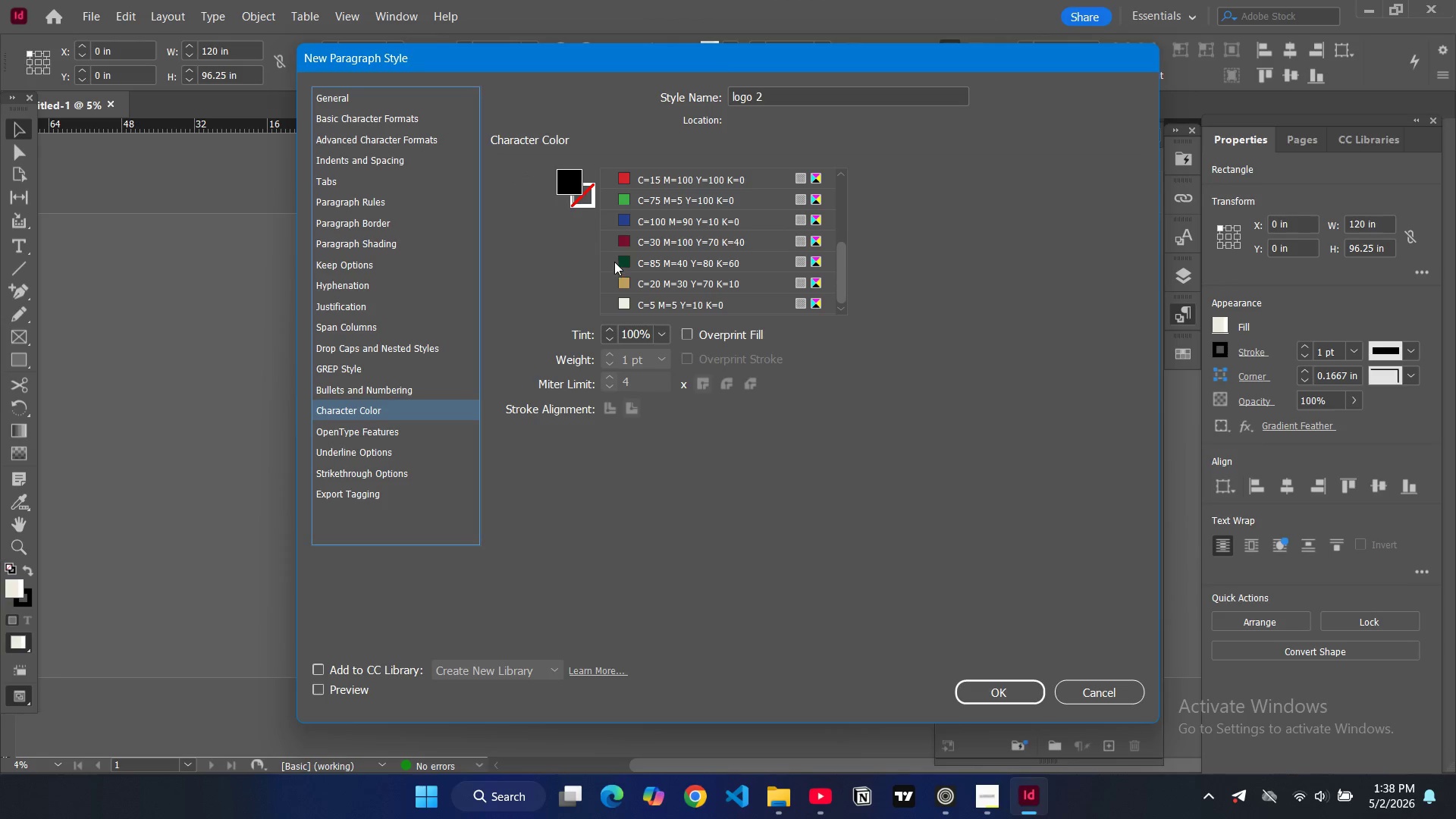 
left_click([623, 263])
 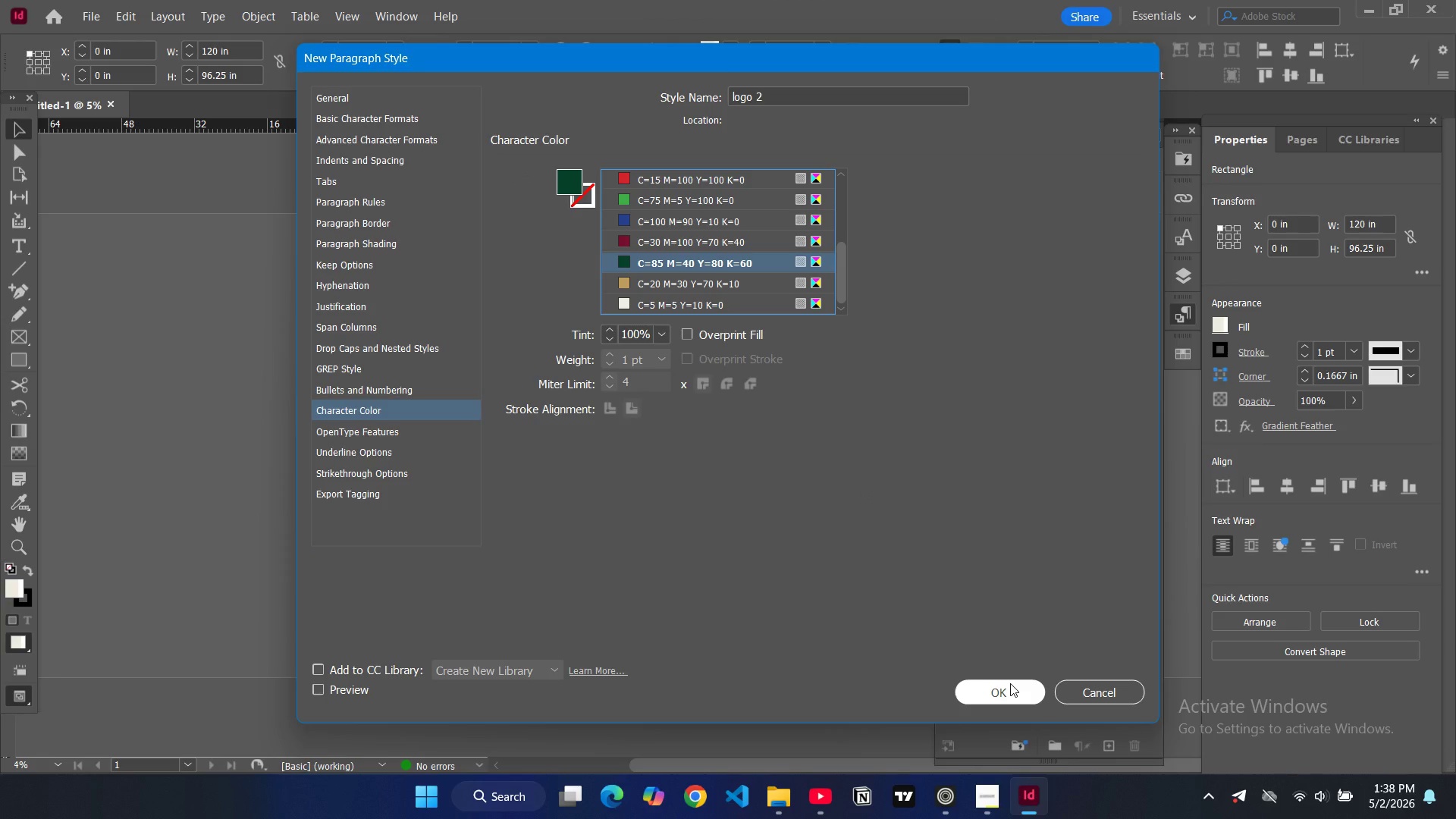 
wait(5.25)
 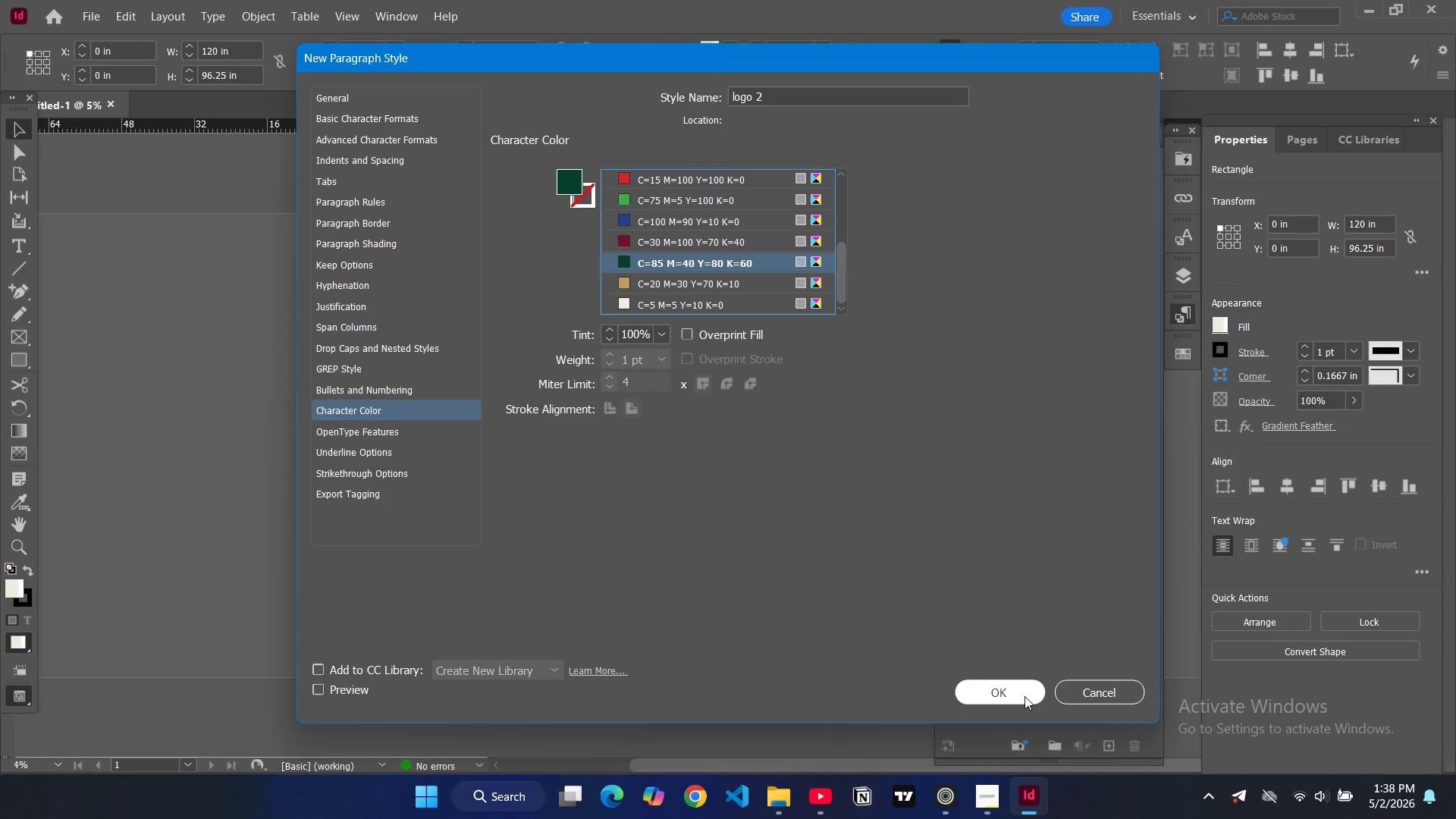 
left_click([1010, 683])
 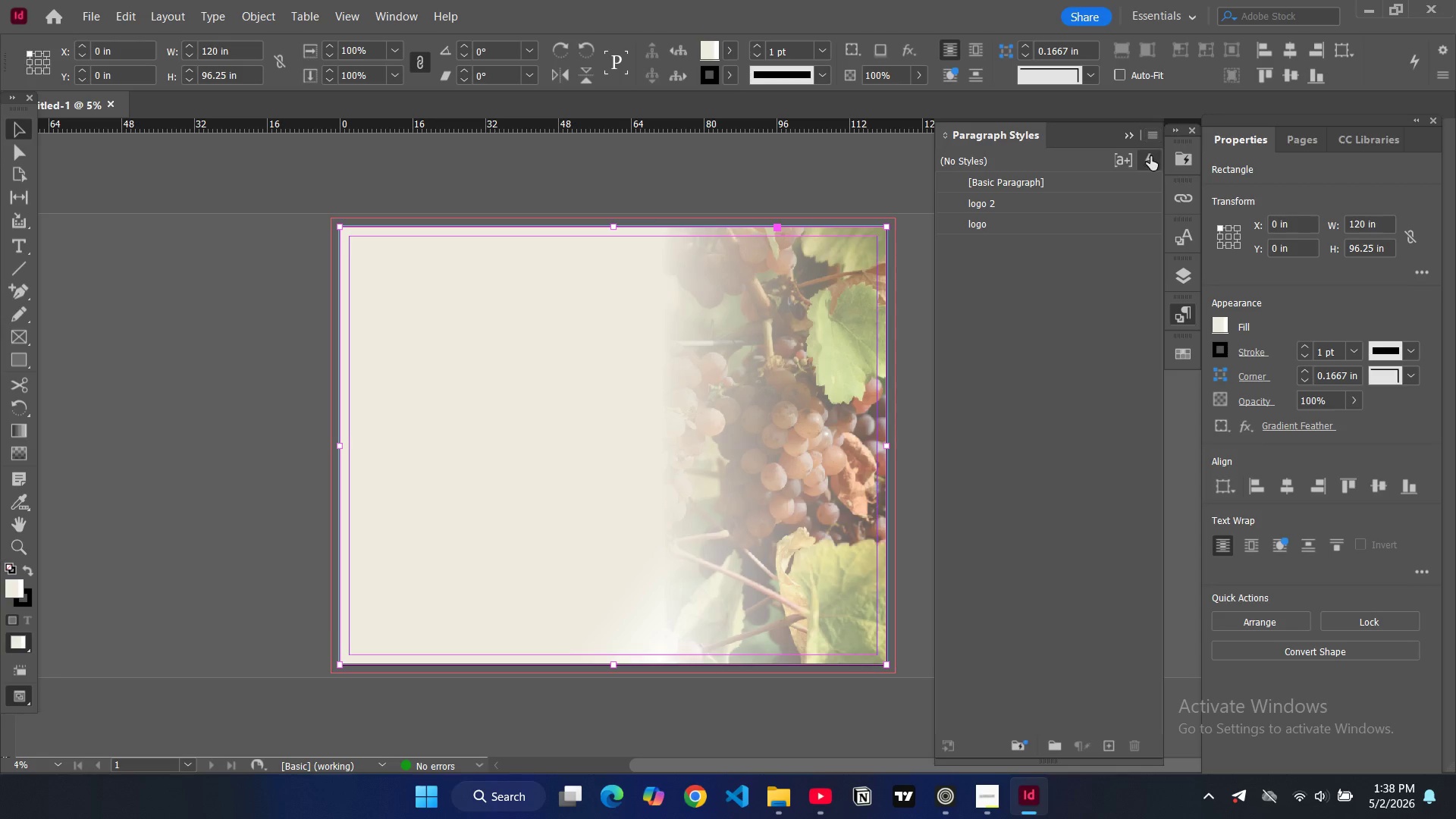 
left_click([1151, 125])
 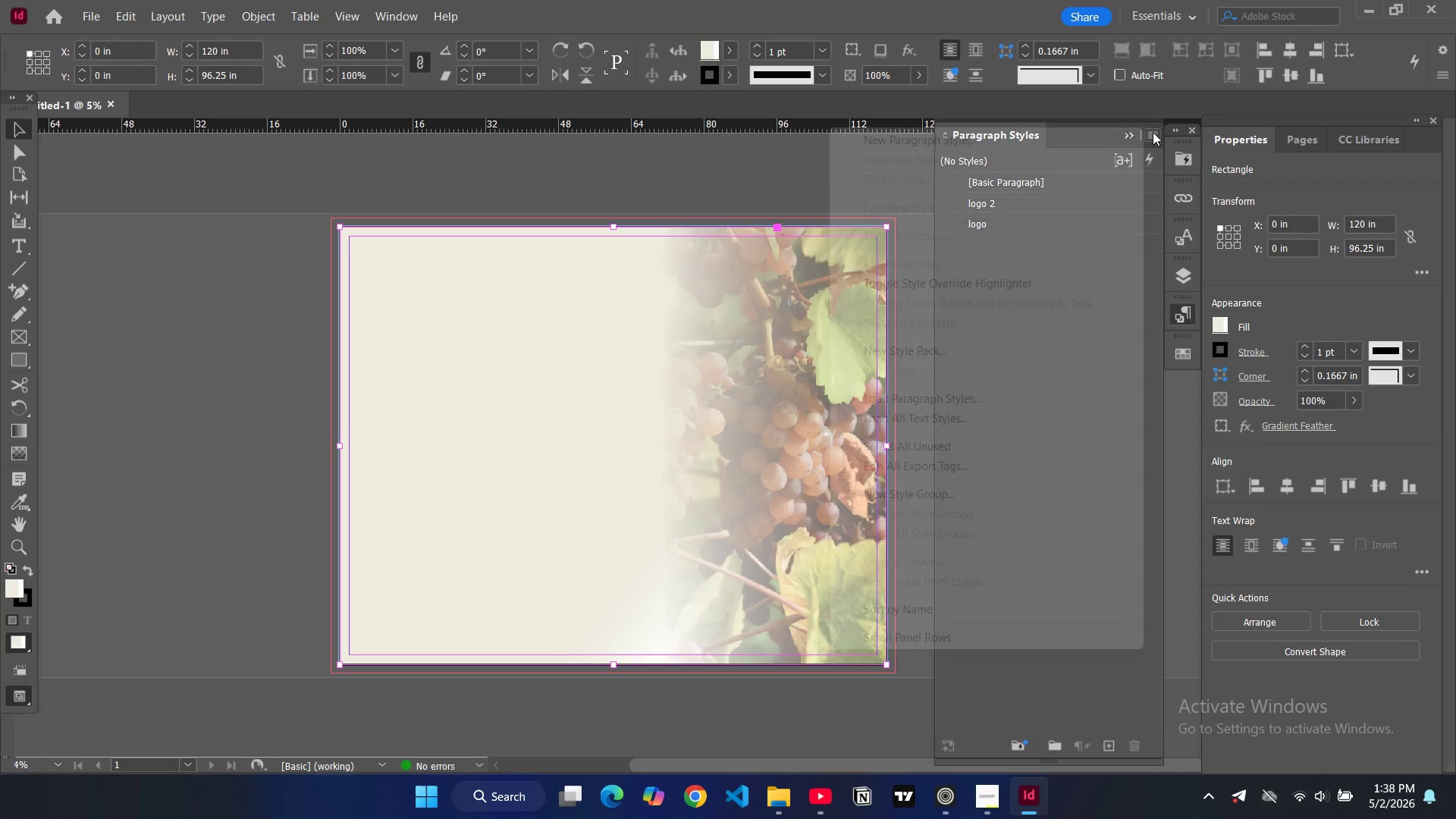 
left_click([1153, 132])
 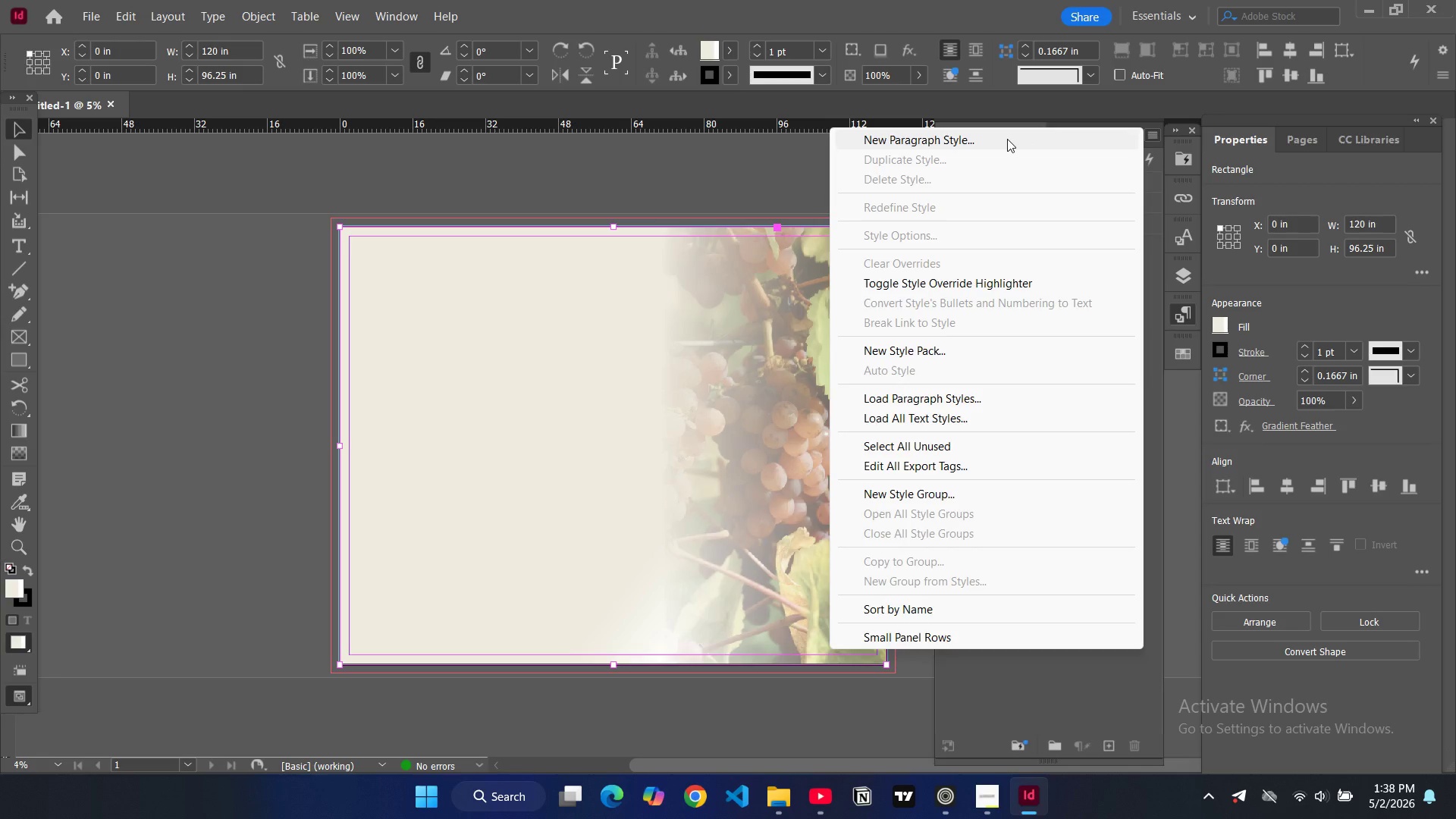 
left_click([1007, 139])
 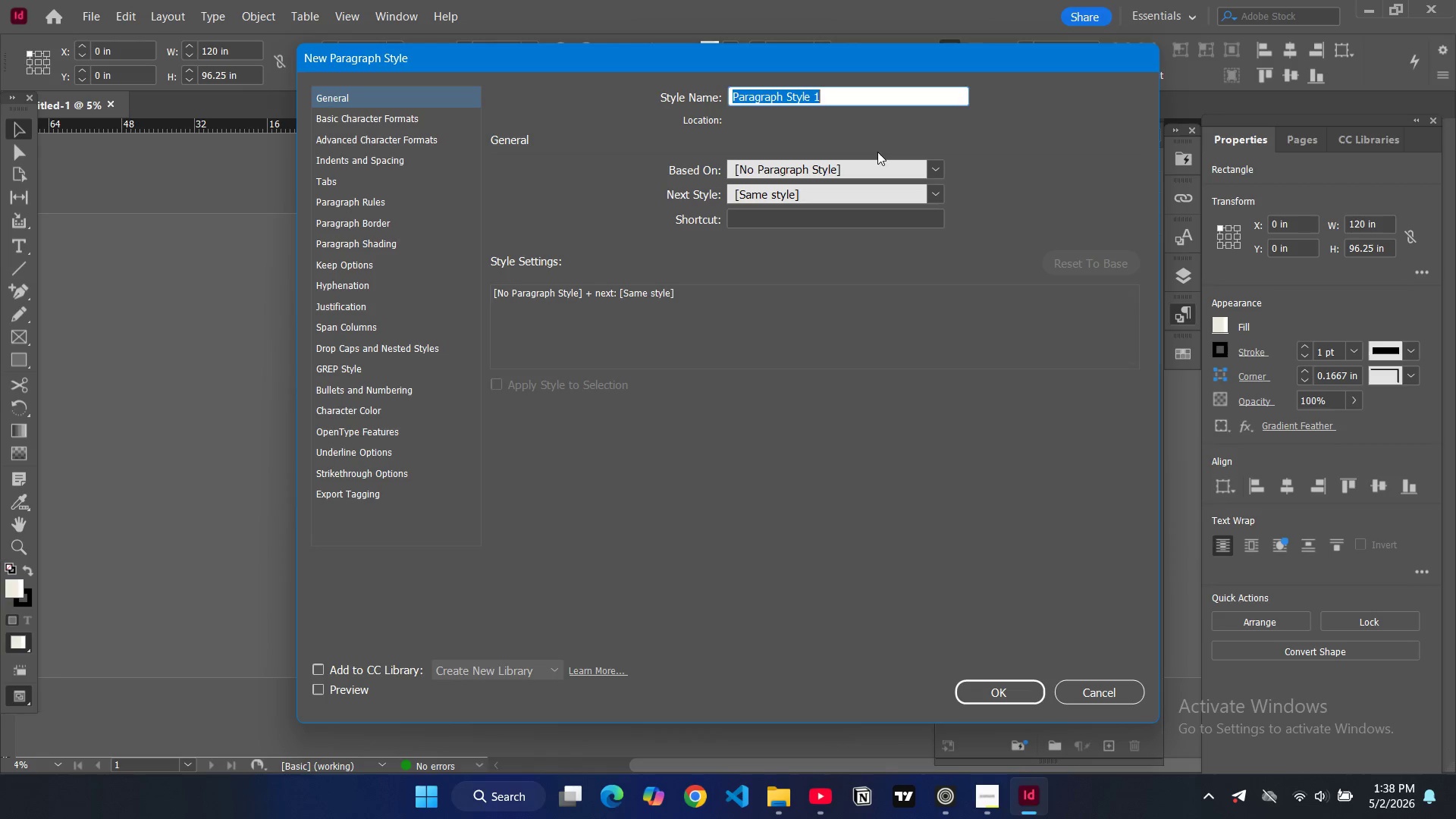 
type(logo ampersand)
 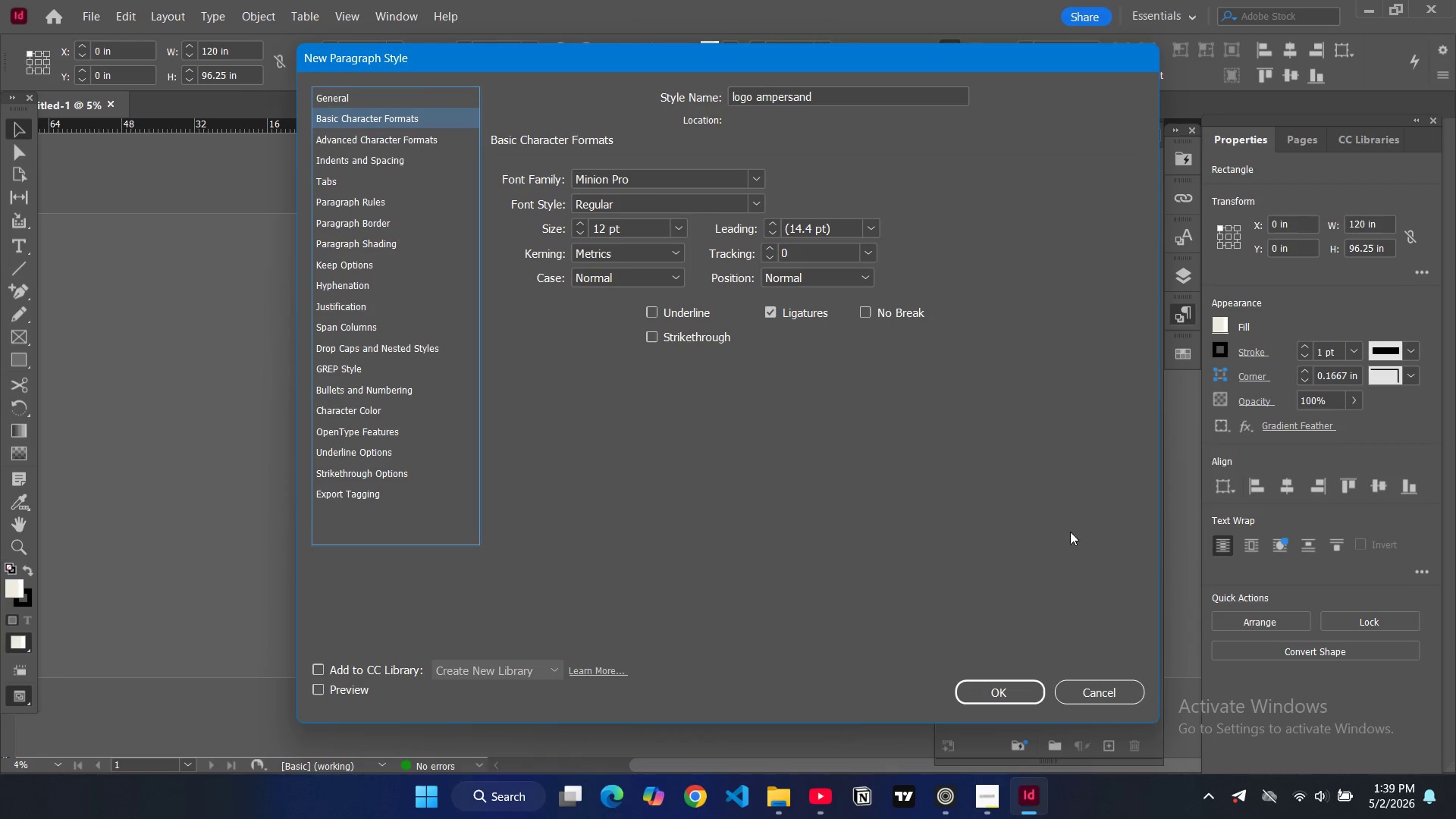 
left_click([1095, 693])
 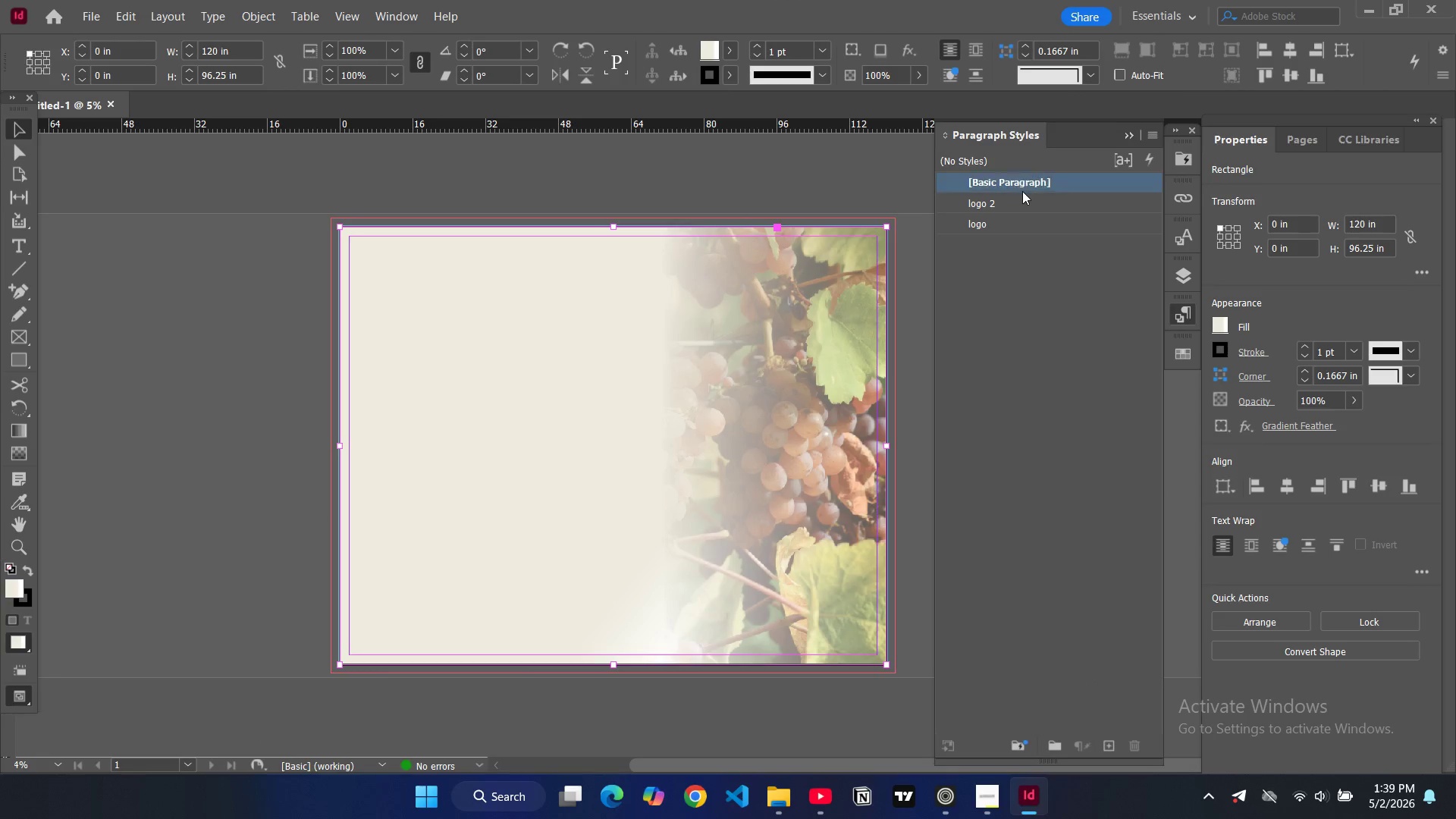 
double_click([1063, 196])
 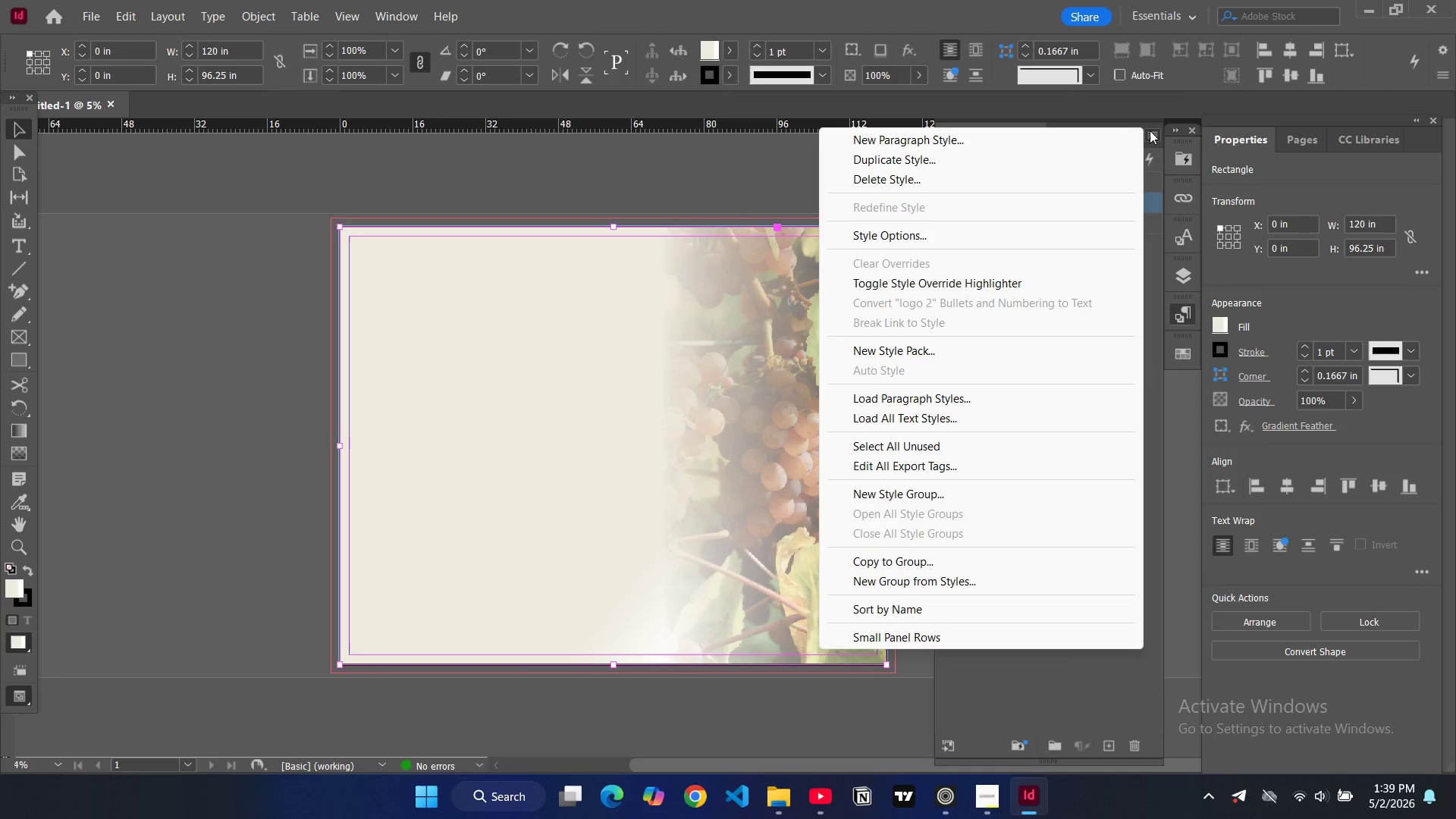 
double_click([1046, 143])
 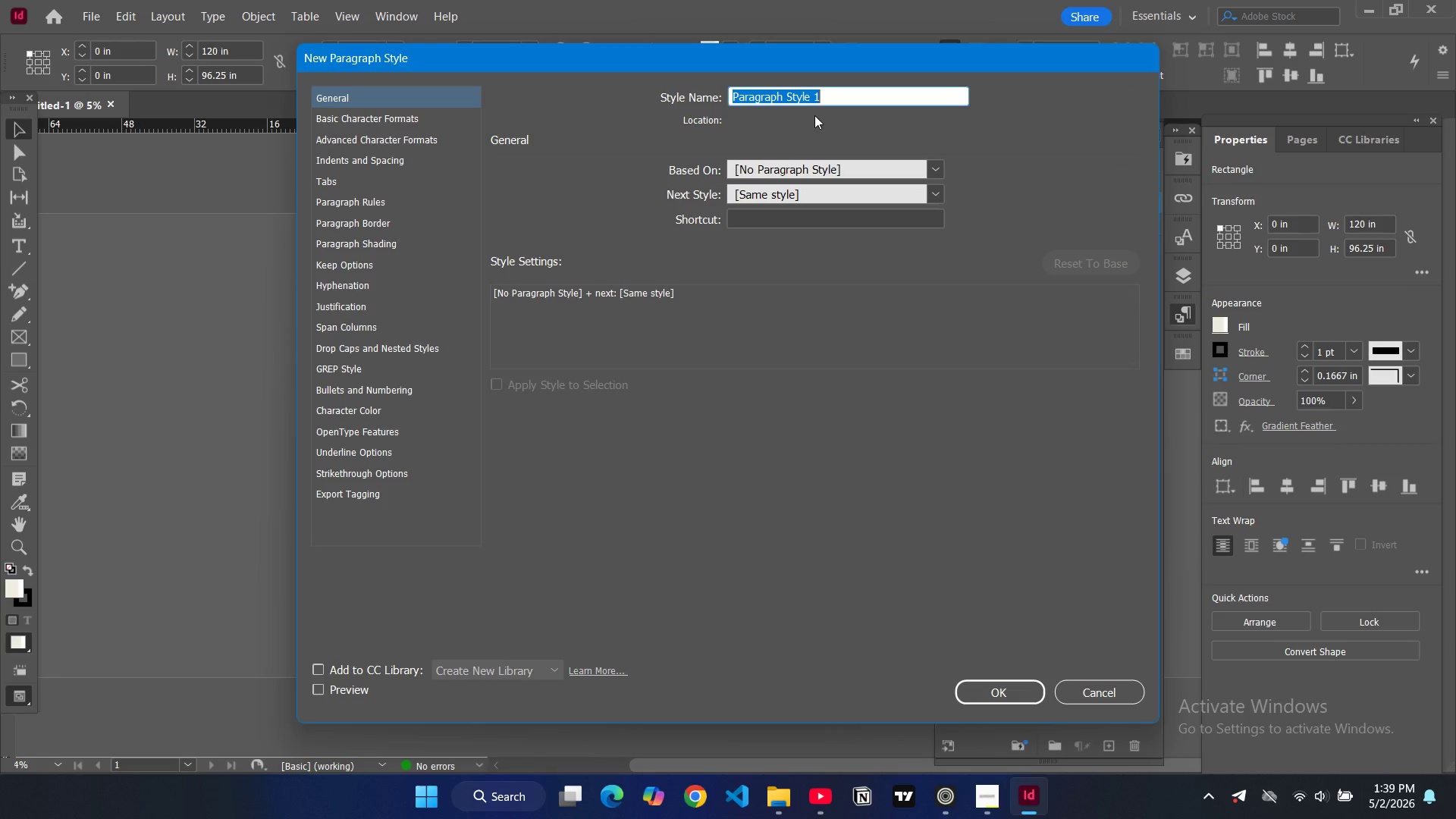 
type(logo ampersand)
 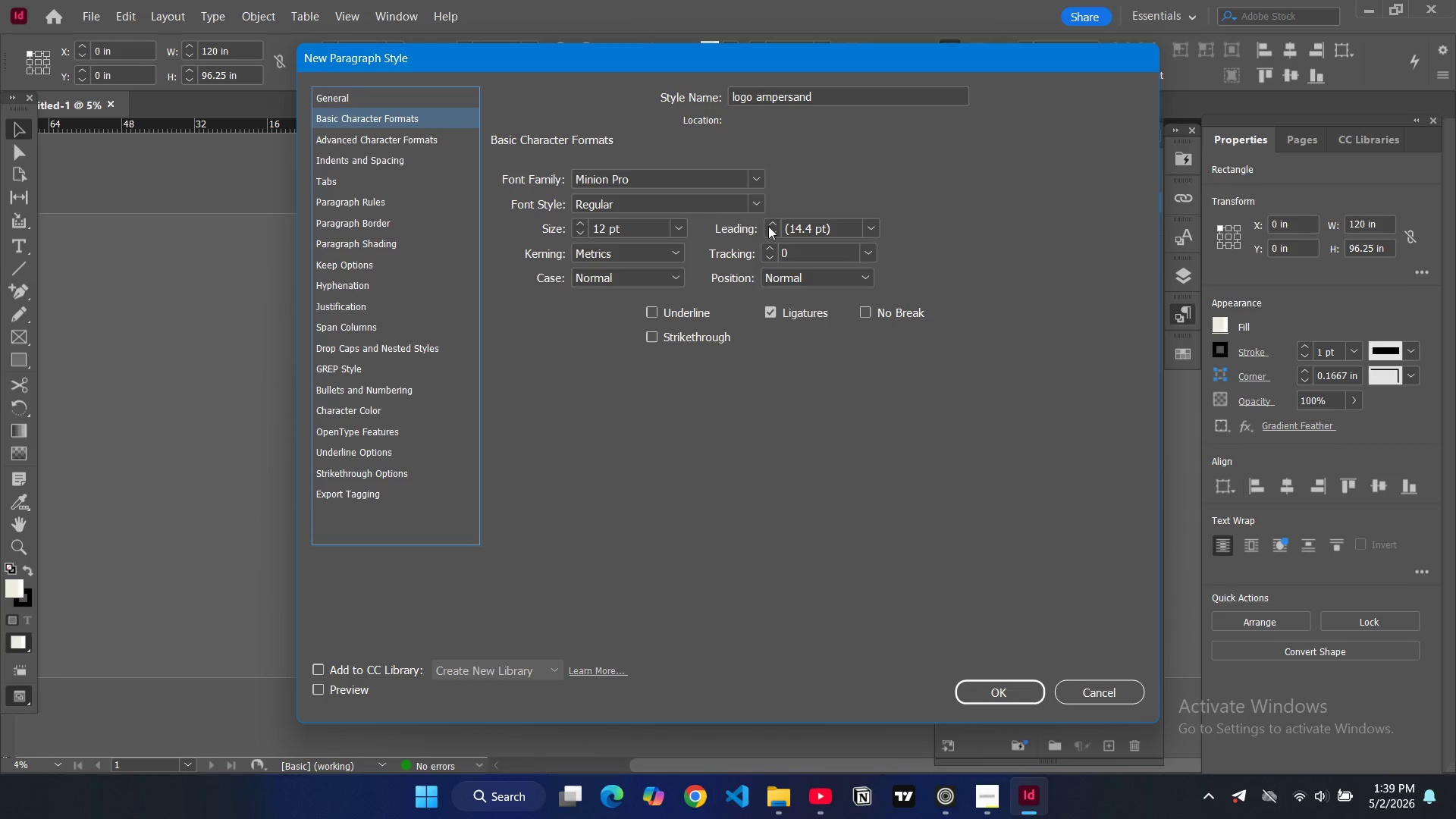 
left_click([672, 234])
 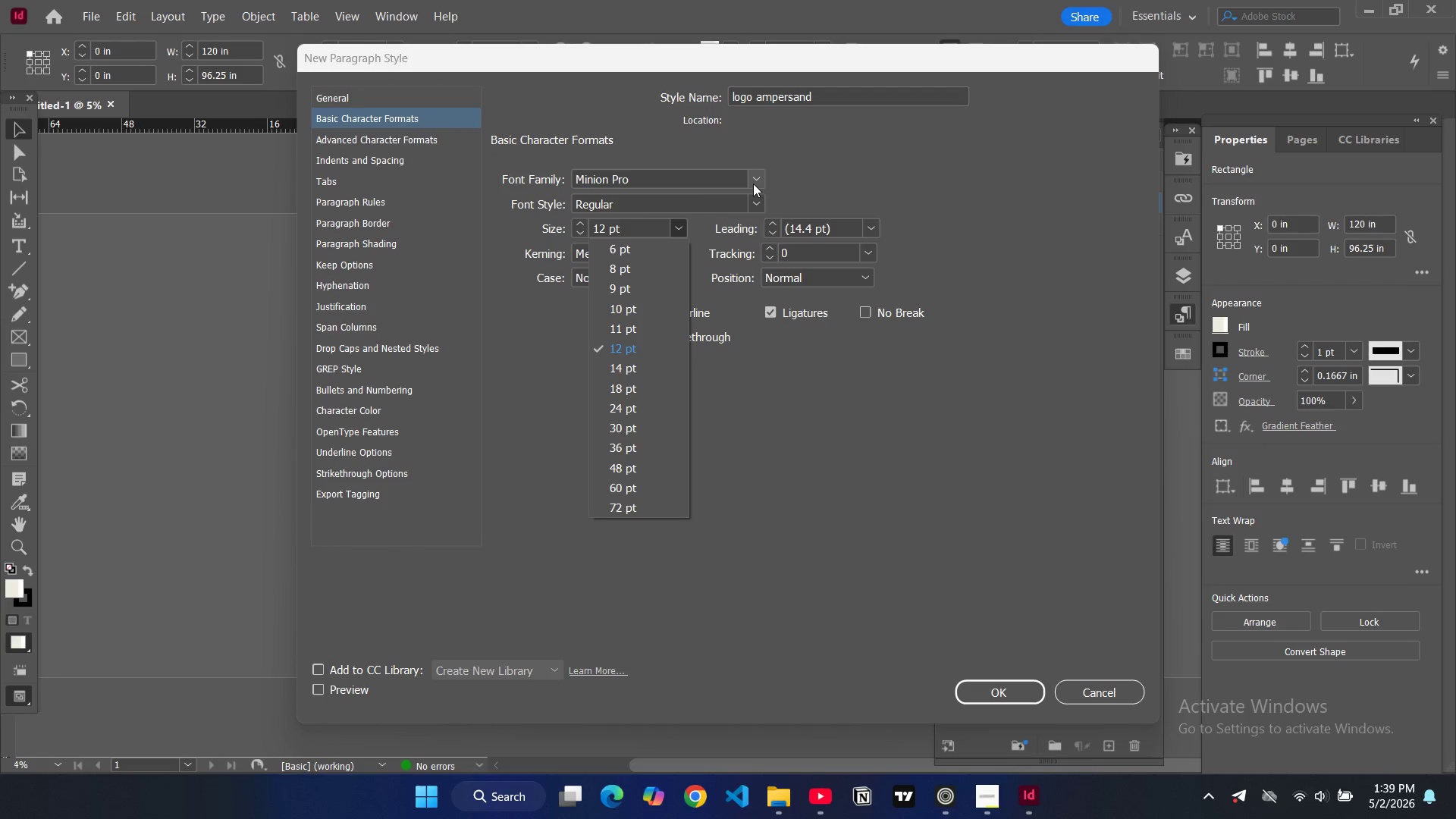 
left_click([760, 179])
 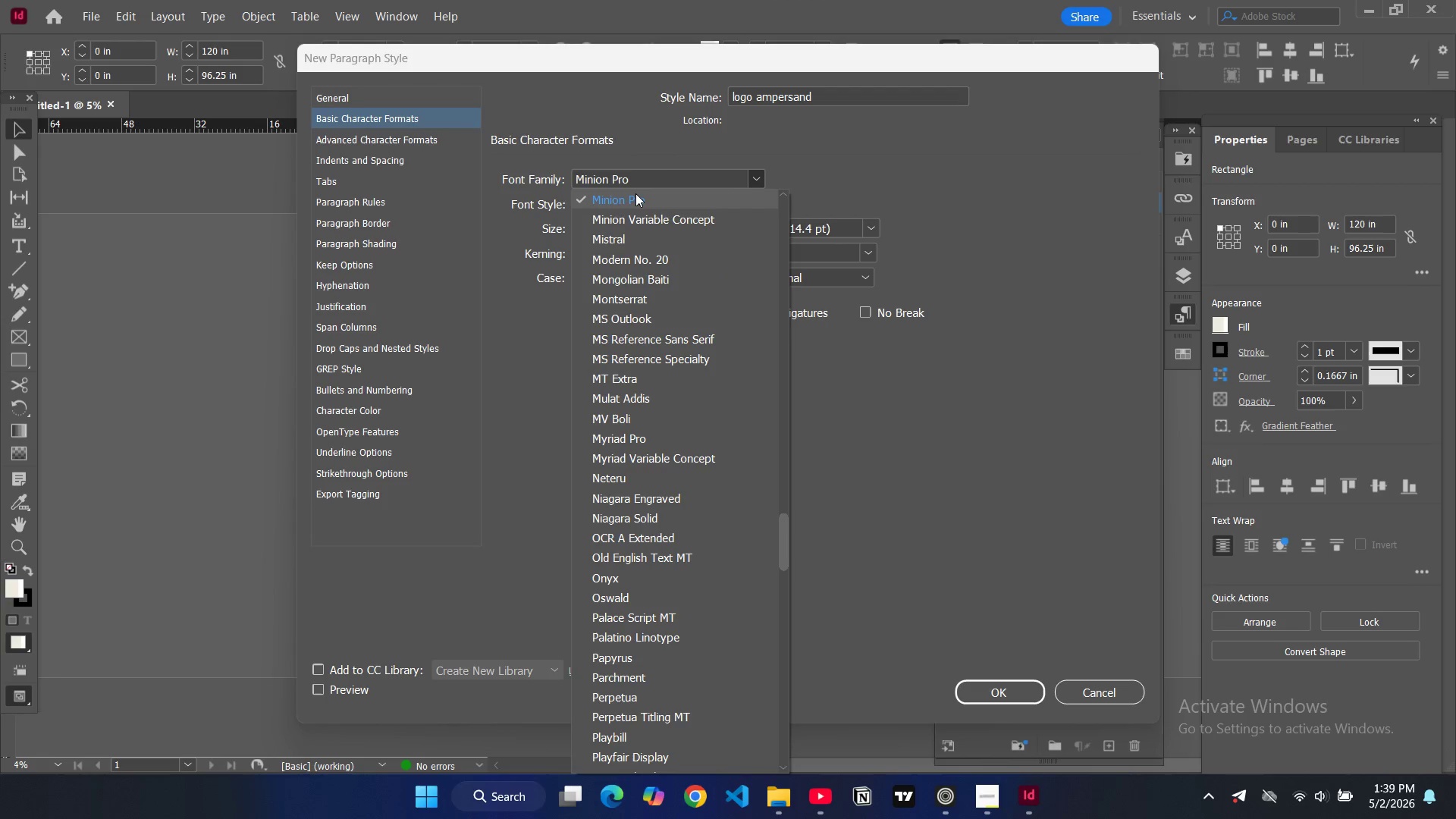 
left_click([634, 180])
 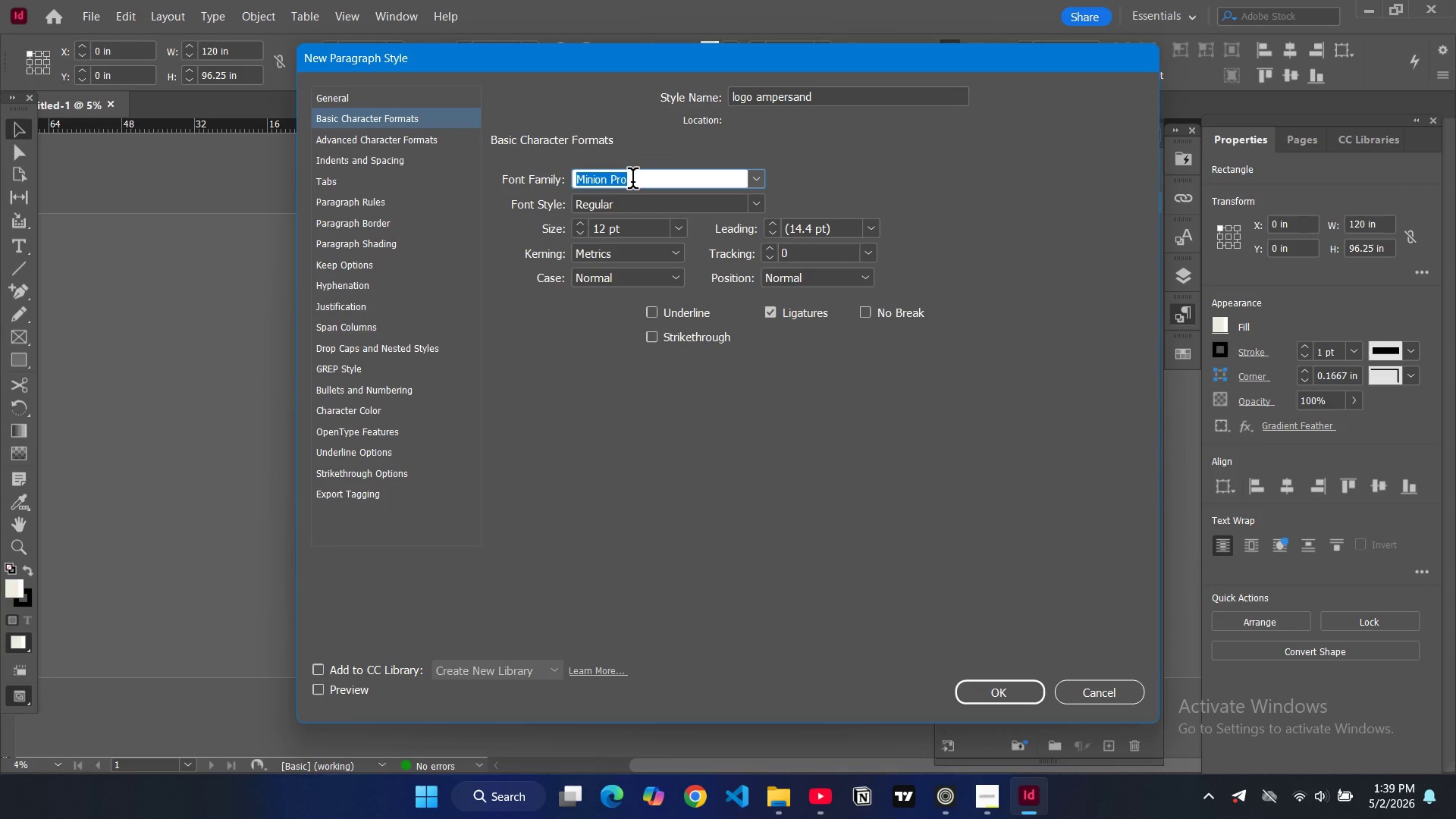 
type(playfair)
 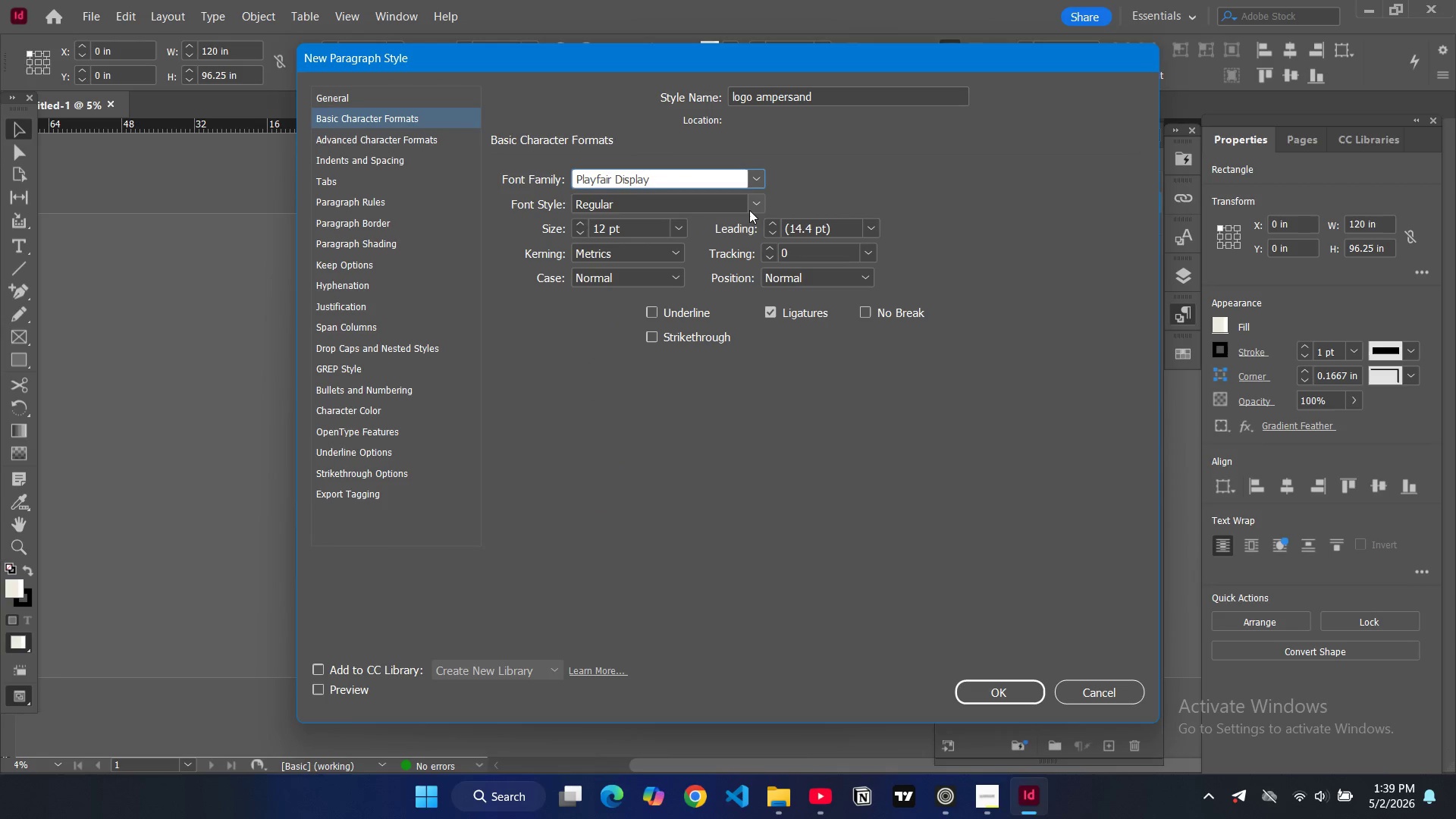 
left_click([758, 206])
 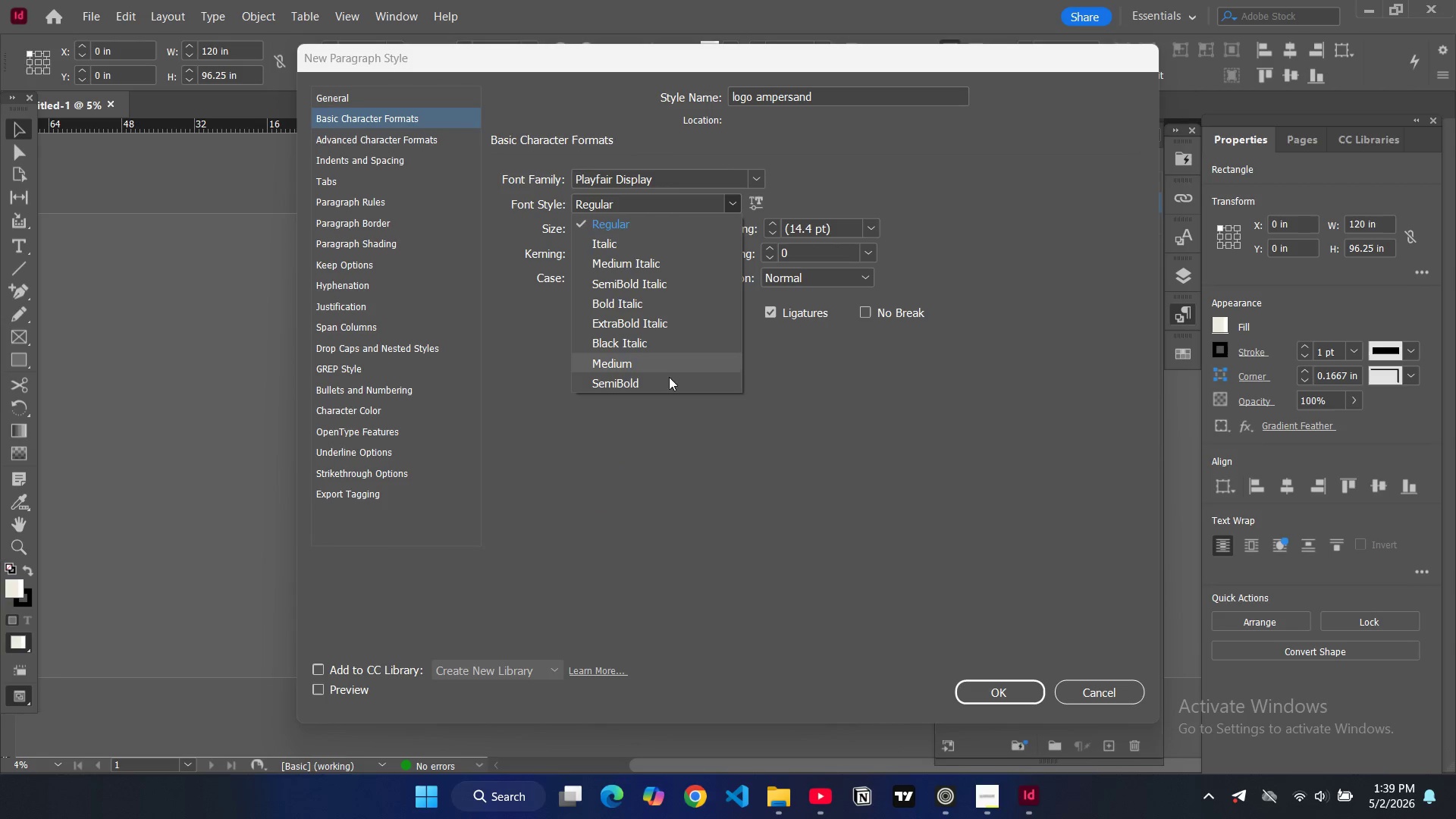 
left_click([669, 382])
 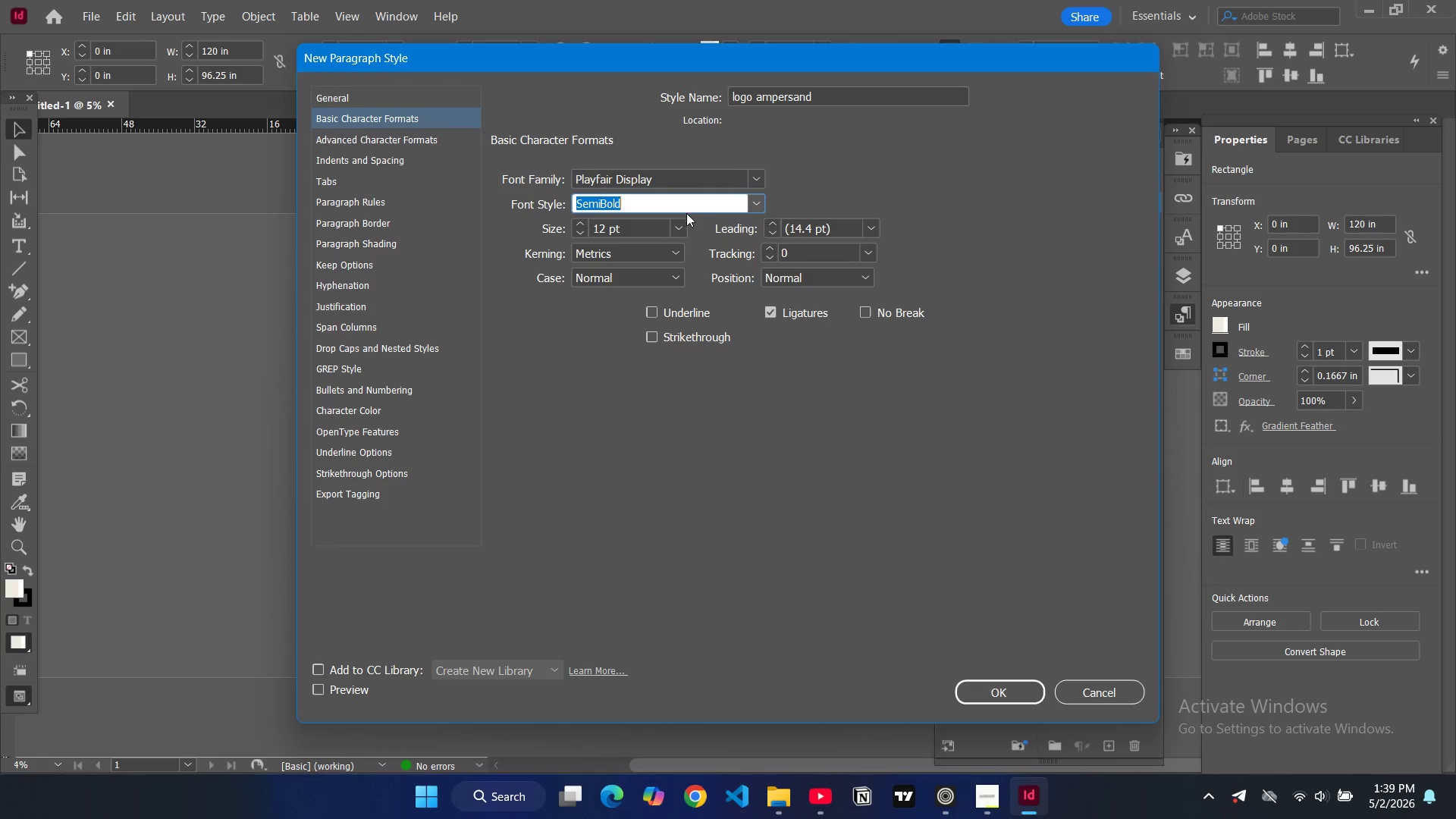 
left_click([683, 224])
 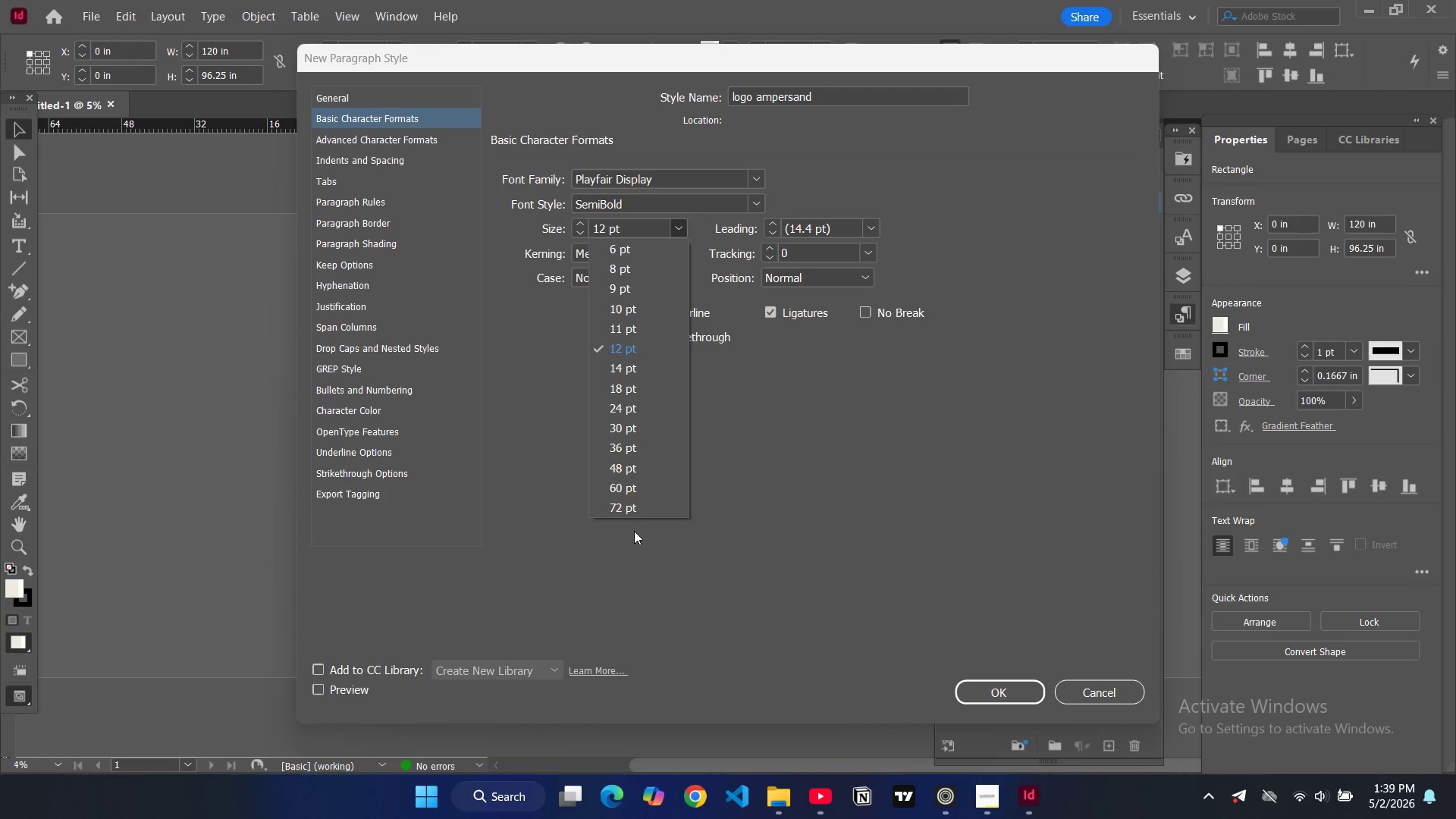 
left_click([628, 507])
 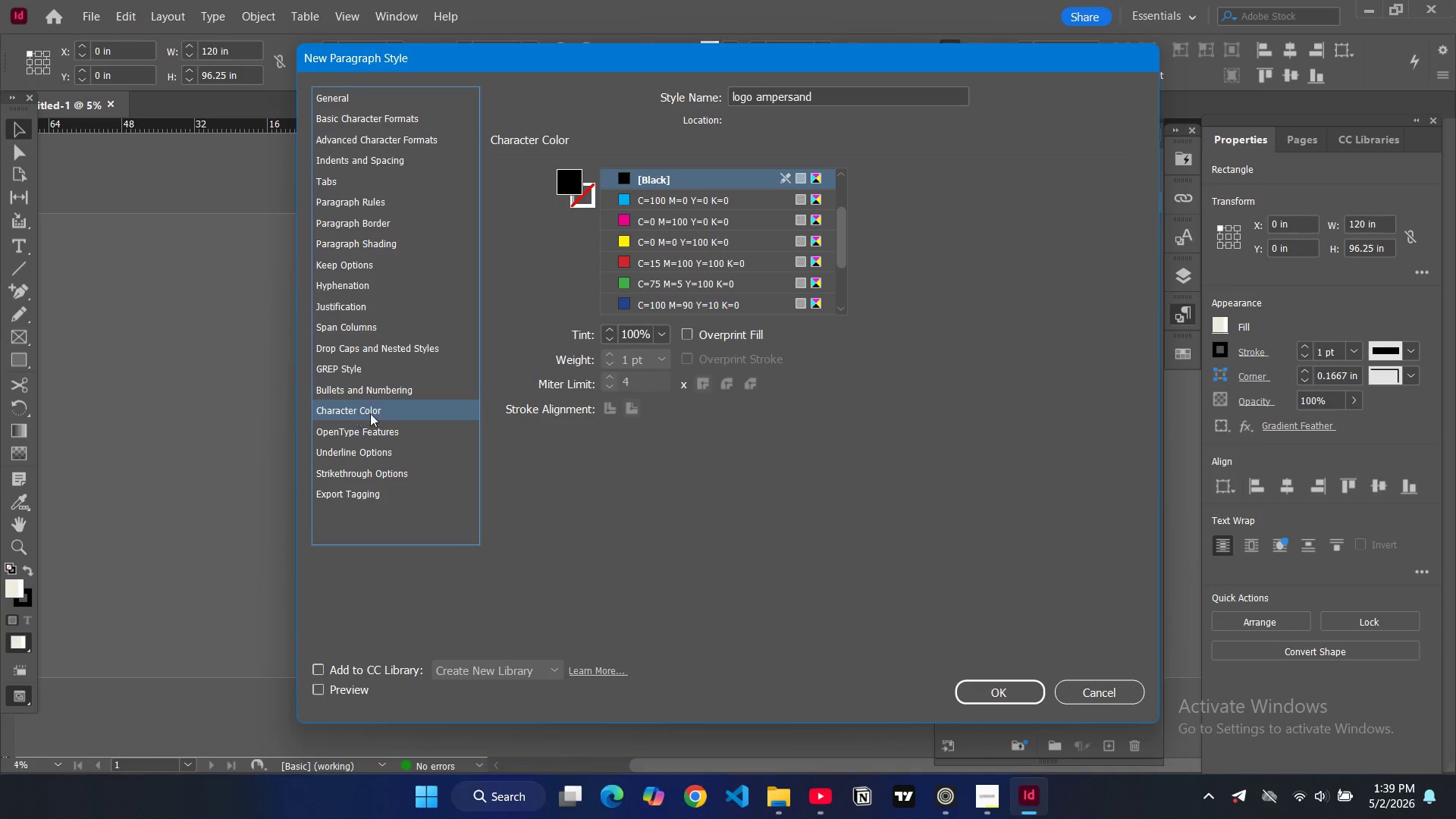 
scroll: coordinate [843, 246], scroll_direction: down, amount: 4.0
 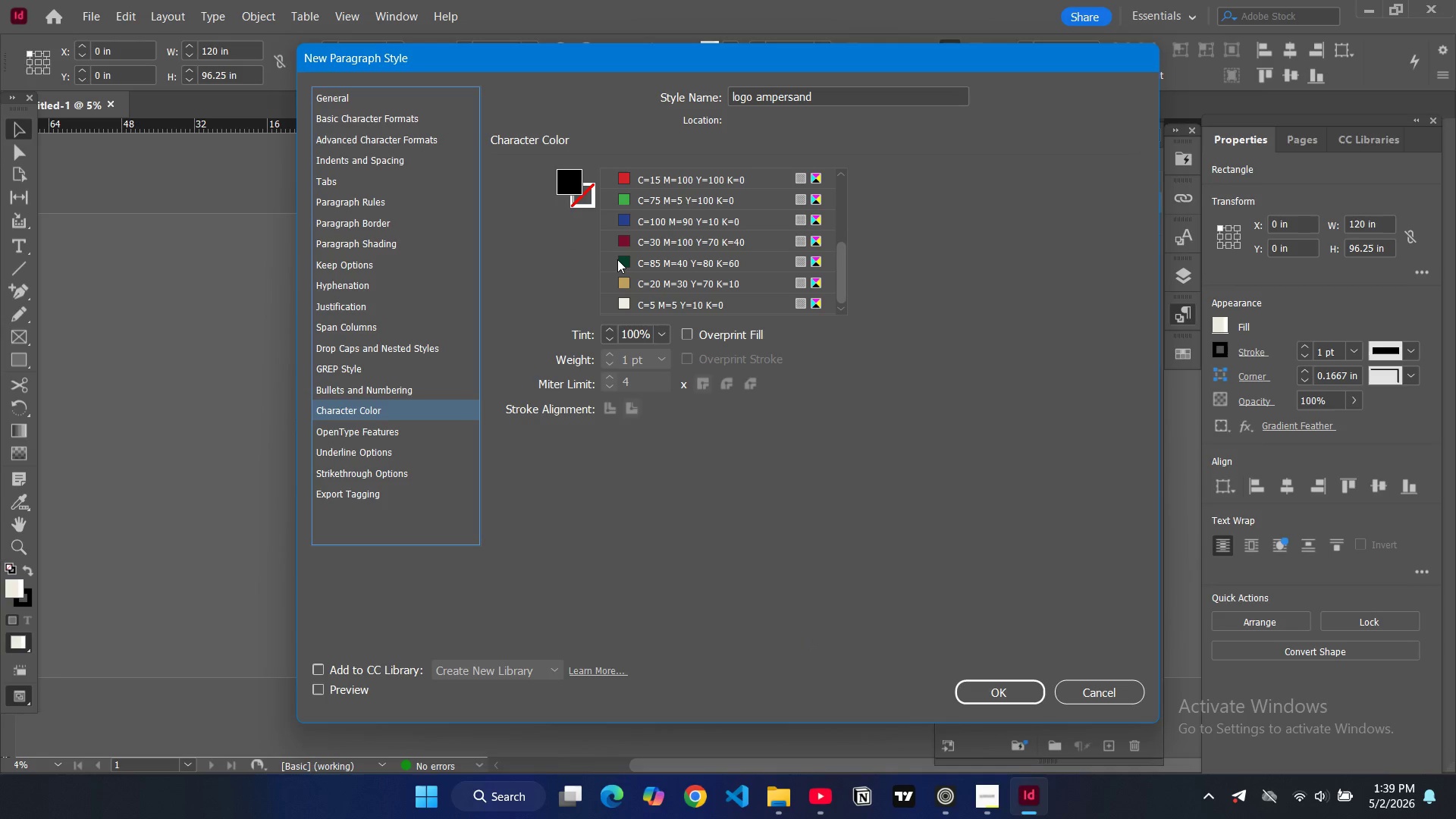 
left_click([619, 259])
 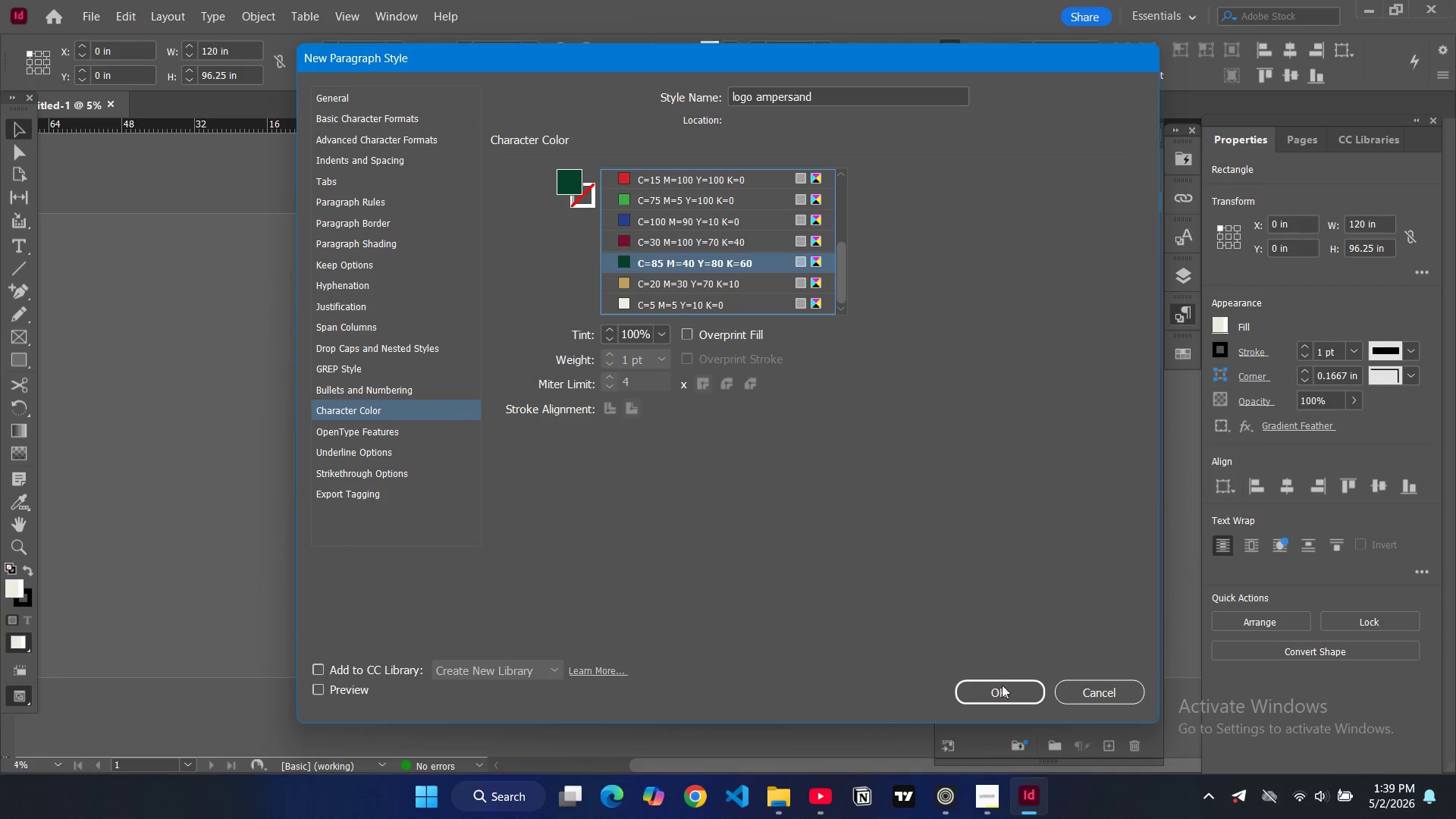 
left_click([1012, 699])
 